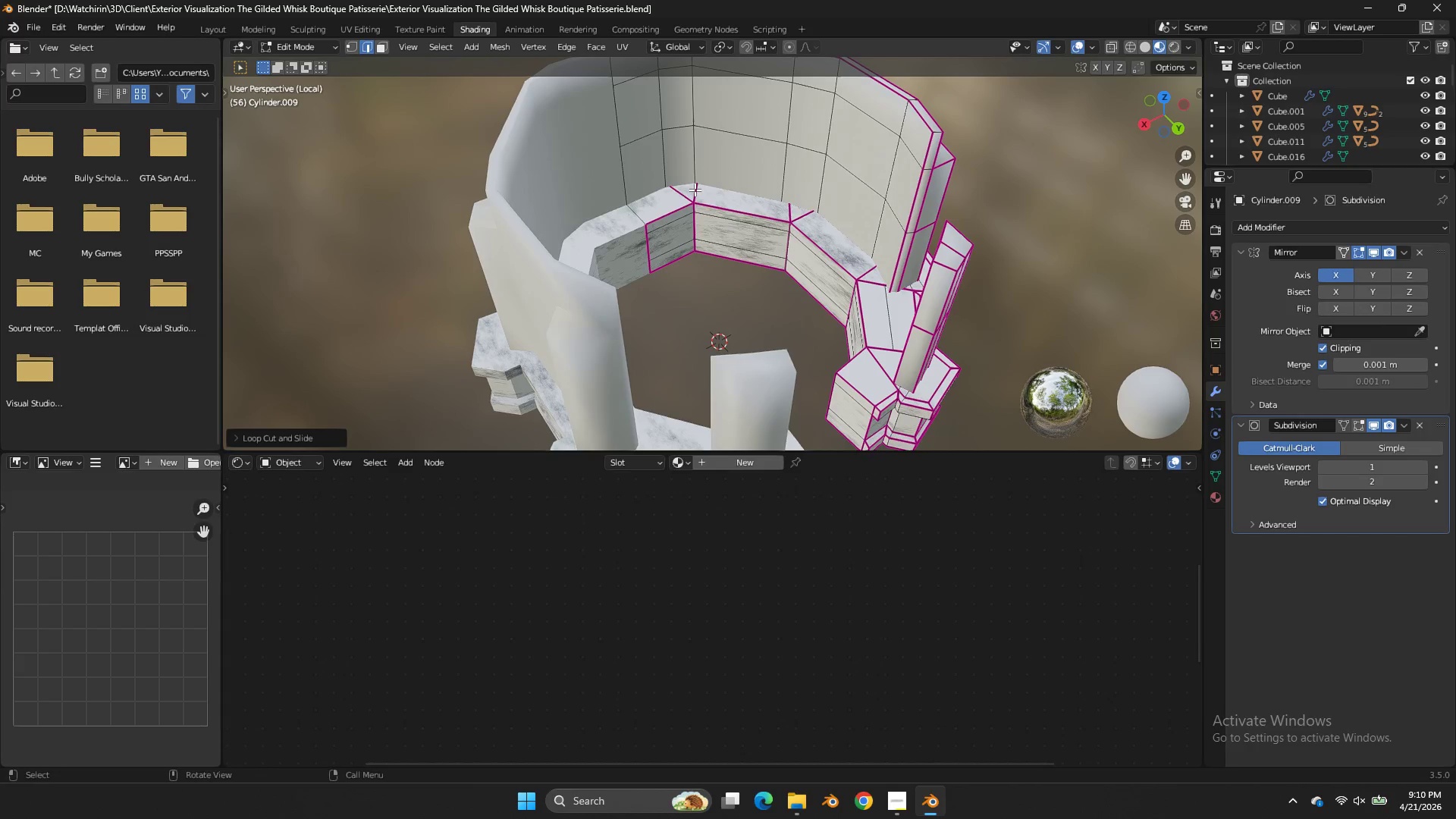 
right_click([695, 190])
 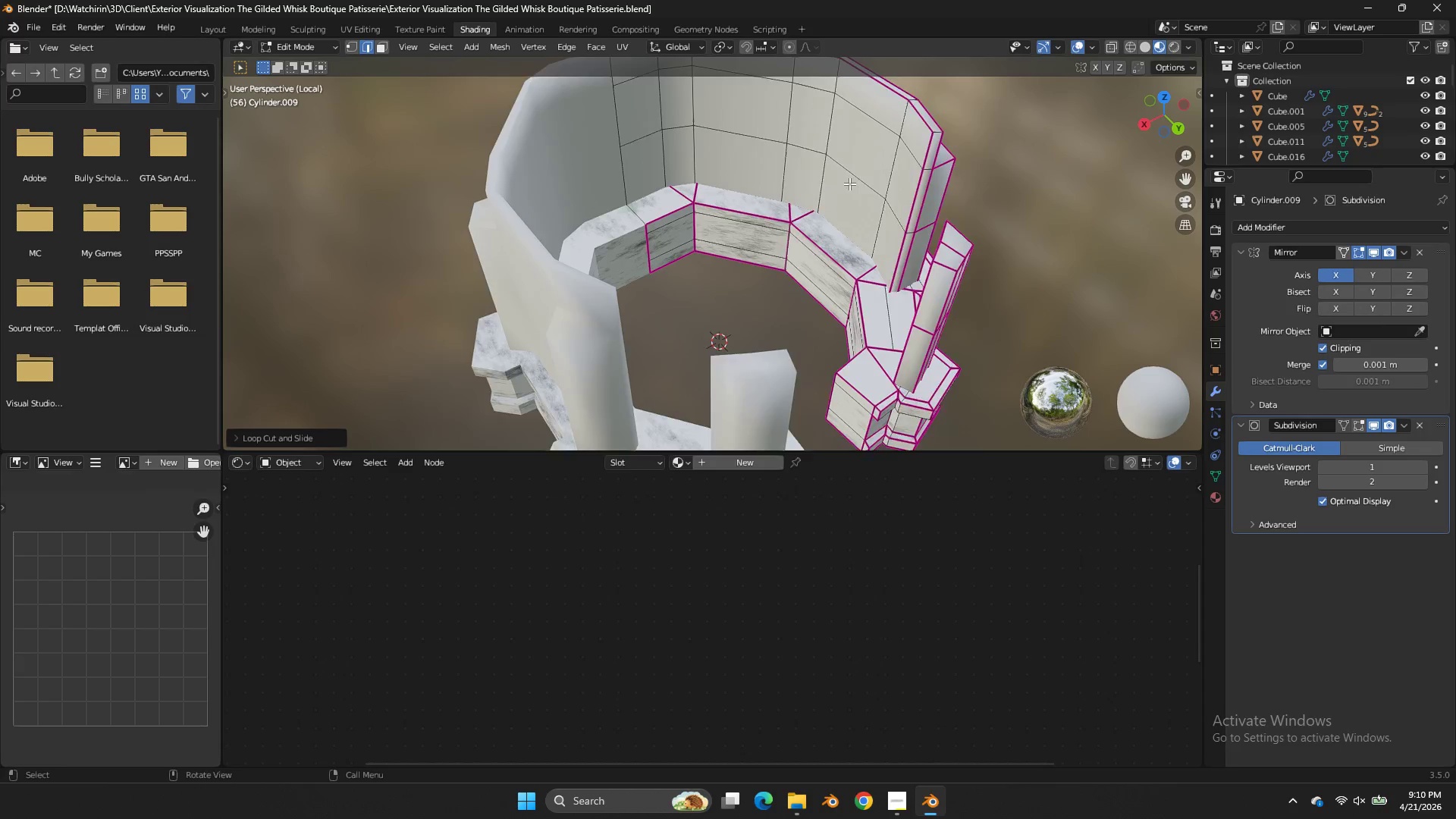 
scroll: coordinate [854, 177], scroll_direction: up, amount: 1.0
 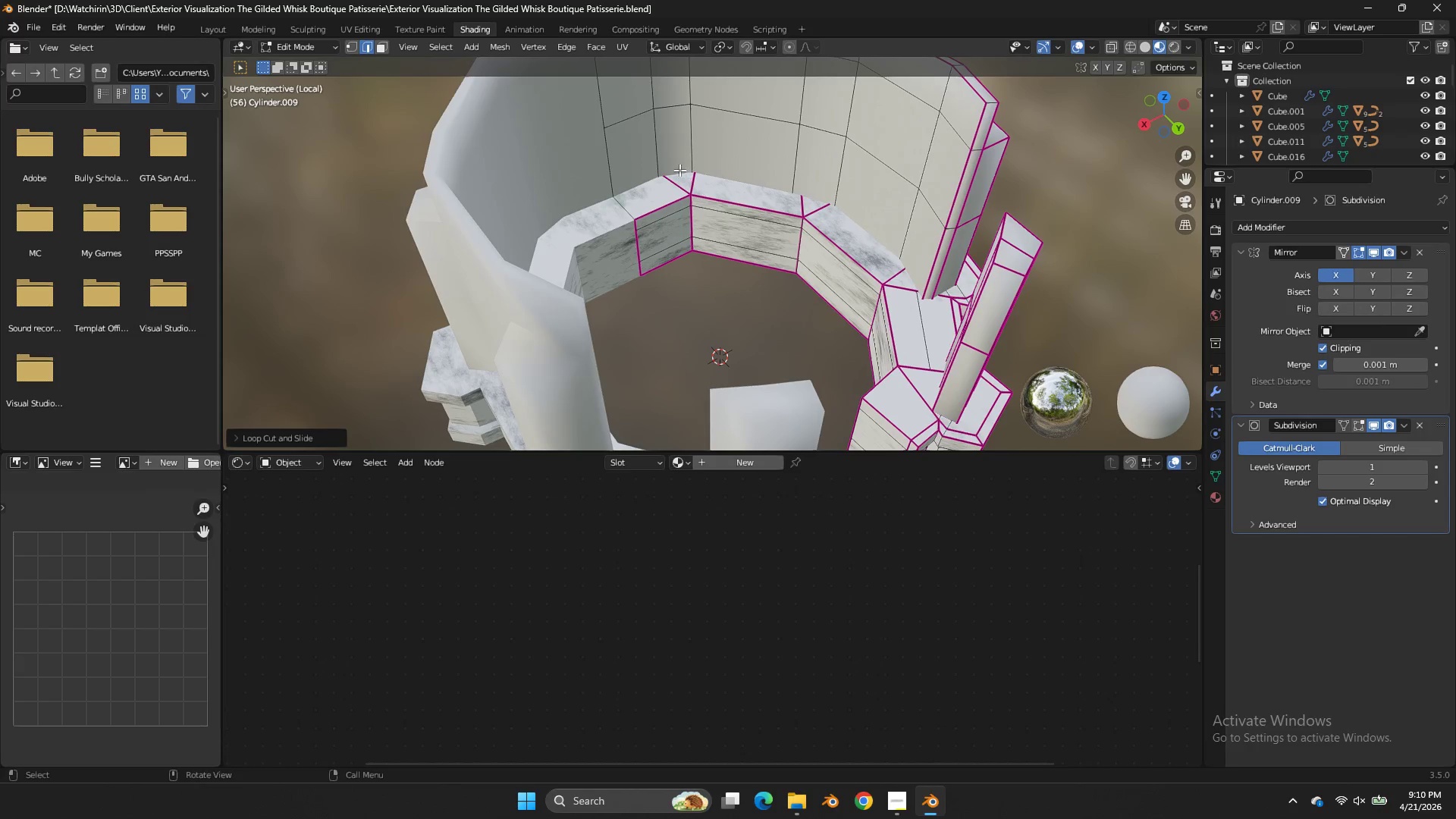 
key(Control+Z)
 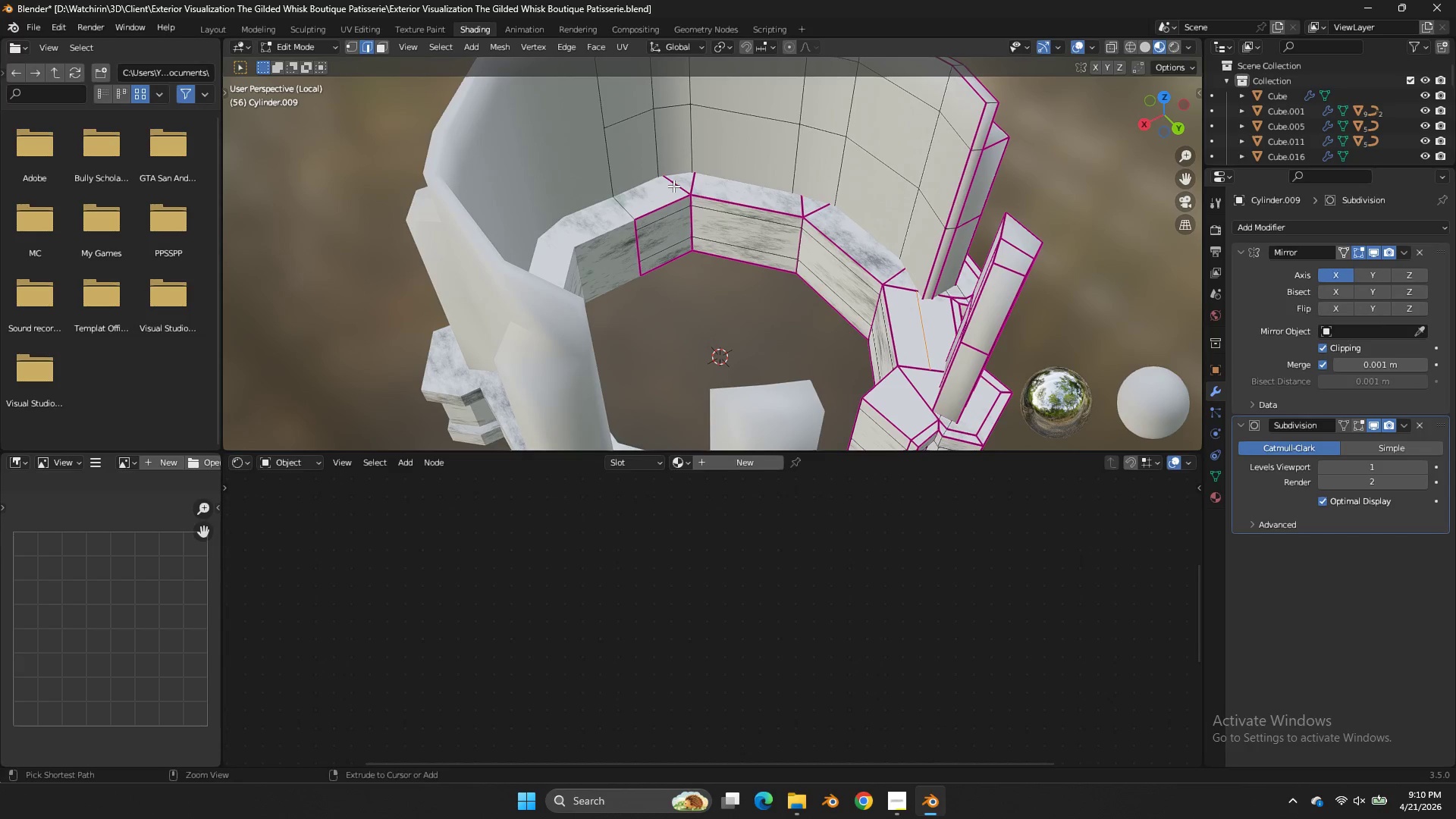 
key(Control+R)
 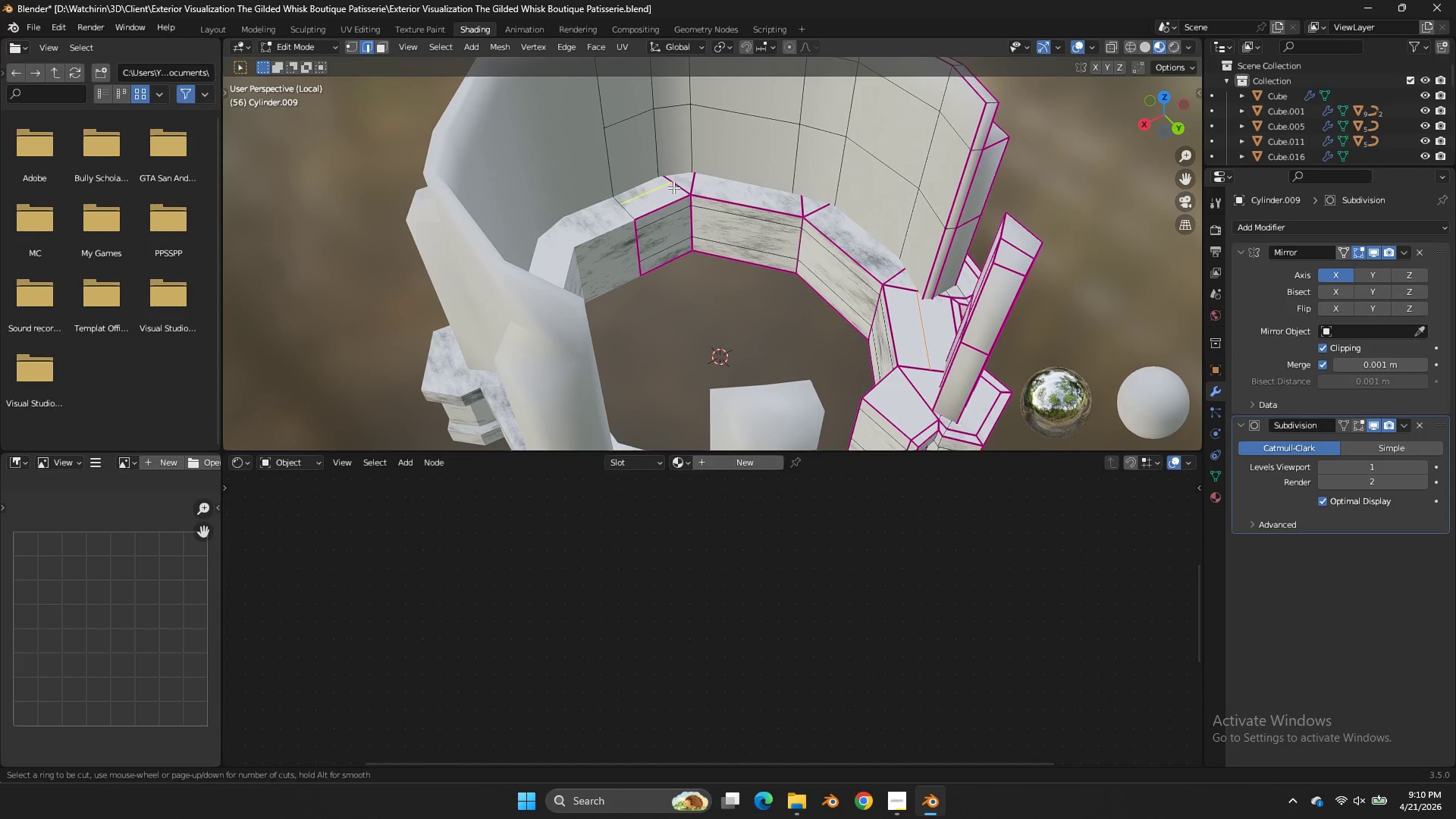 
left_click([673, 187])
 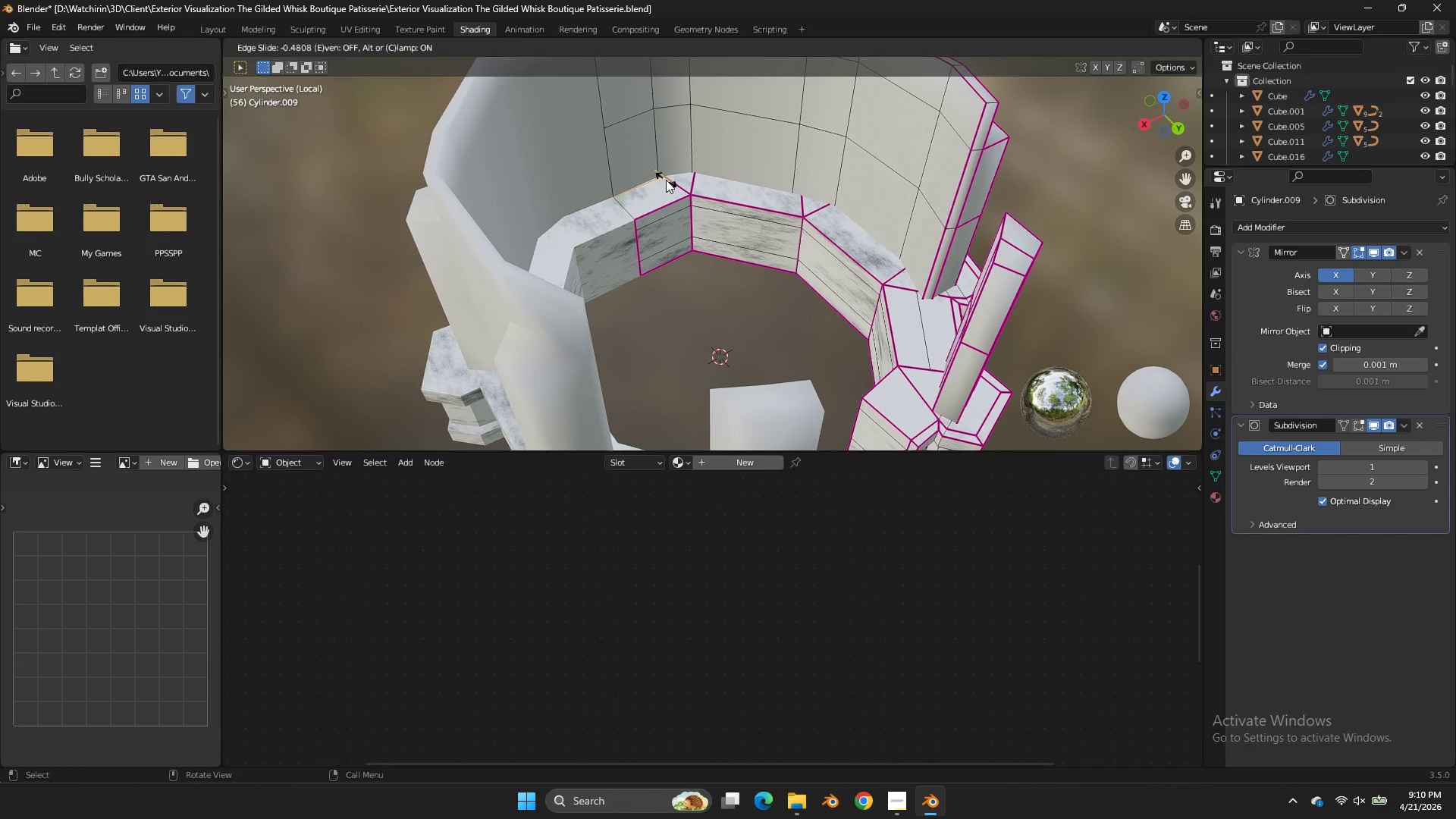 
left_click([666, 180])
 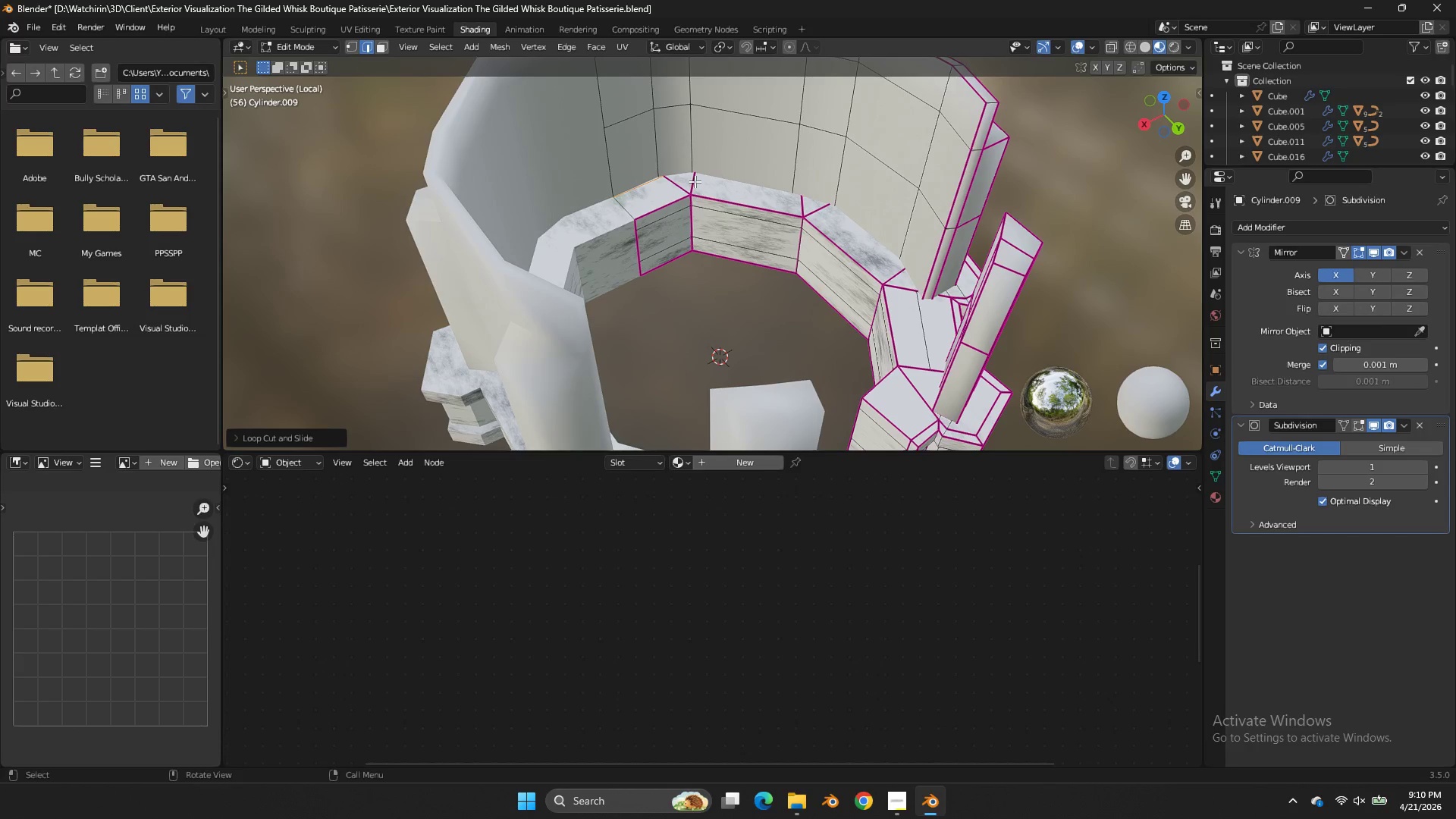 
key(Control+ControlLeft)
 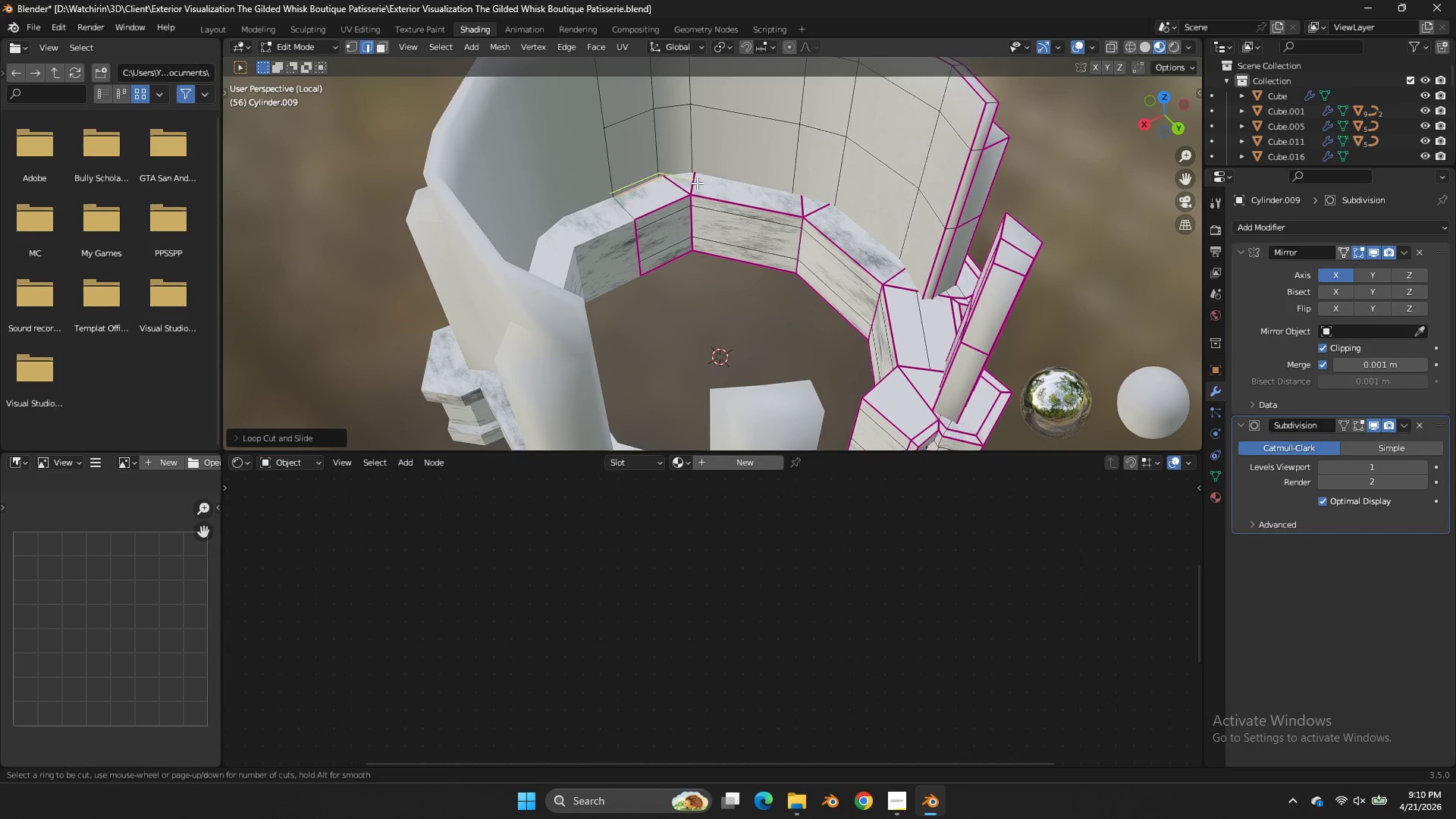 
key(Control+R)
 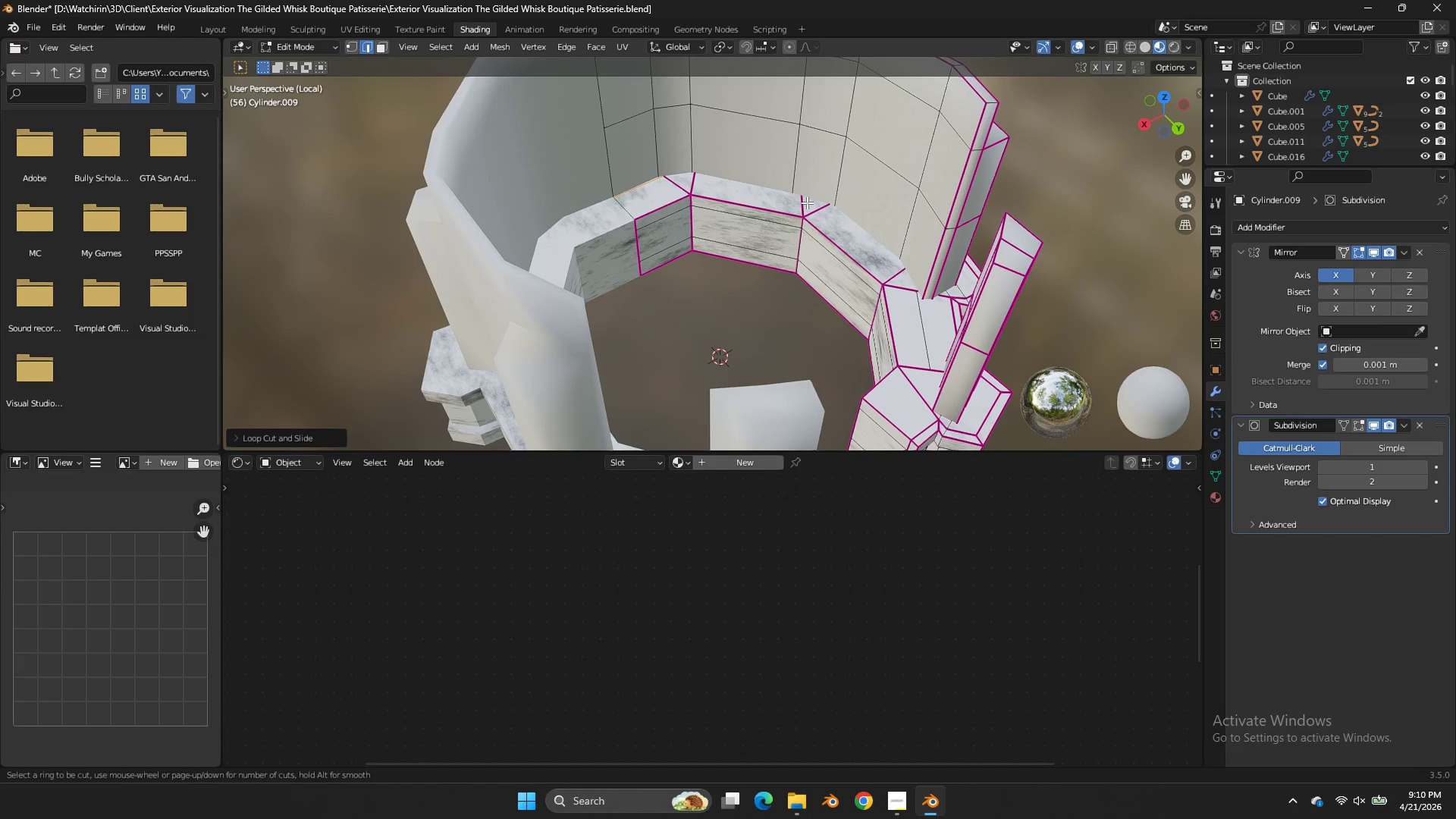 
left_click([803, 200])
 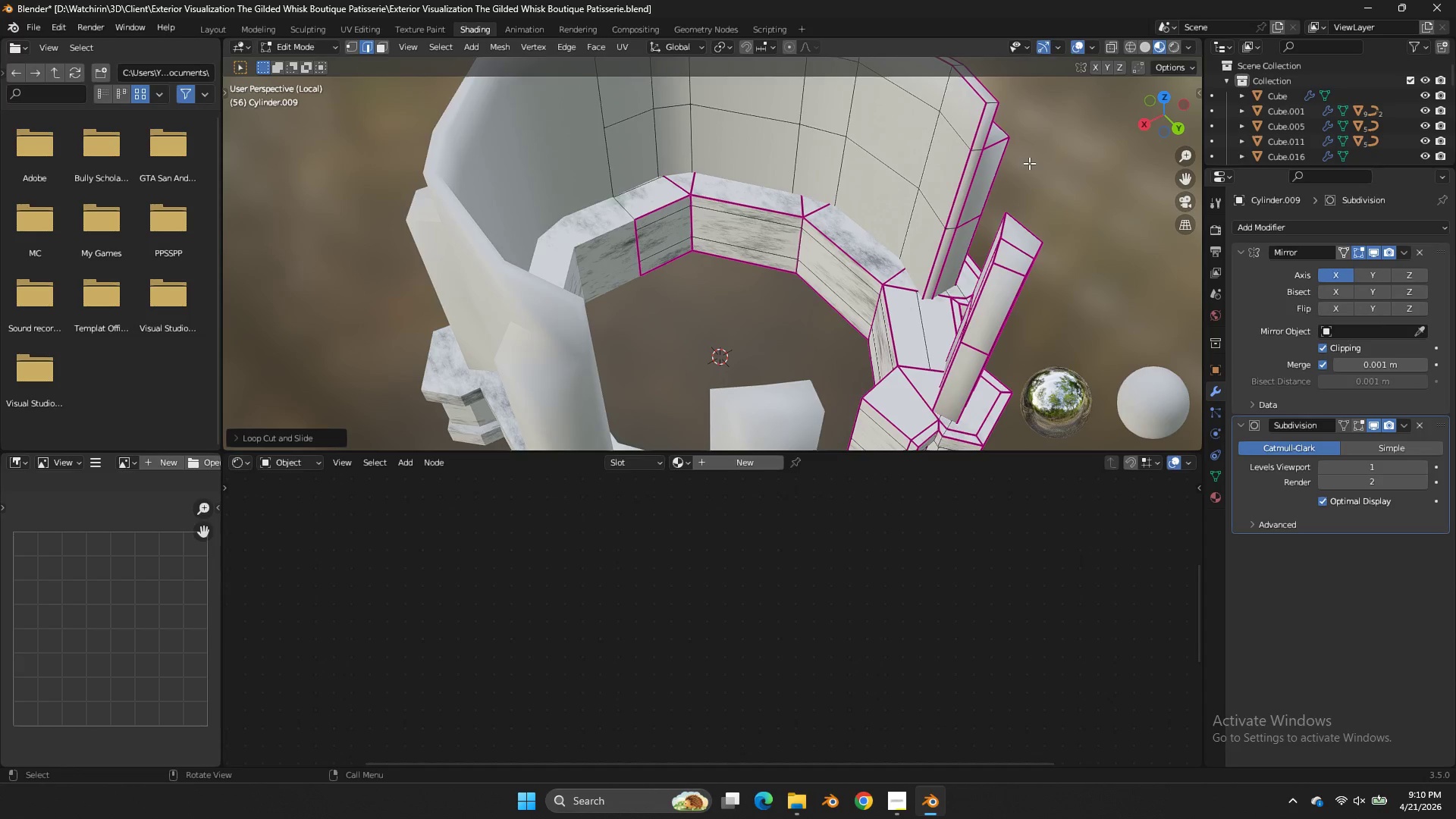 
scroll: coordinate [1039, 139], scroll_direction: up, amount: 1.0
 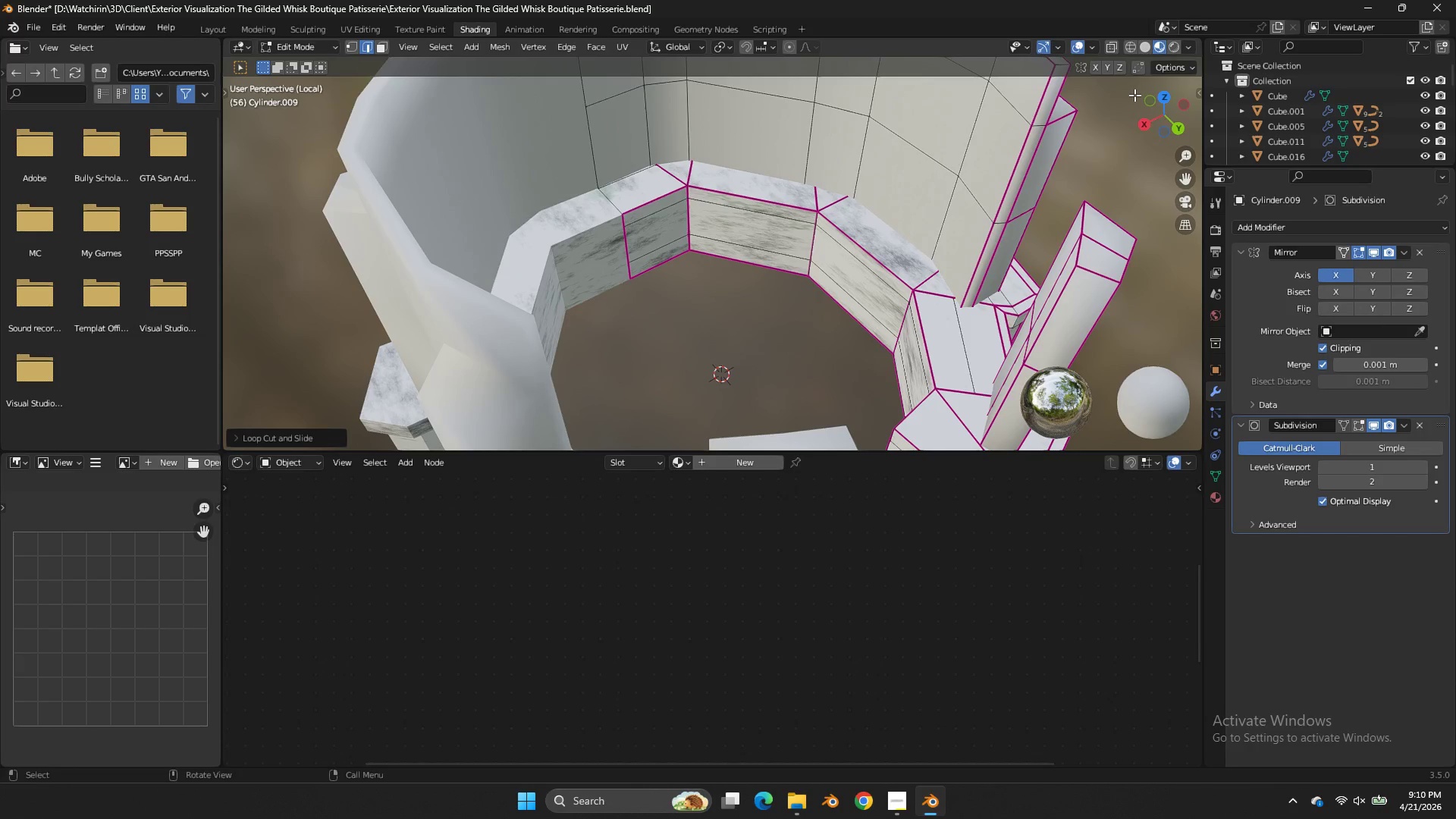 
left_click_drag(start_coordinate=[1152, 99], to_coordinate=[1044, 111])
 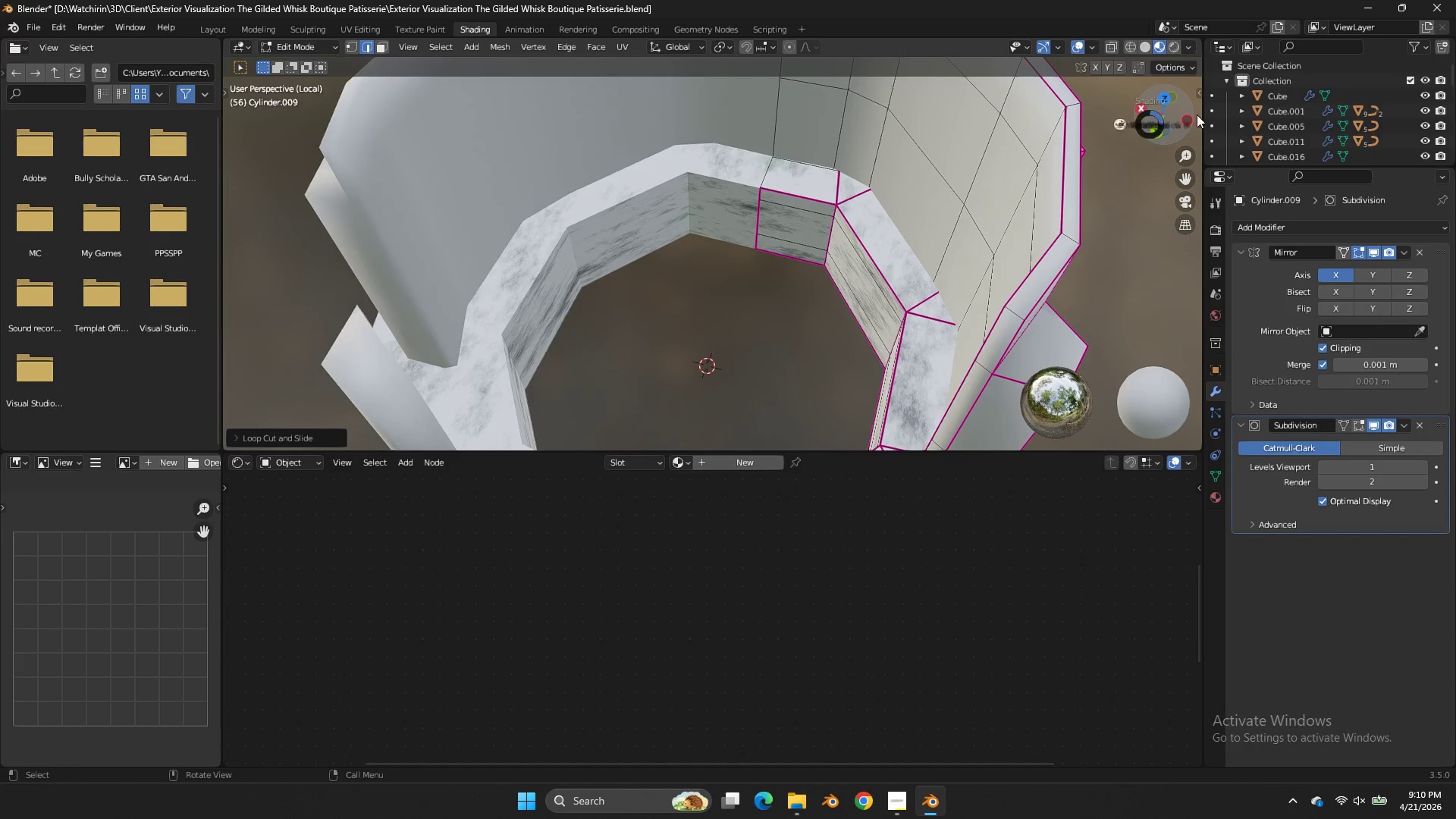 
type(zz)
 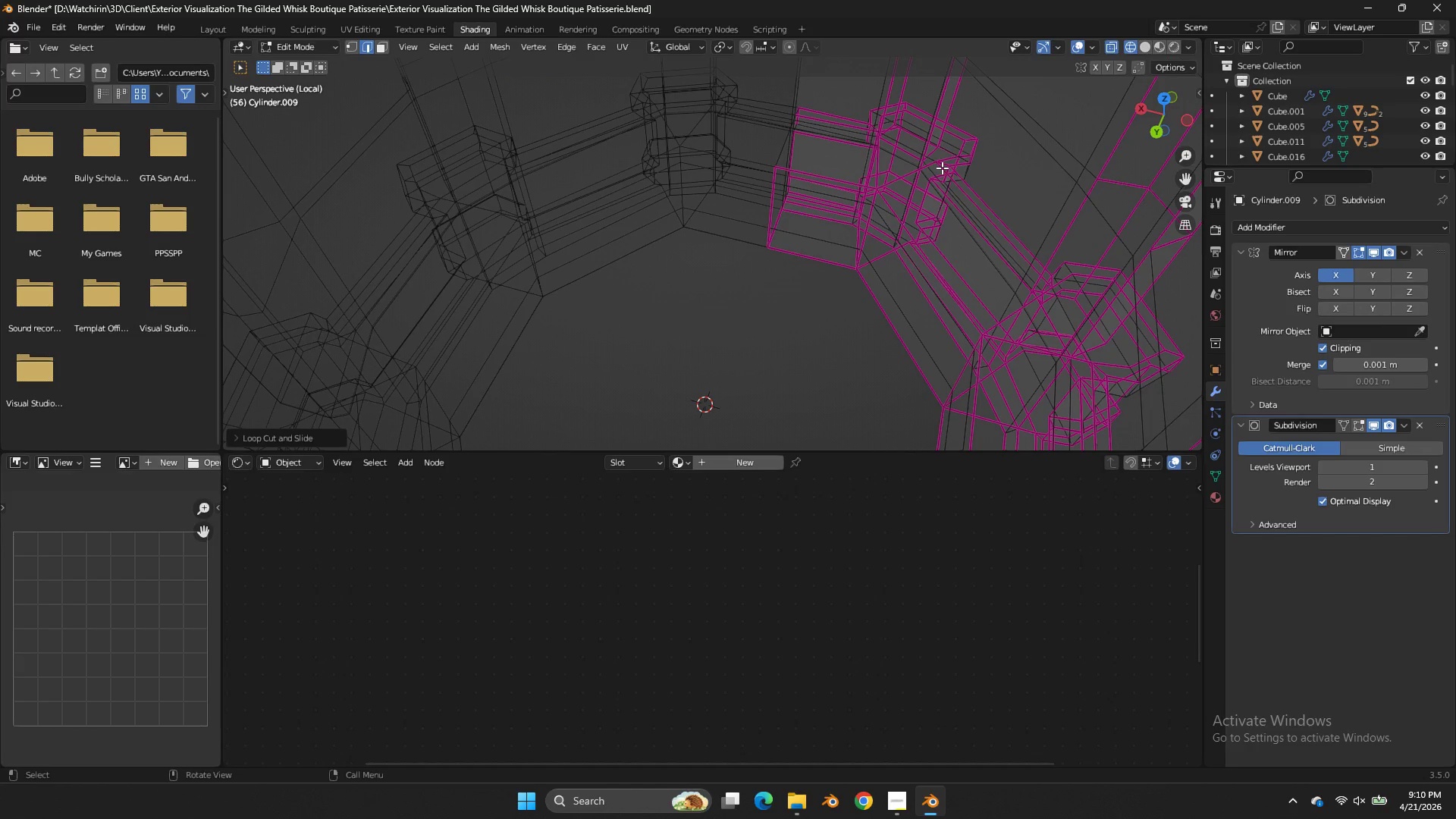 
scroll: coordinate [1163, 126], scroll_direction: up, amount: 2.0
 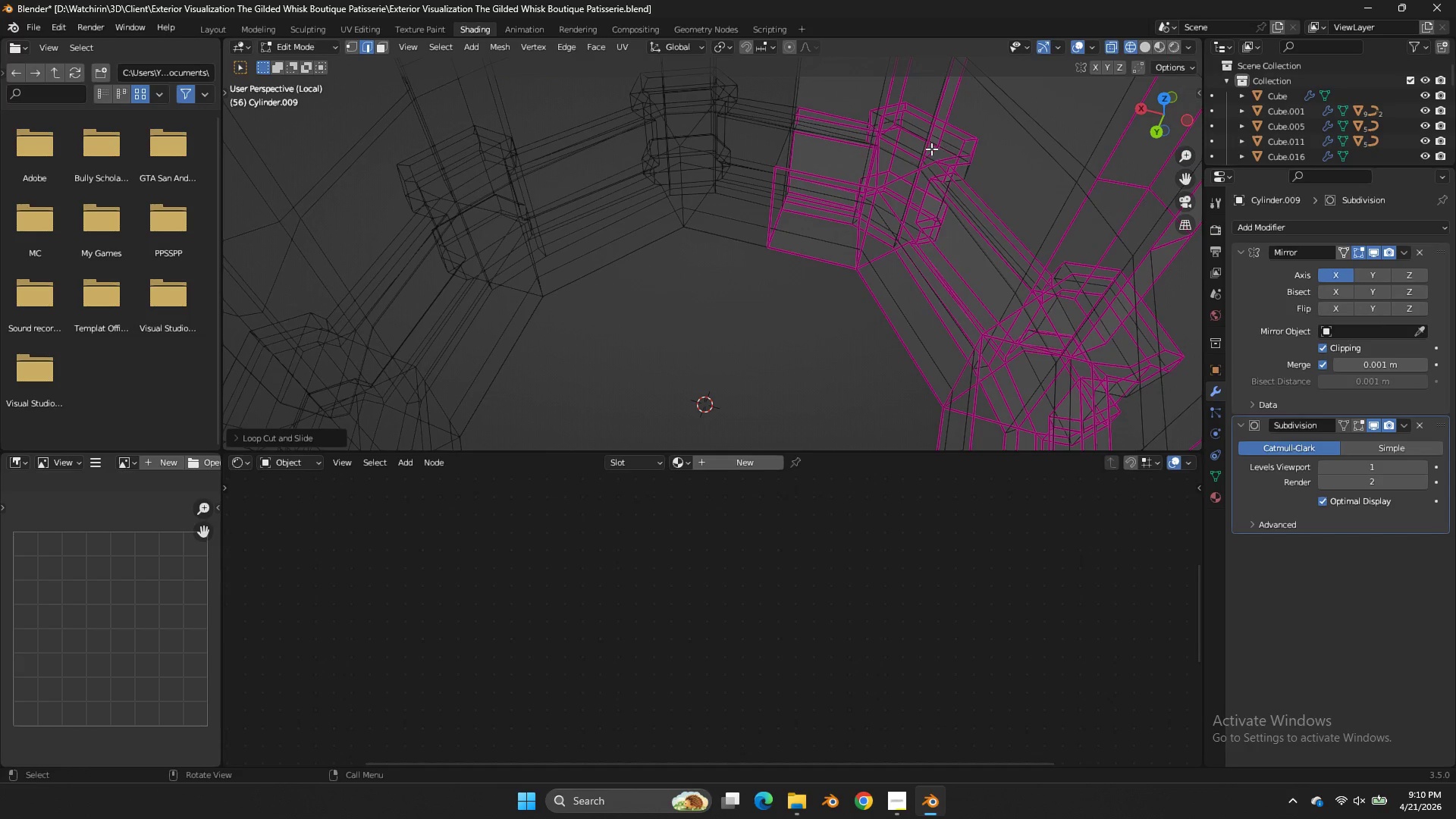 
key(Z)
 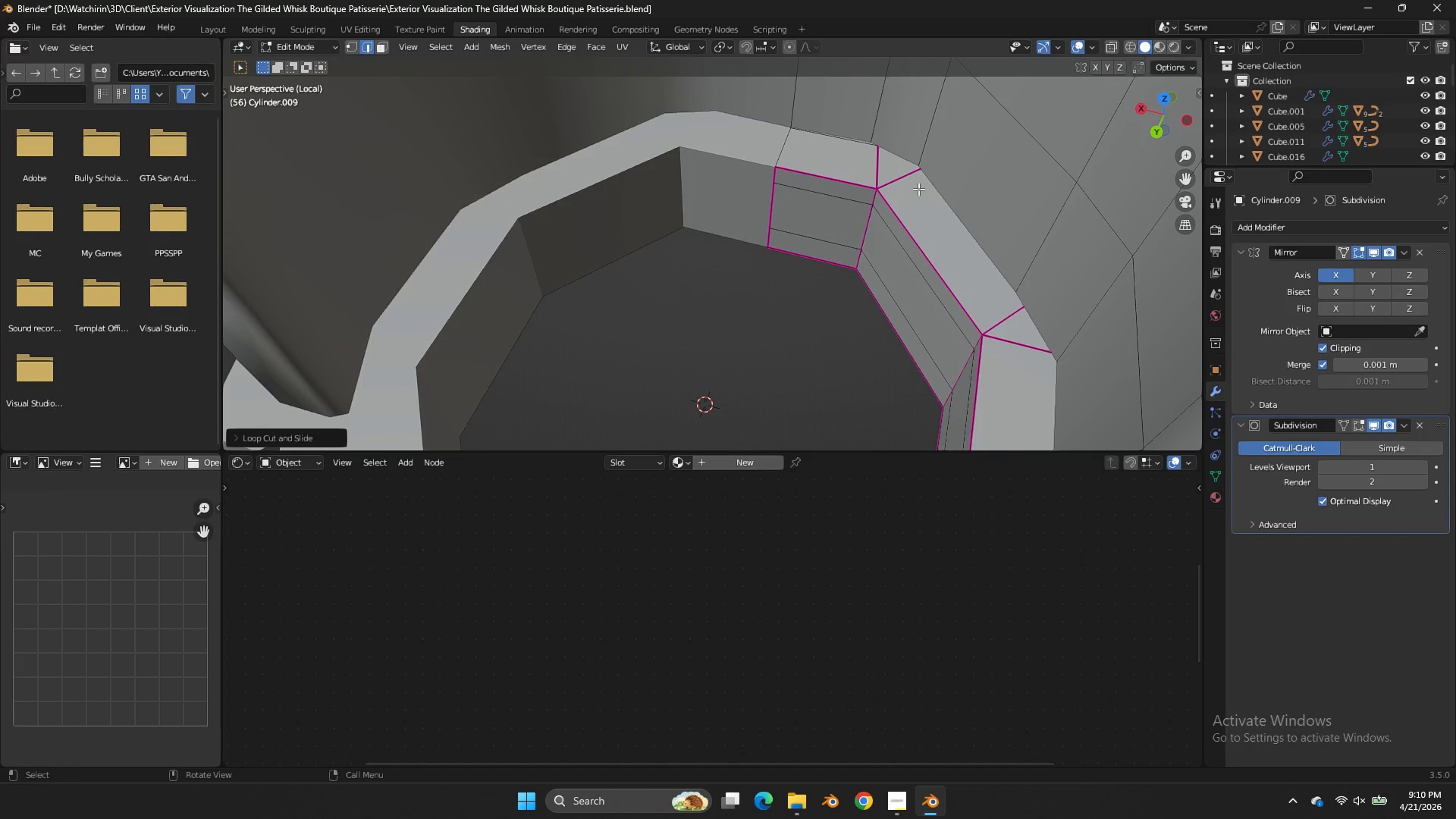 
key(Control+R)
 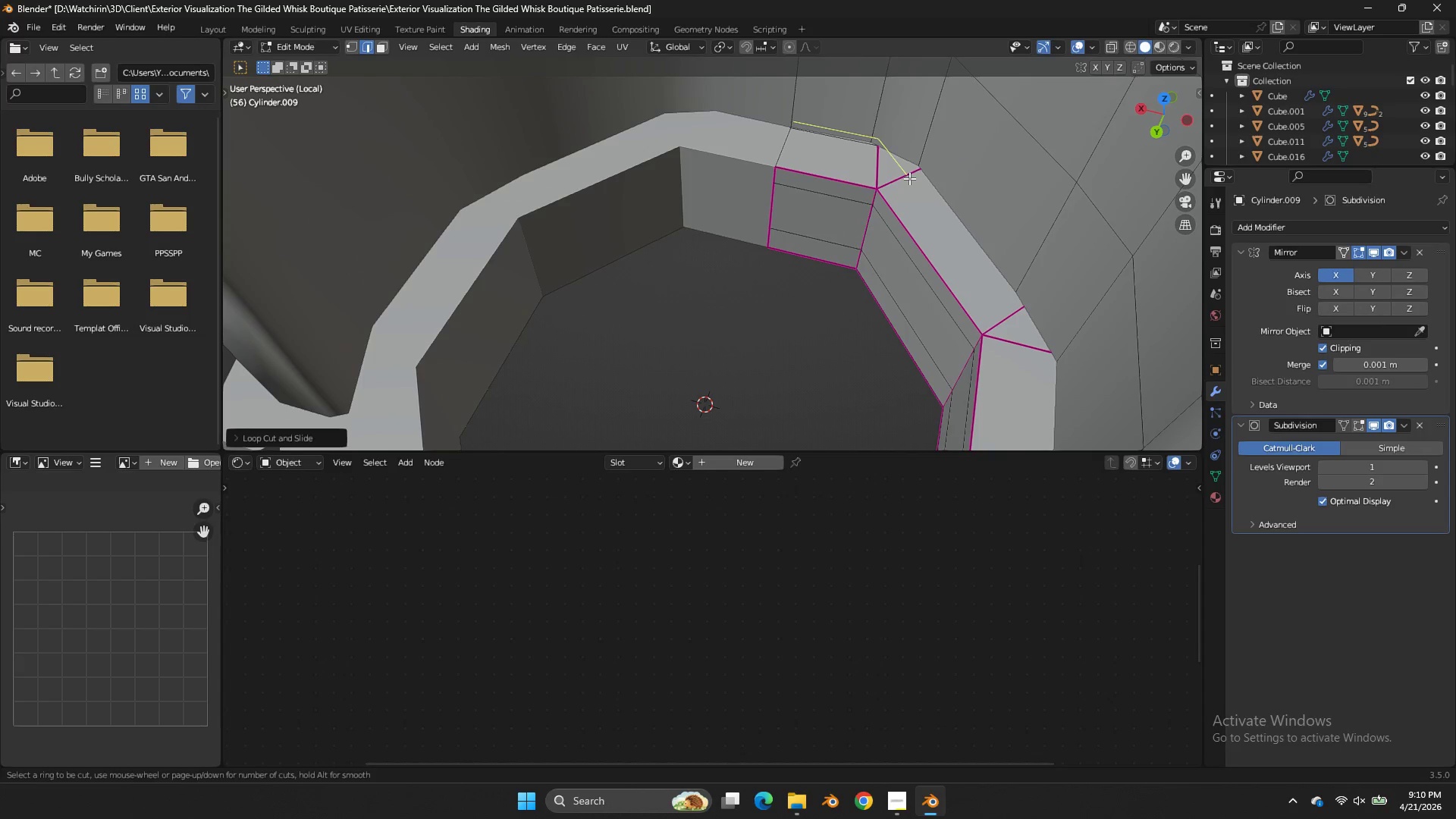 
right_click([909, 178])
 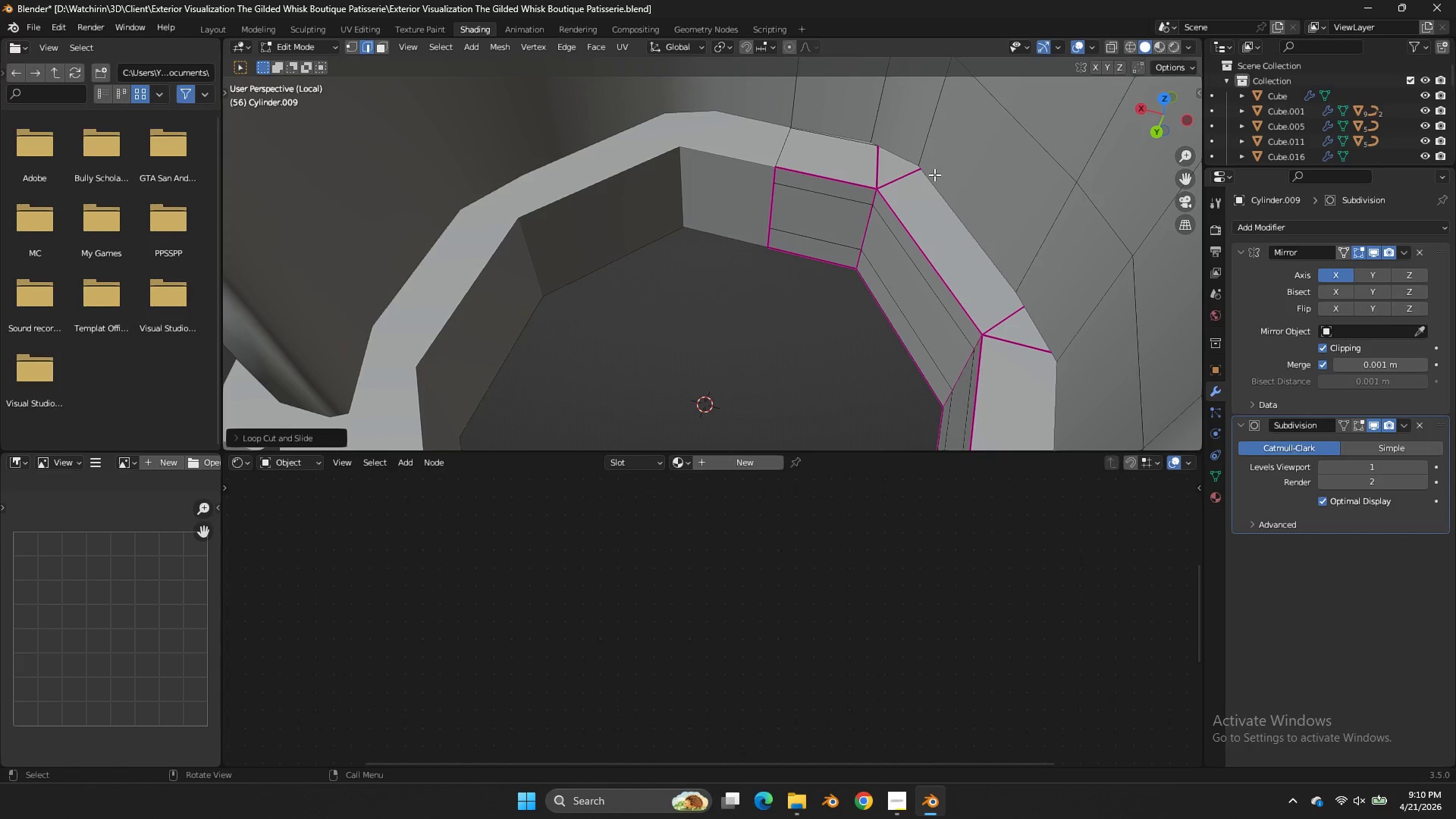 
key(Control+Z)
 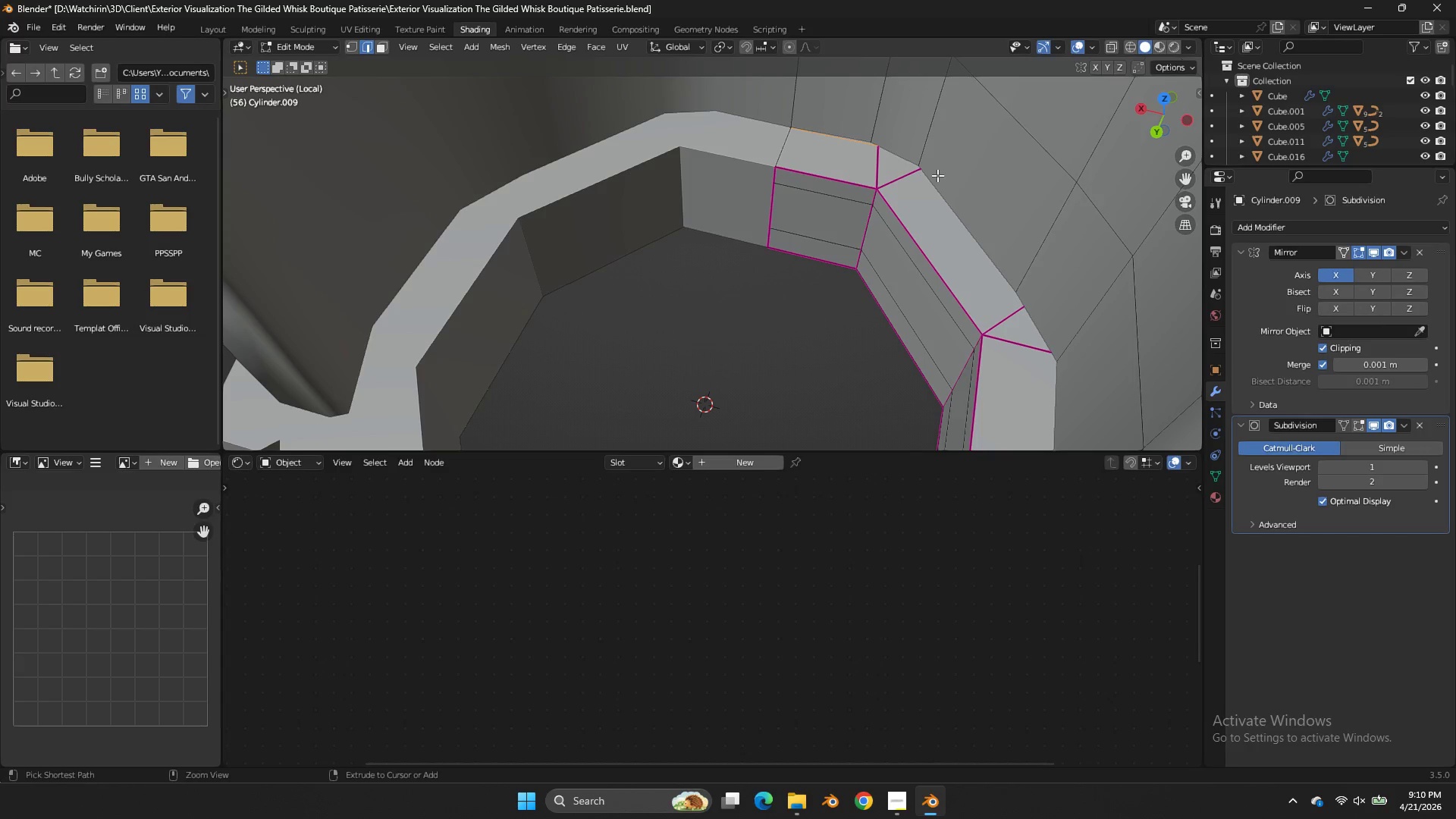 
key(Control+Z)
 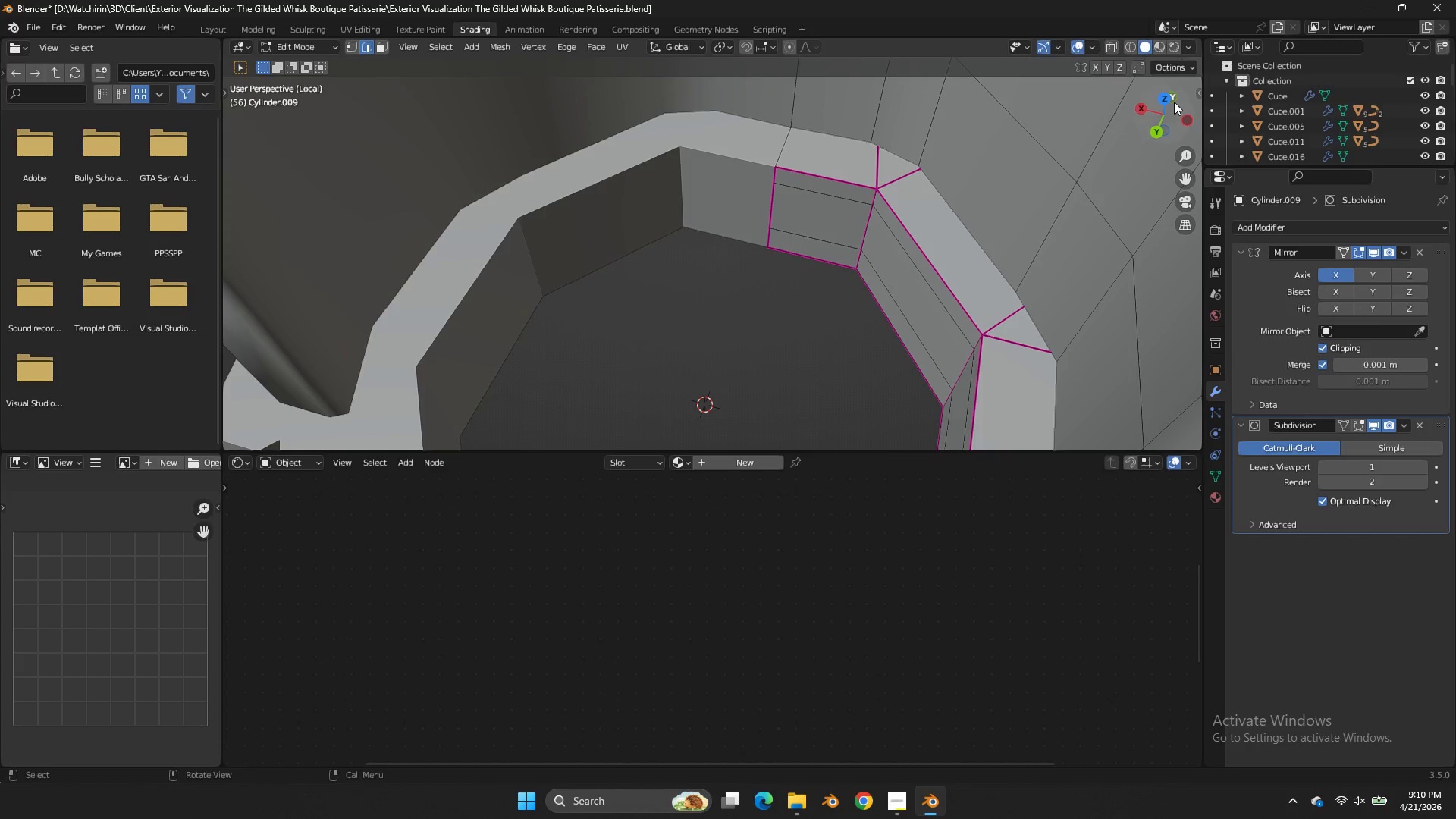 
left_click_drag(start_coordinate=[1182, 101], to_coordinate=[292, 112])
 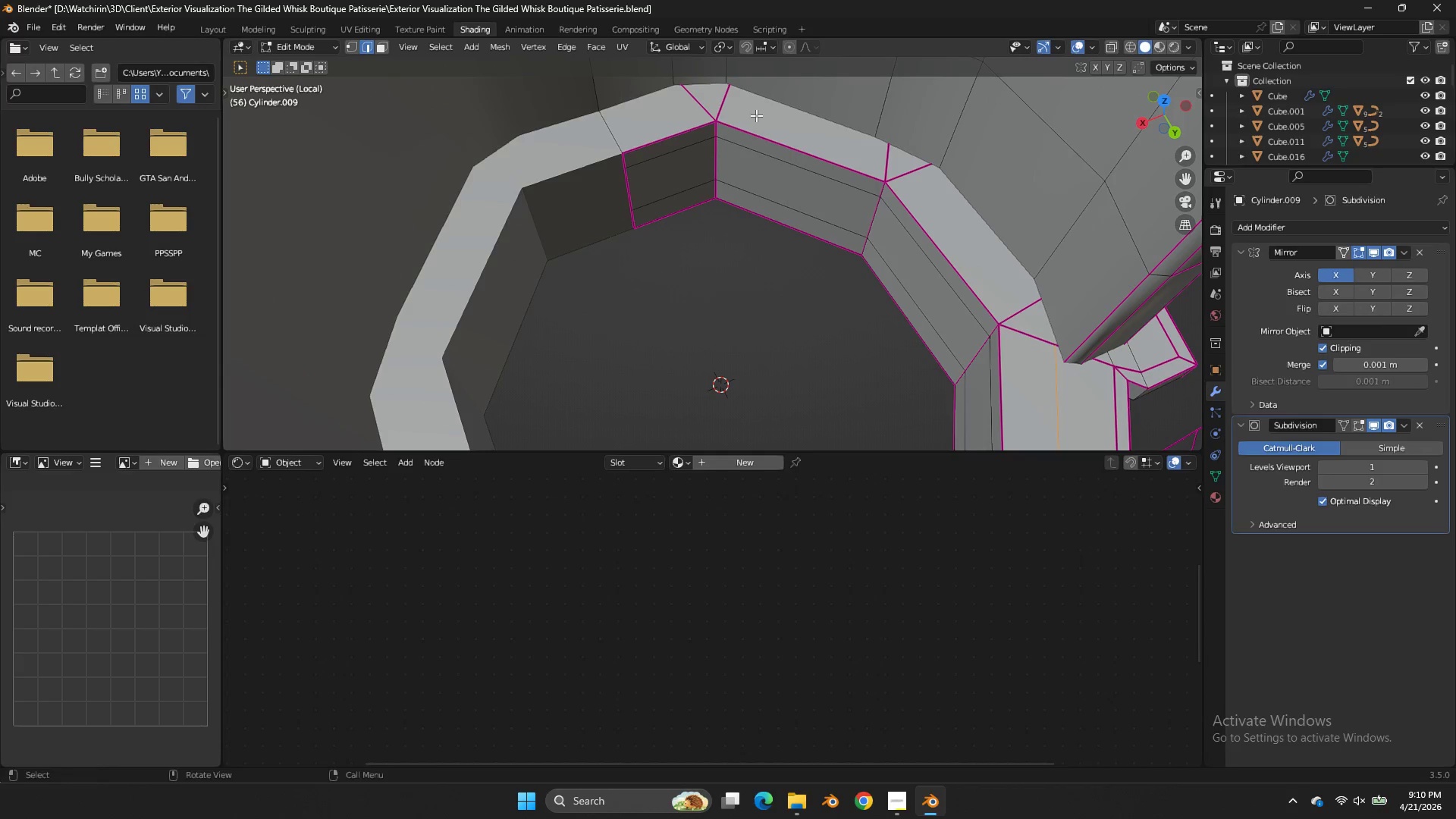 
key(Control+R)
 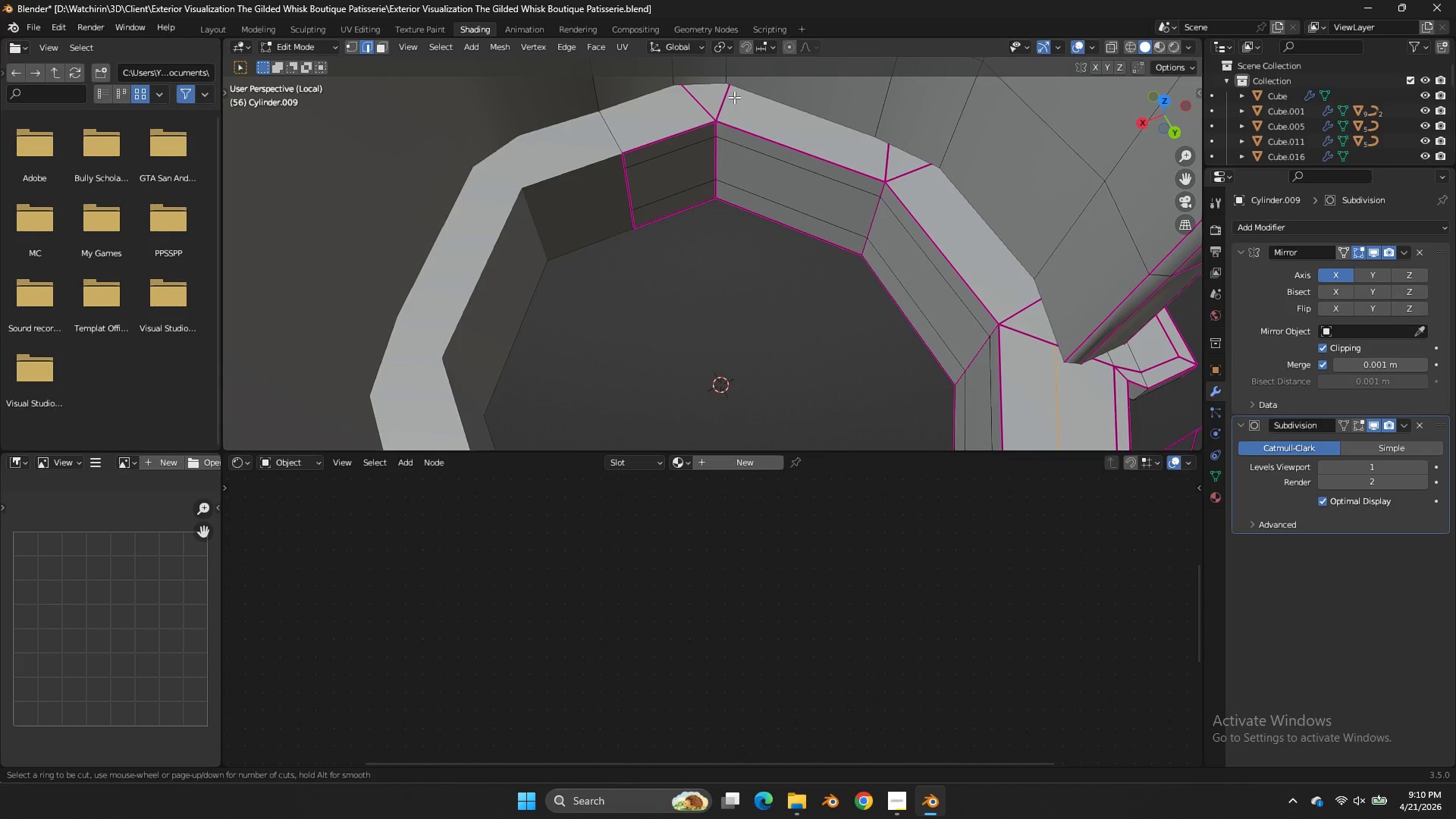 
left_click([734, 97])
 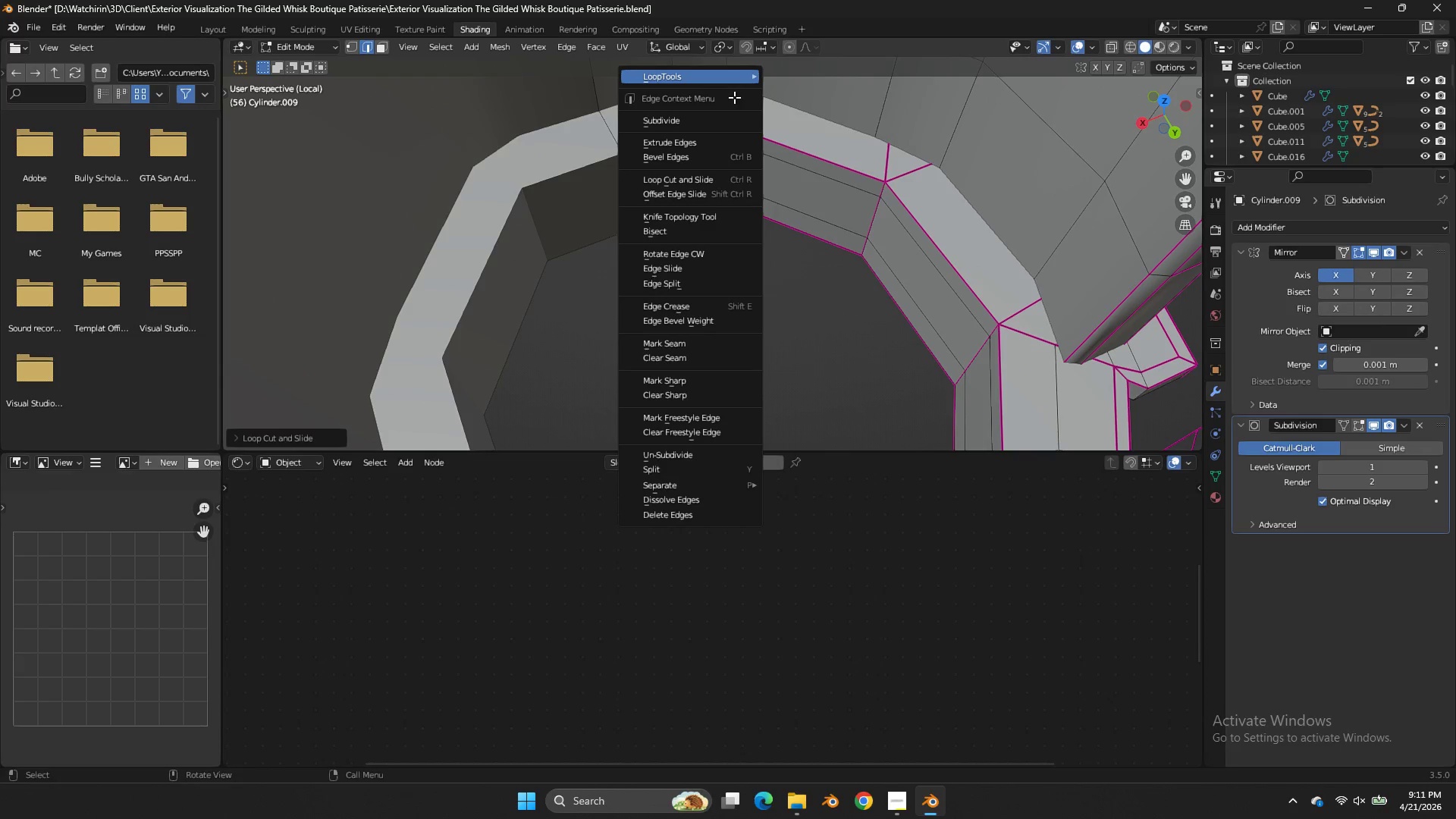 
right_click([734, 97])
 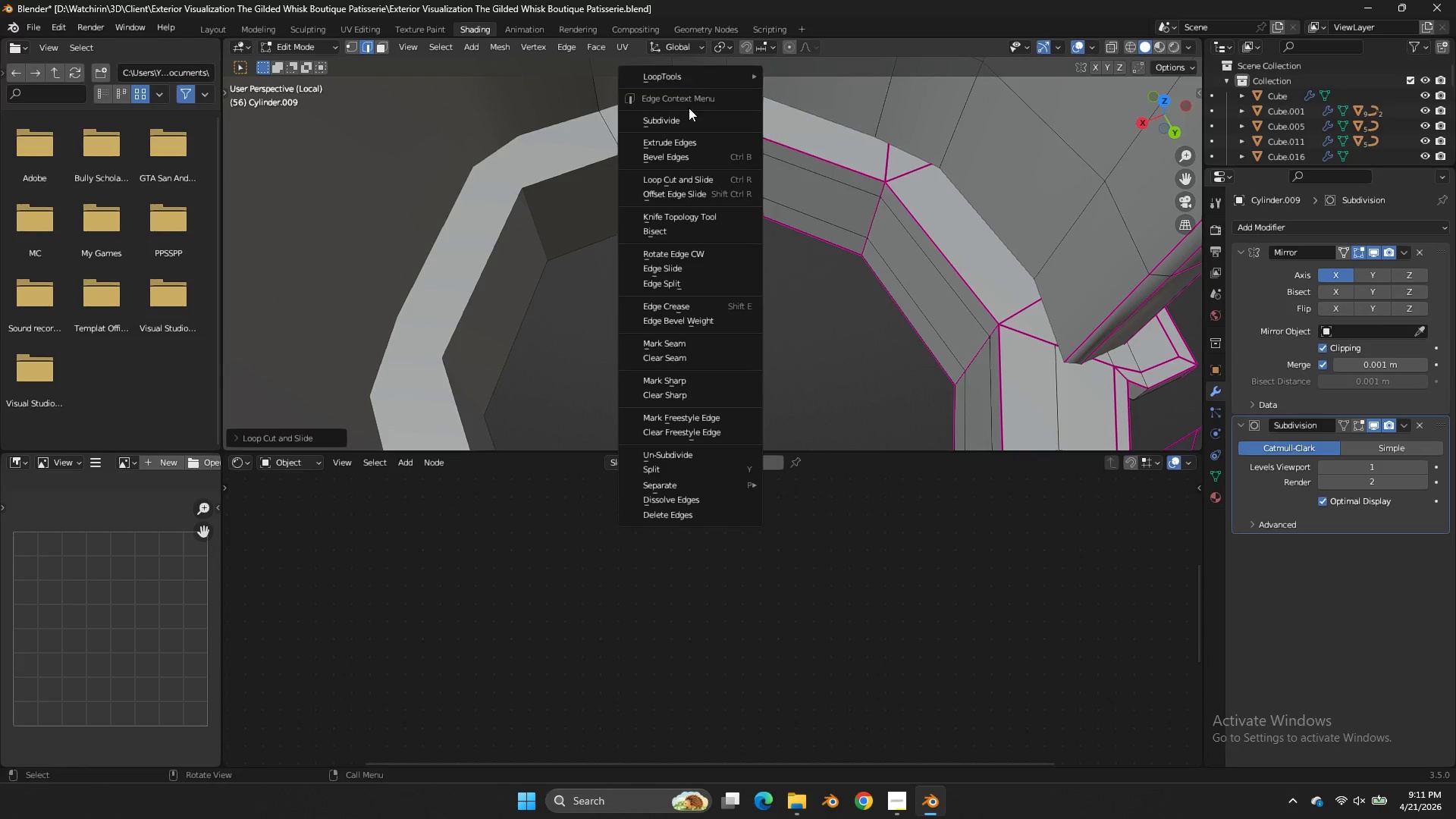 
type(zz)
 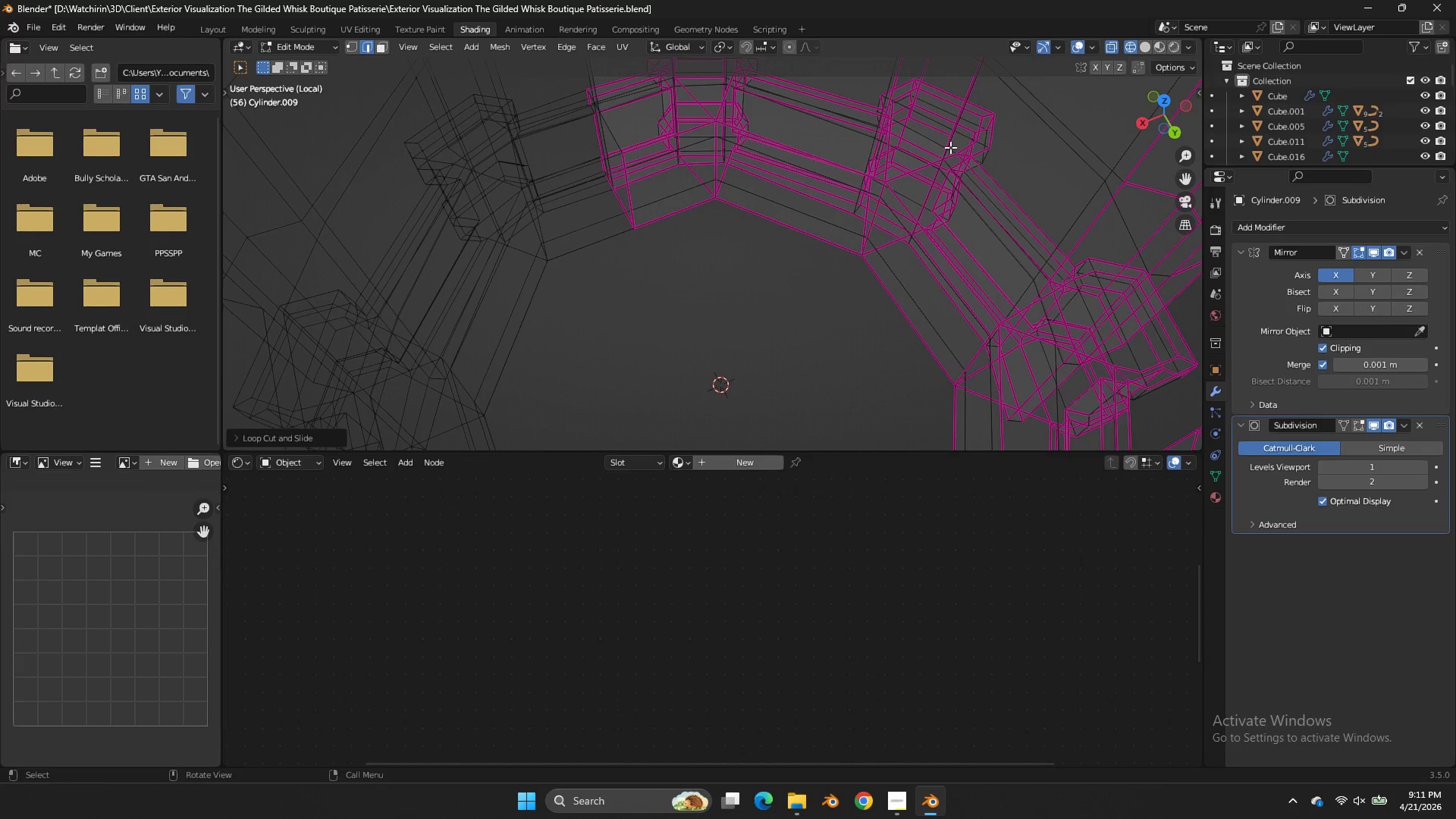 
key(Control+R)
 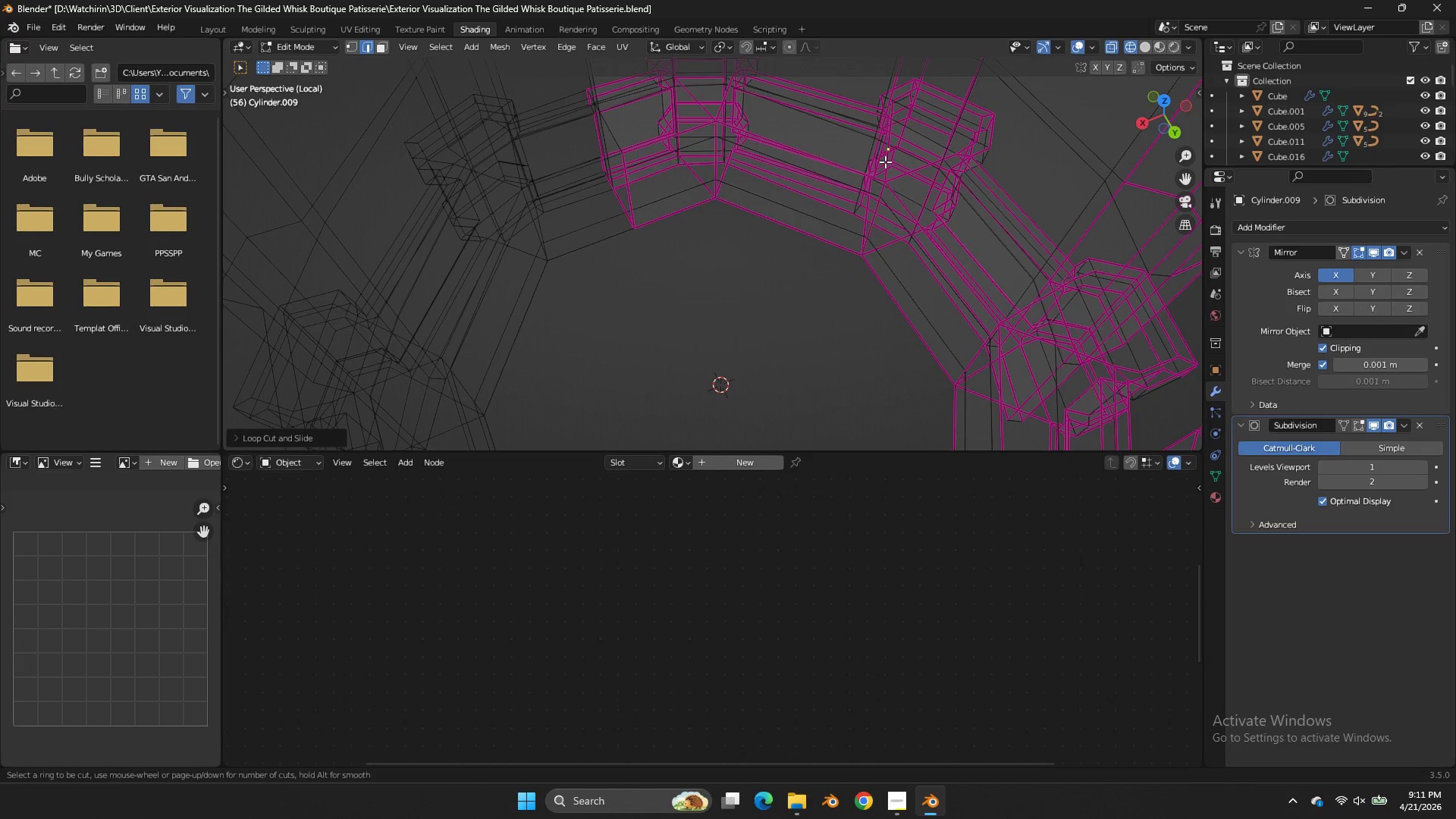 
left_click([885, 162])
 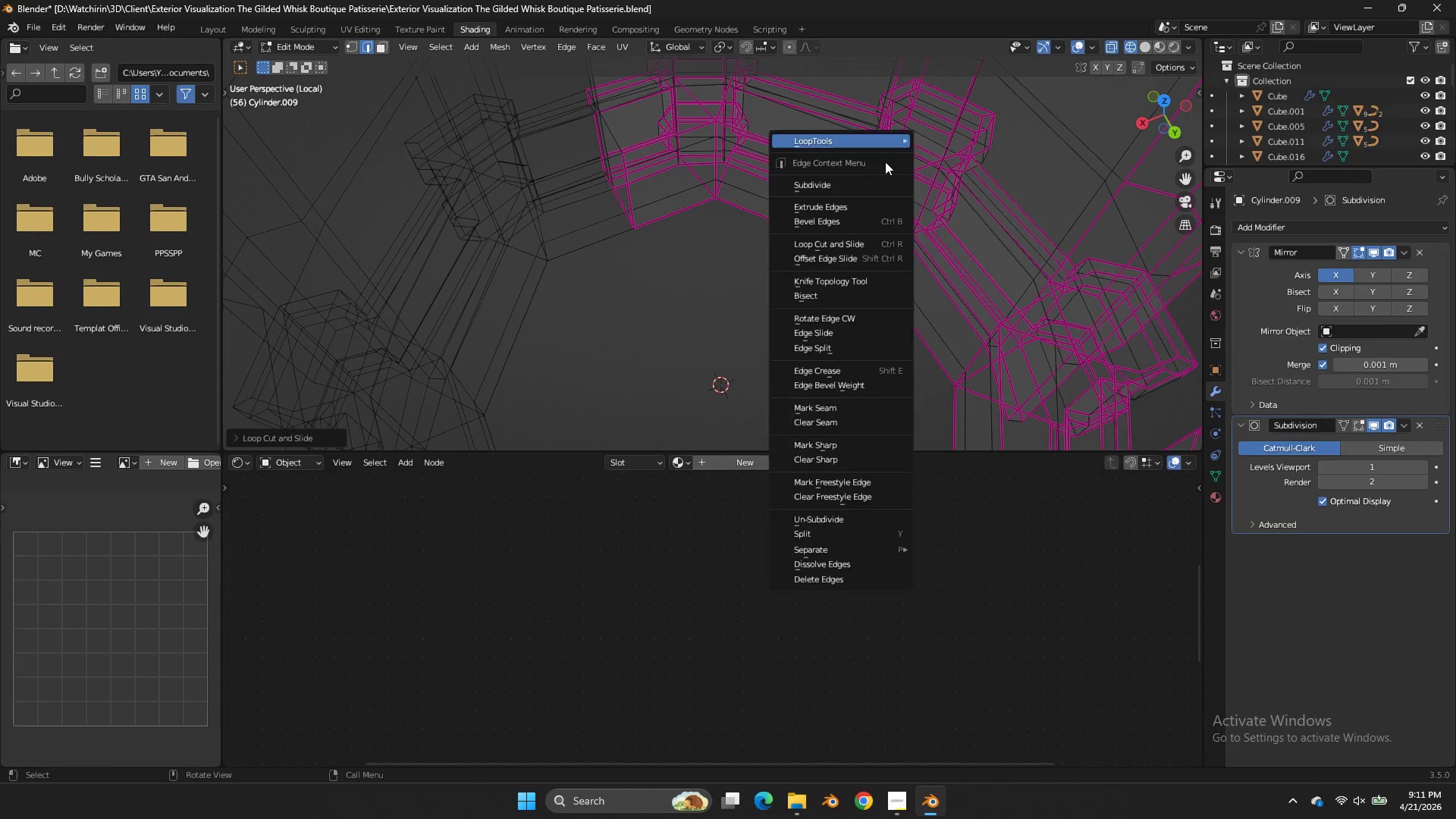 
right_click([885, 162])
 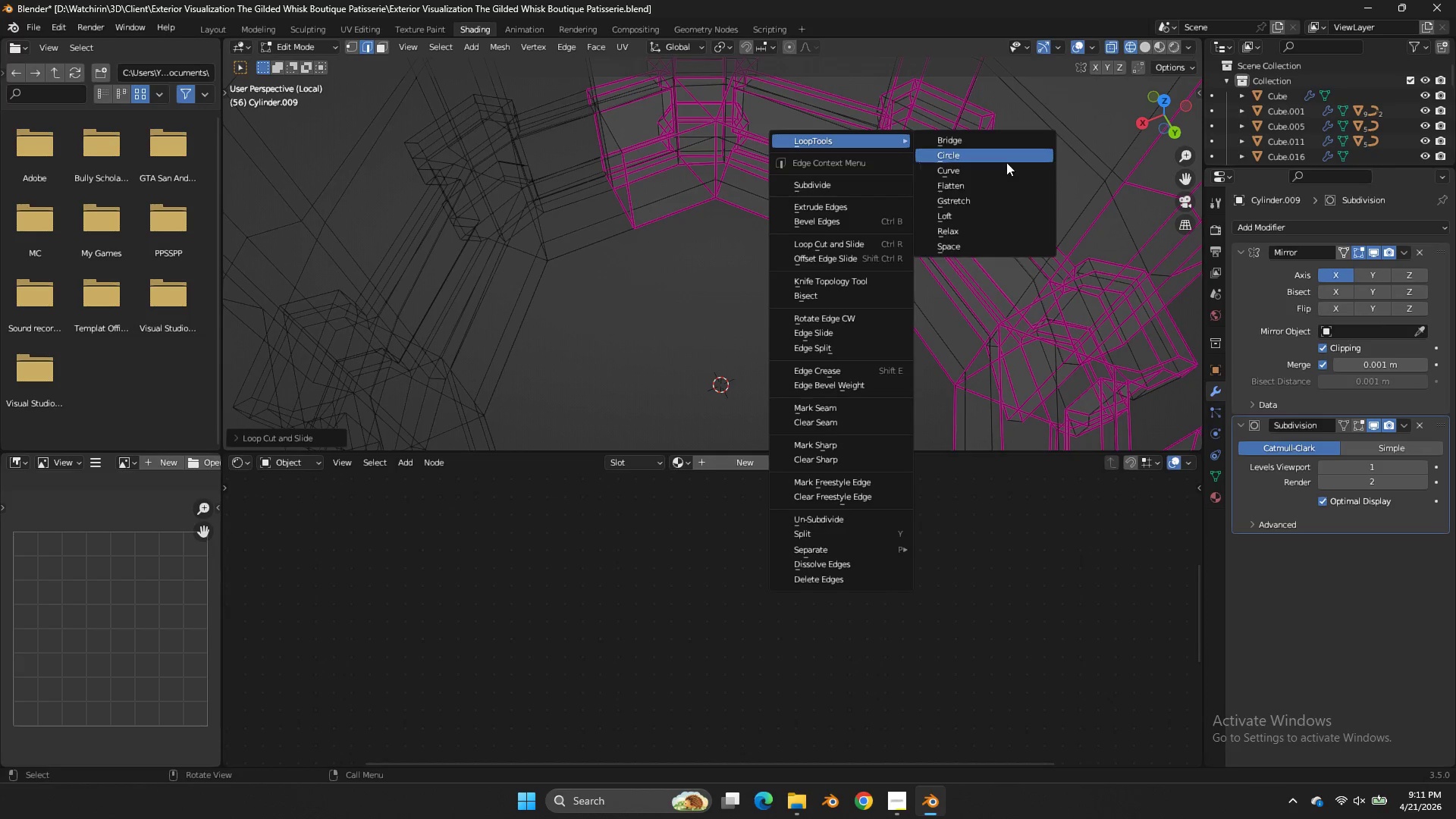 
key(Z)
 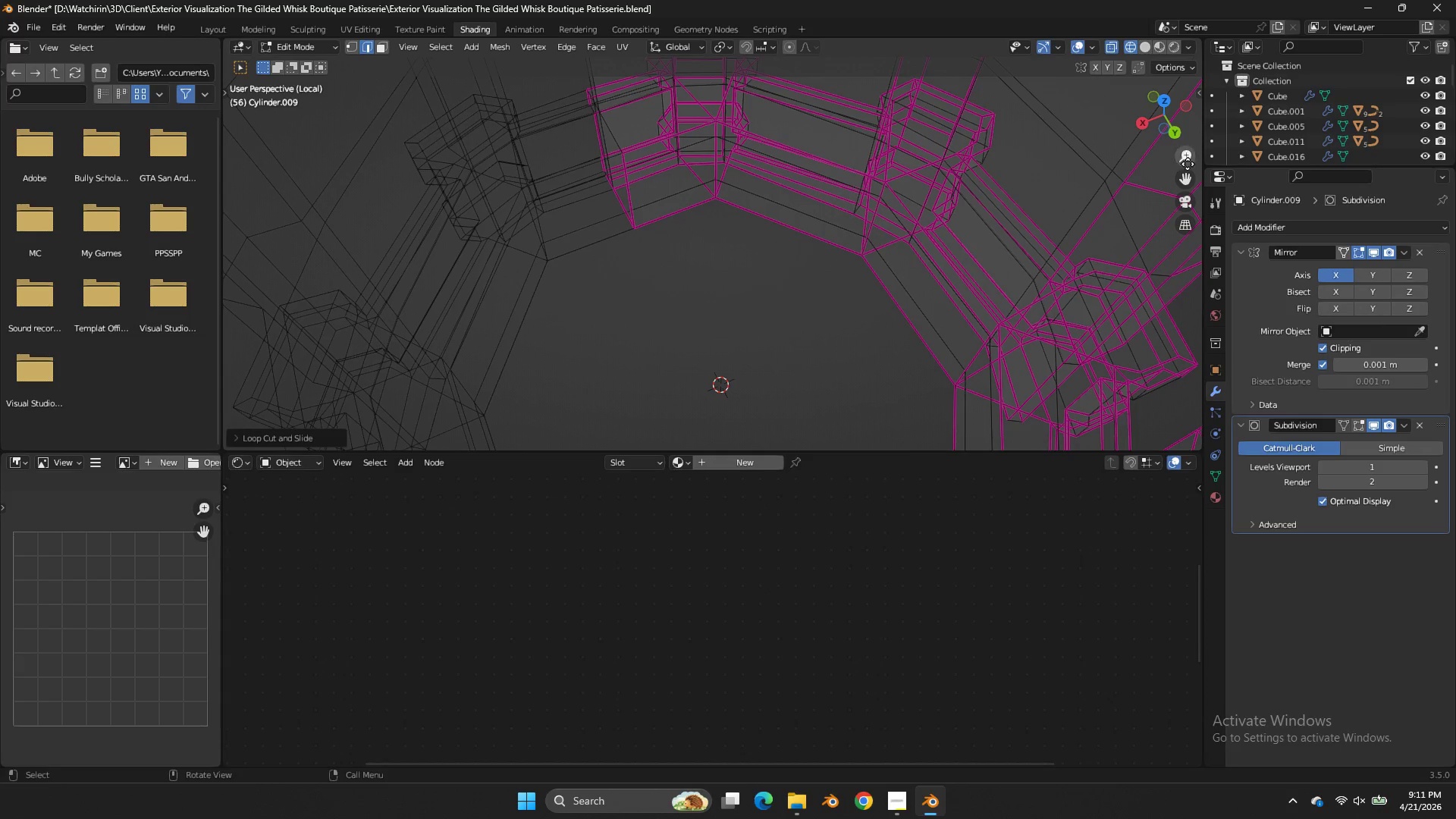 
left_click_drag(start_coordinate=[1187, 172], to_coordinate=[1043, 365])
 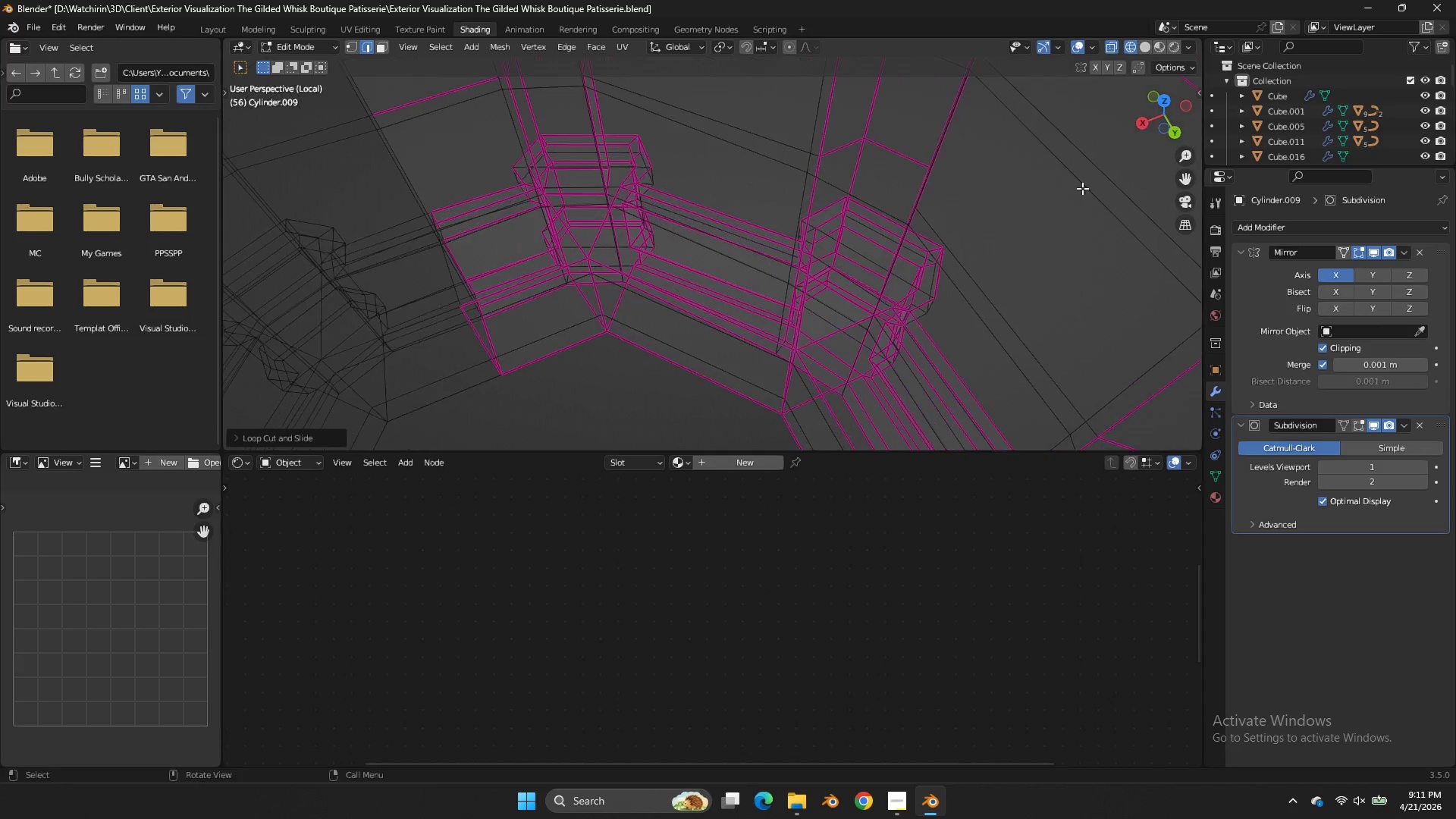 
key(Control+Z)
 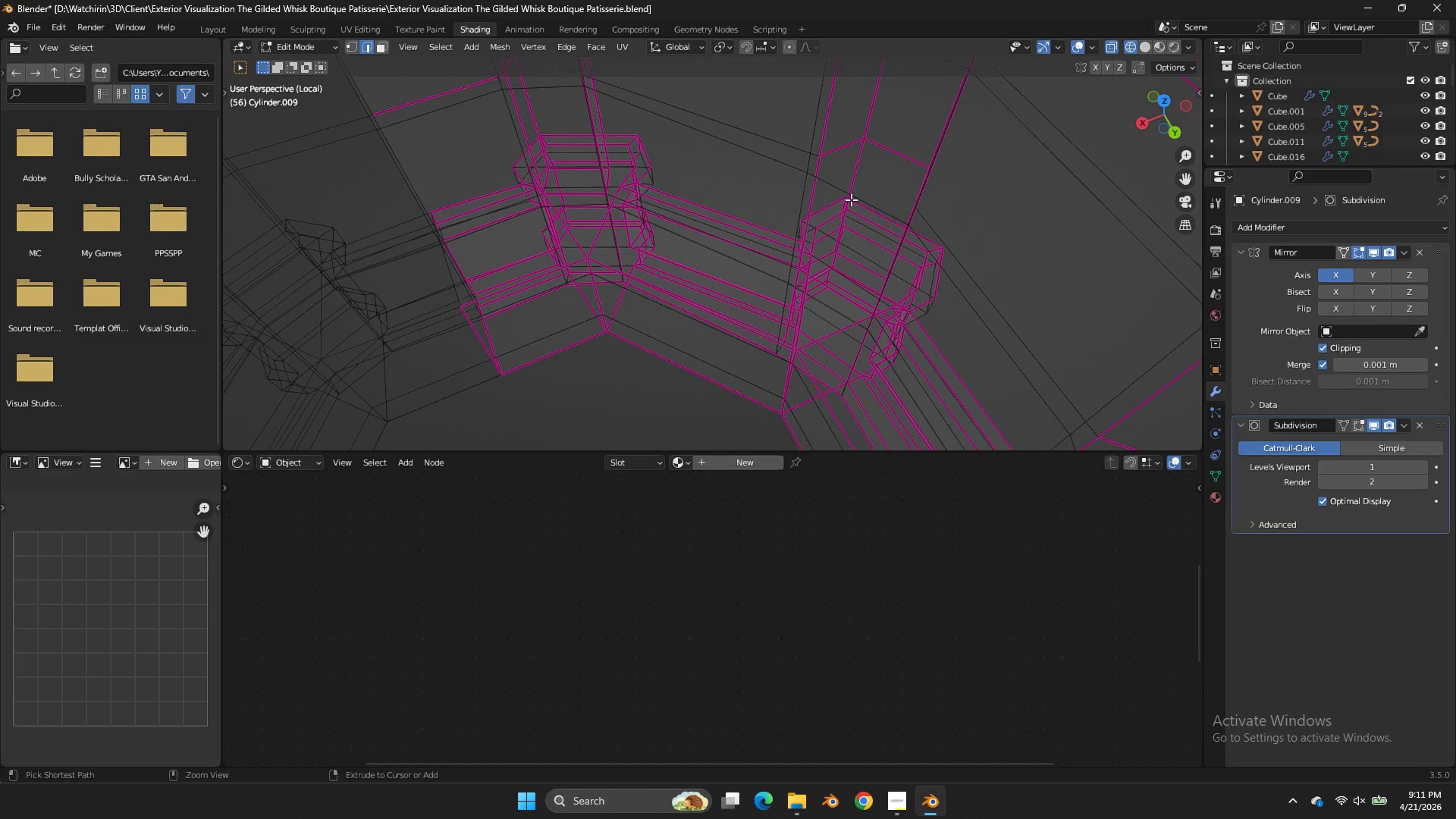 
scroll: coordinate [1082, 188], scroll_direction: up, amount: 2.0
 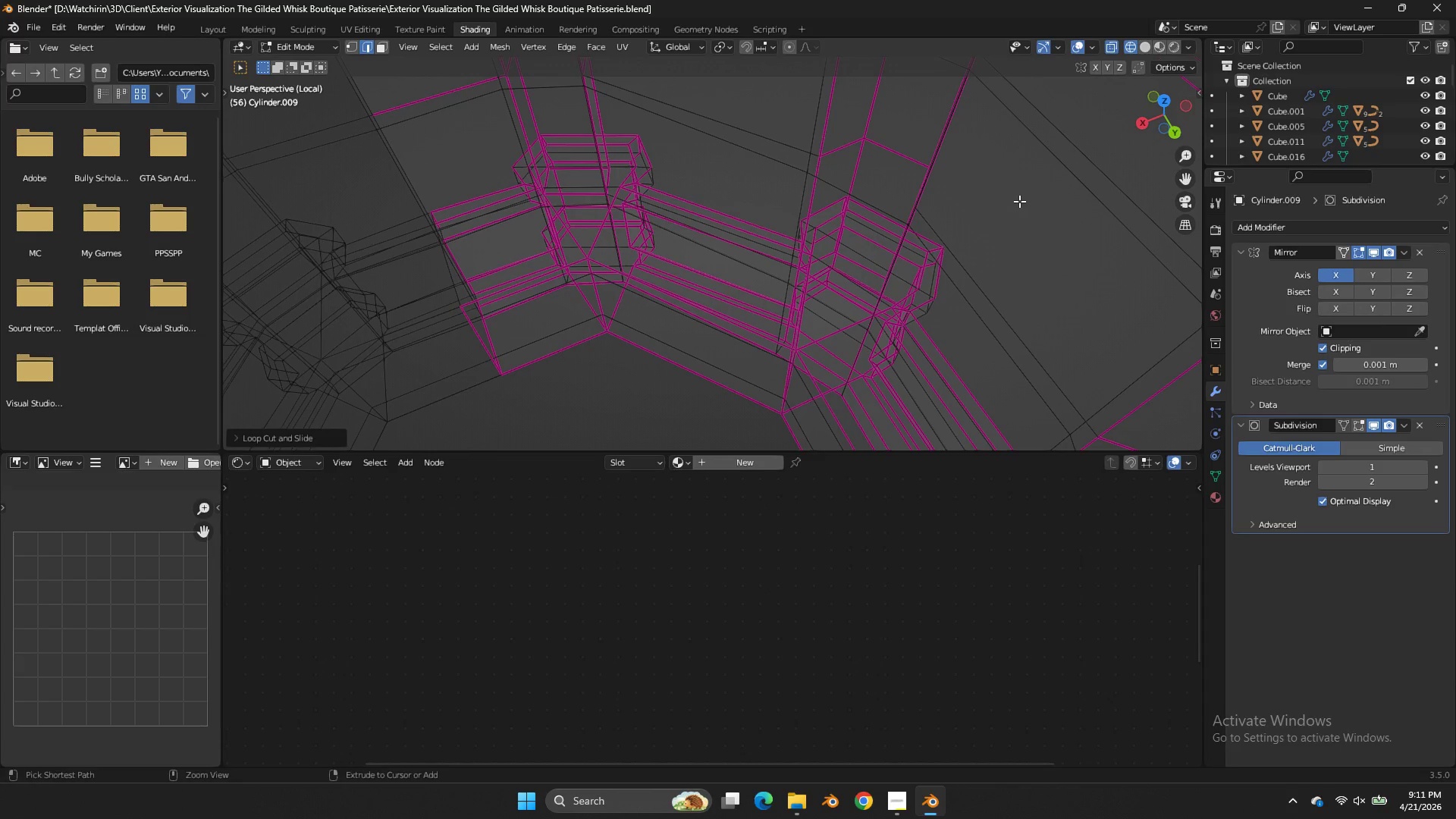 
key(Control+Z)
 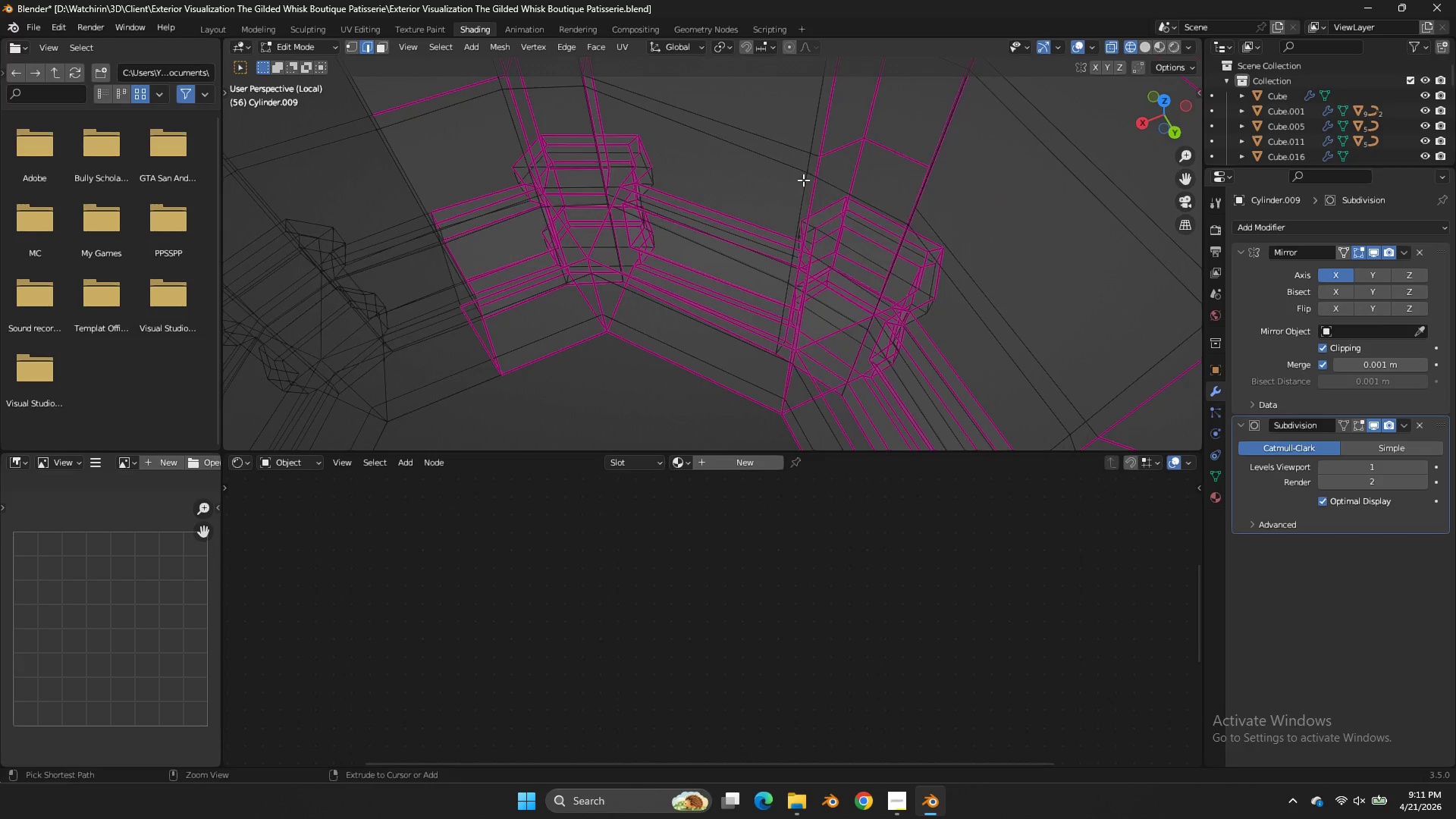 
key(Control+Z)
 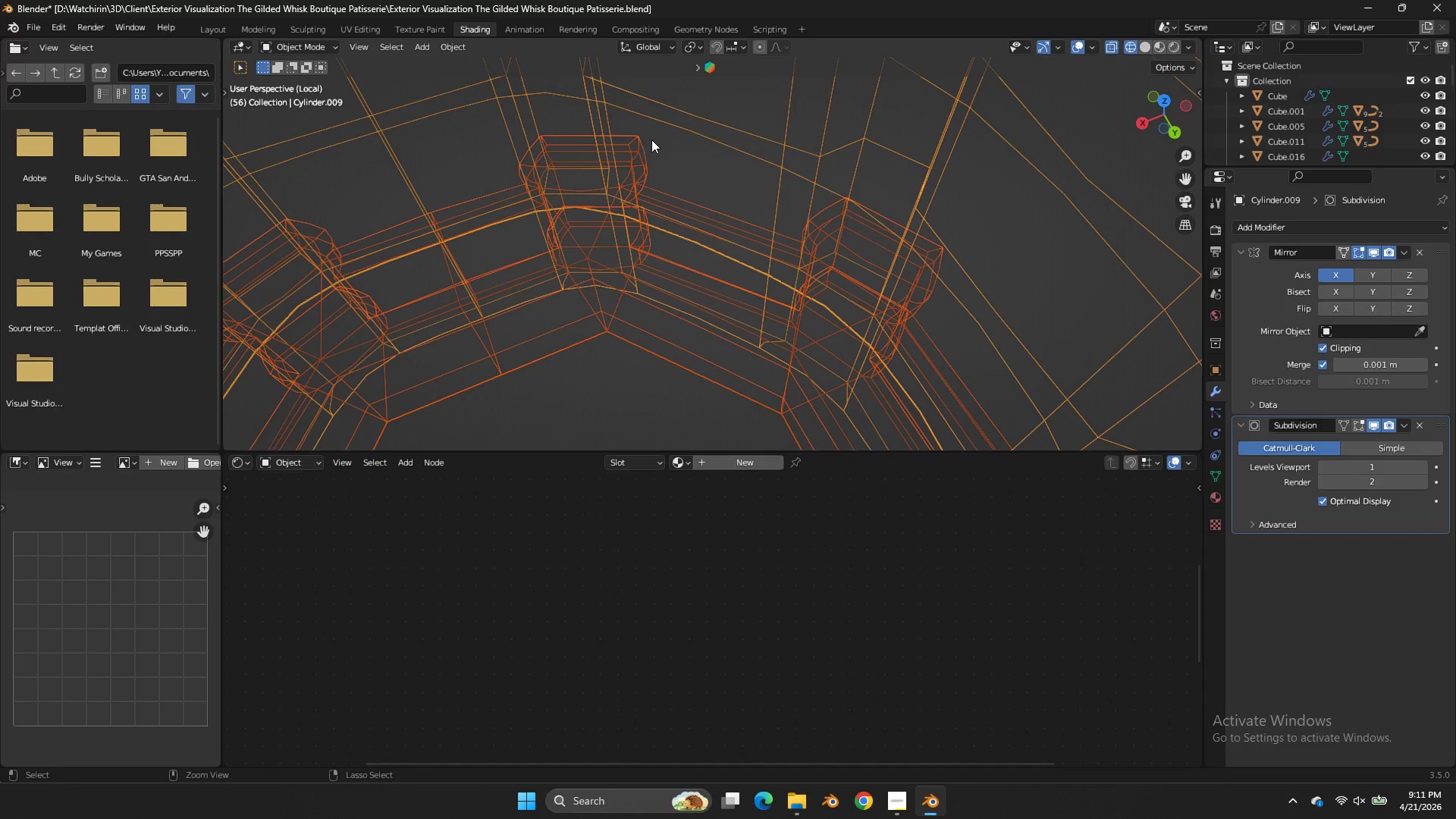 
key(Control+Z)
 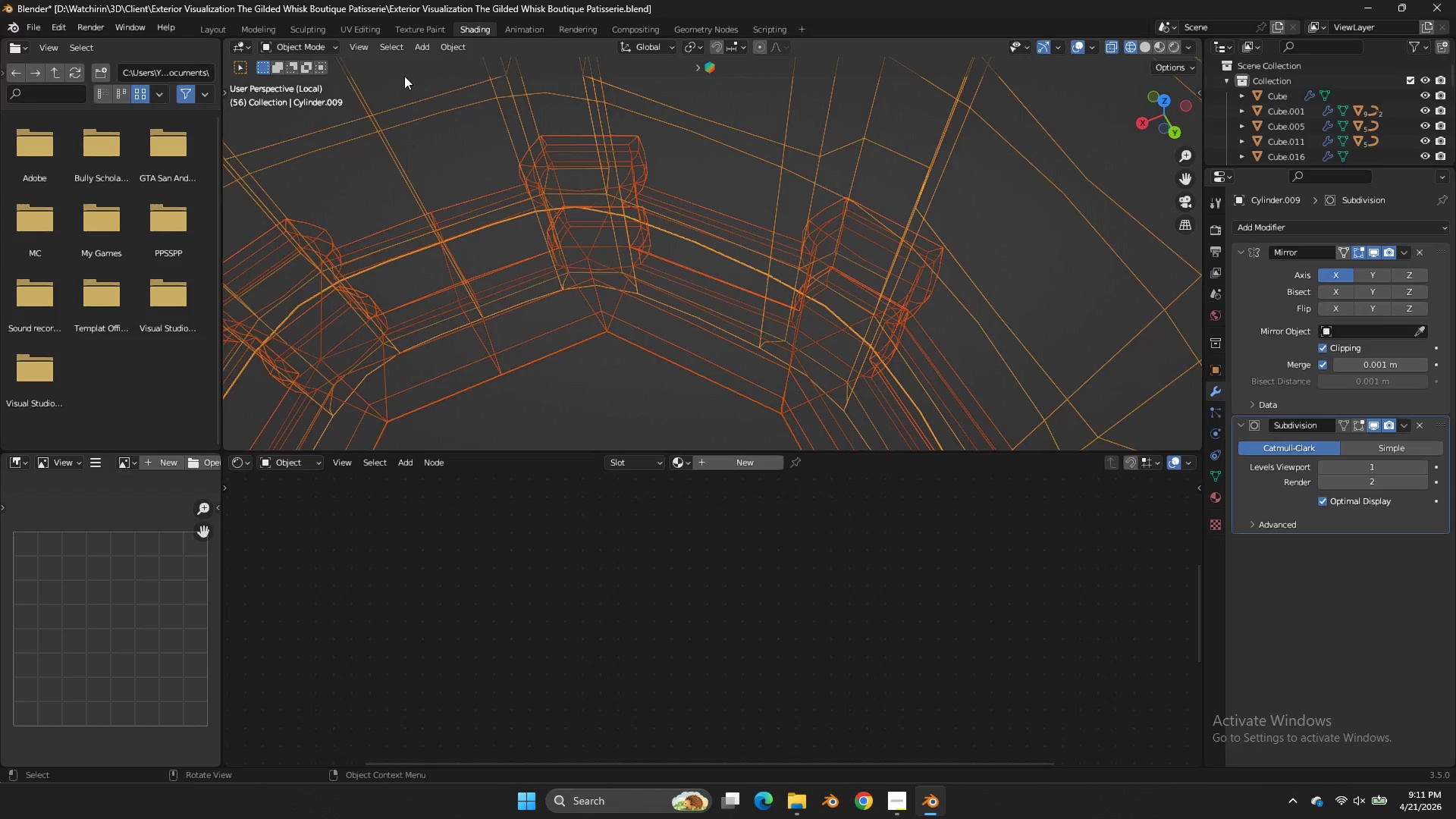 
key(Tab)
 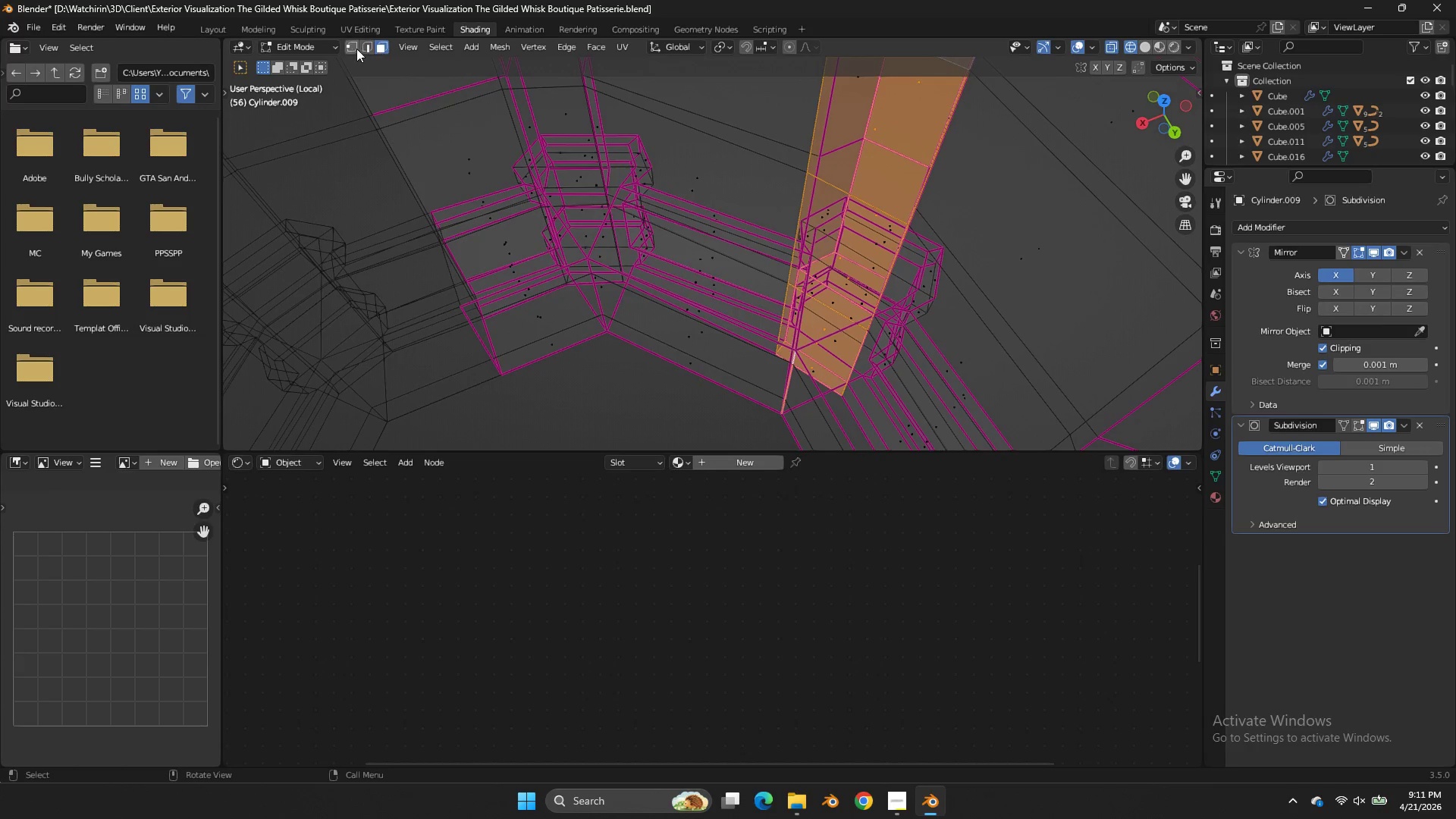 
left_click([350, 44])
 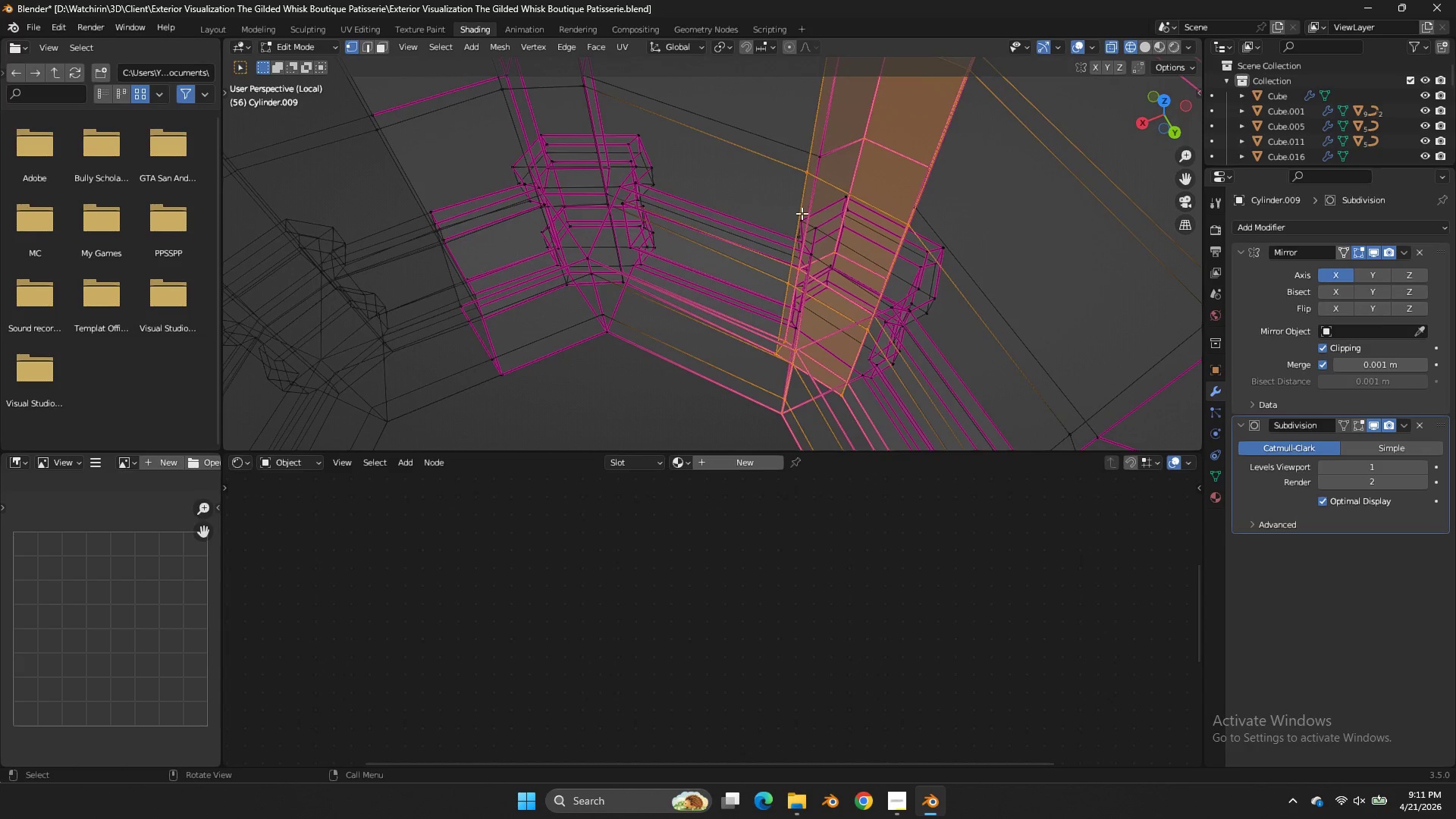 
key(Z)
 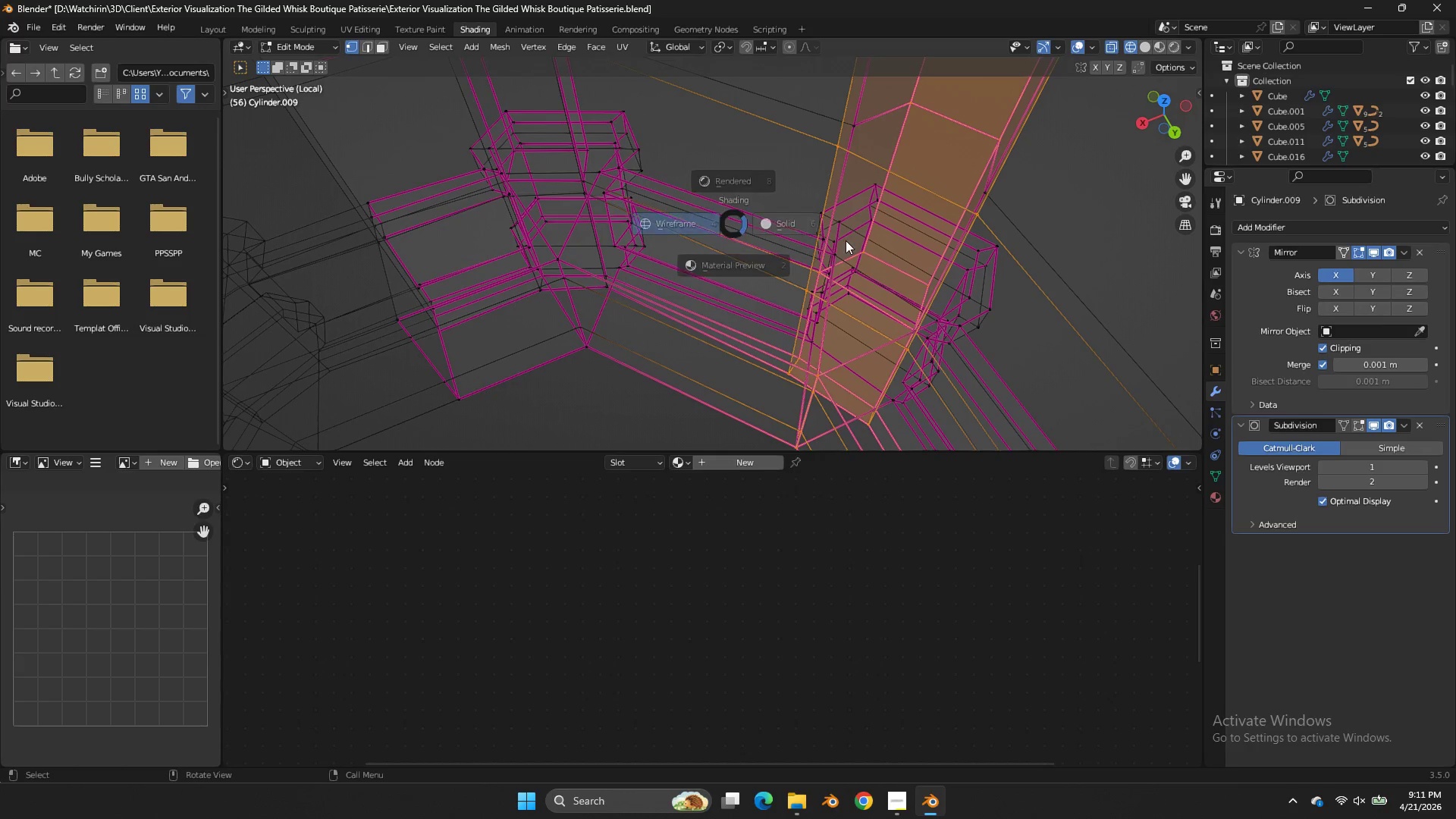 
scroll: coordinate [802, 214], scroll_direction: up, amount: 2.0
 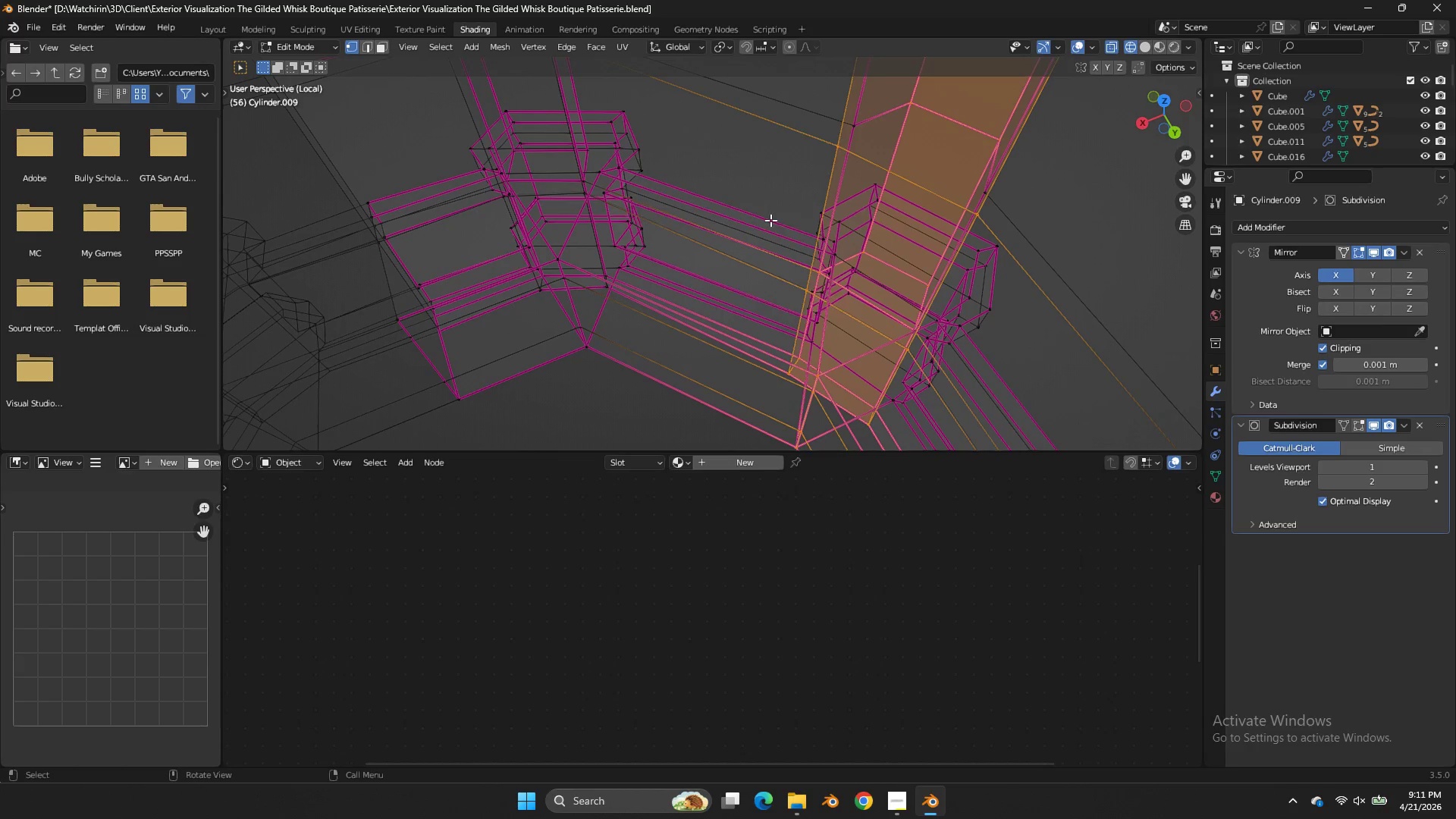 
key(Z)
 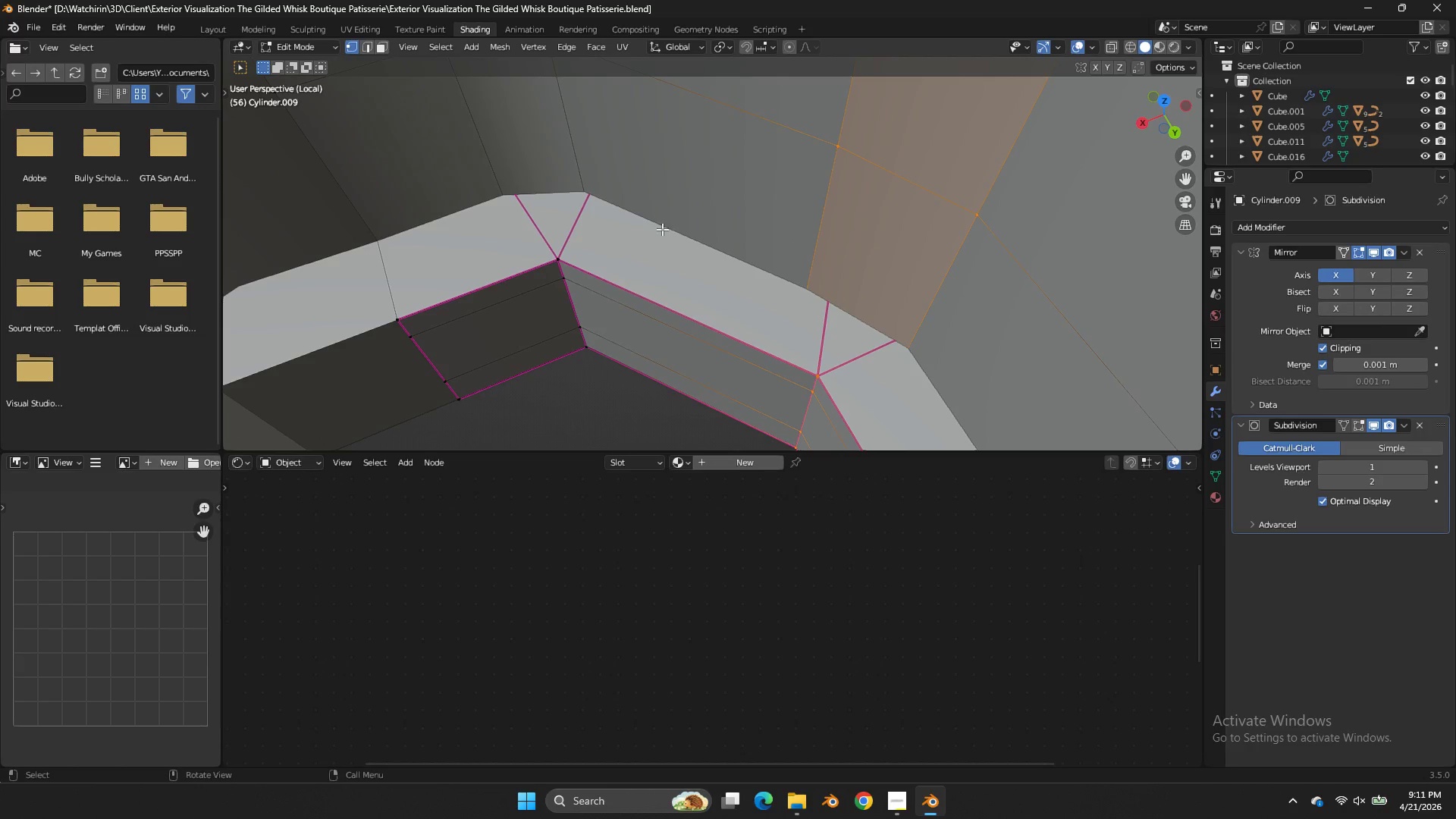 
key(Control+ControlLeft)
 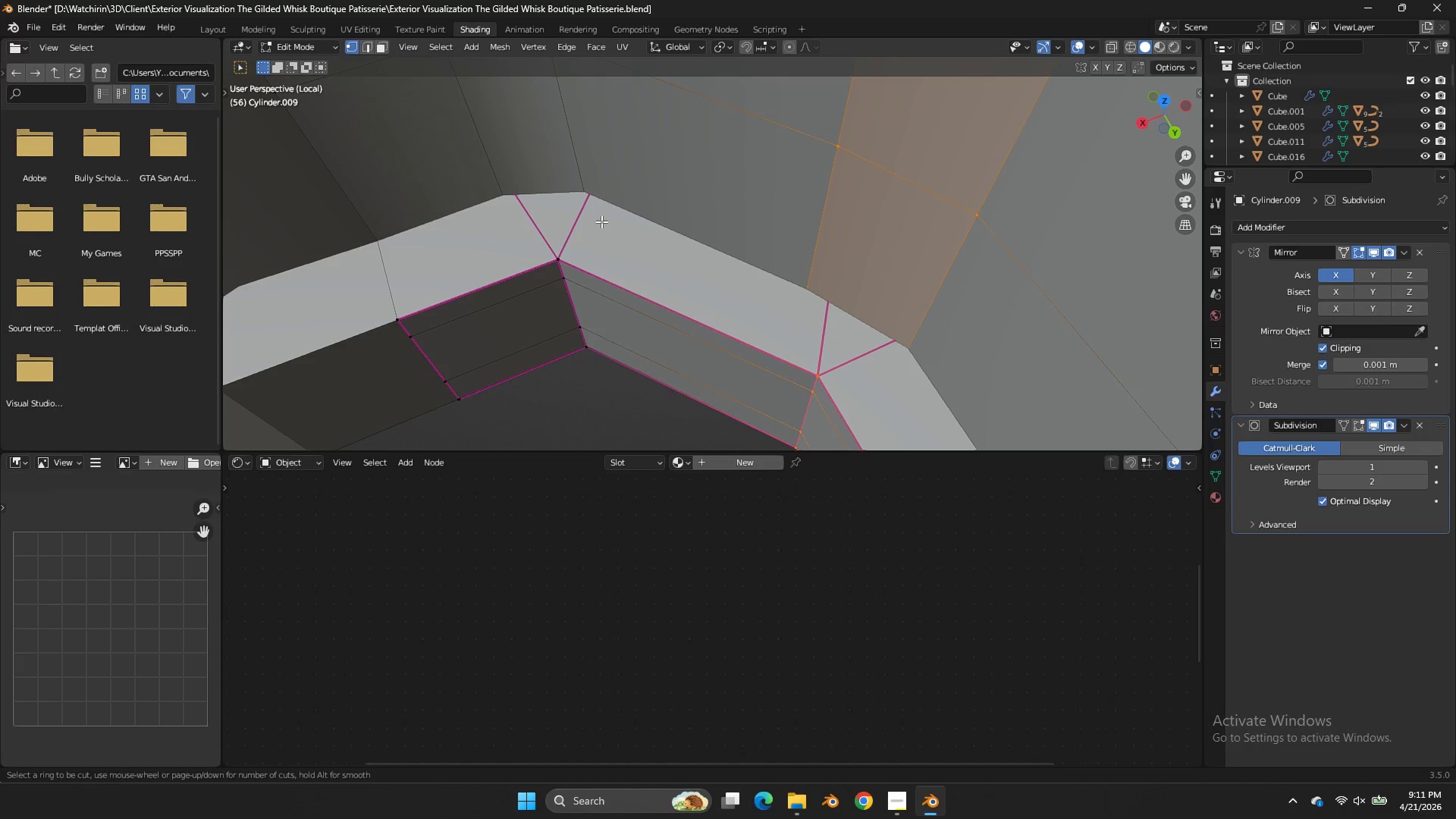 
key(Control+R)
 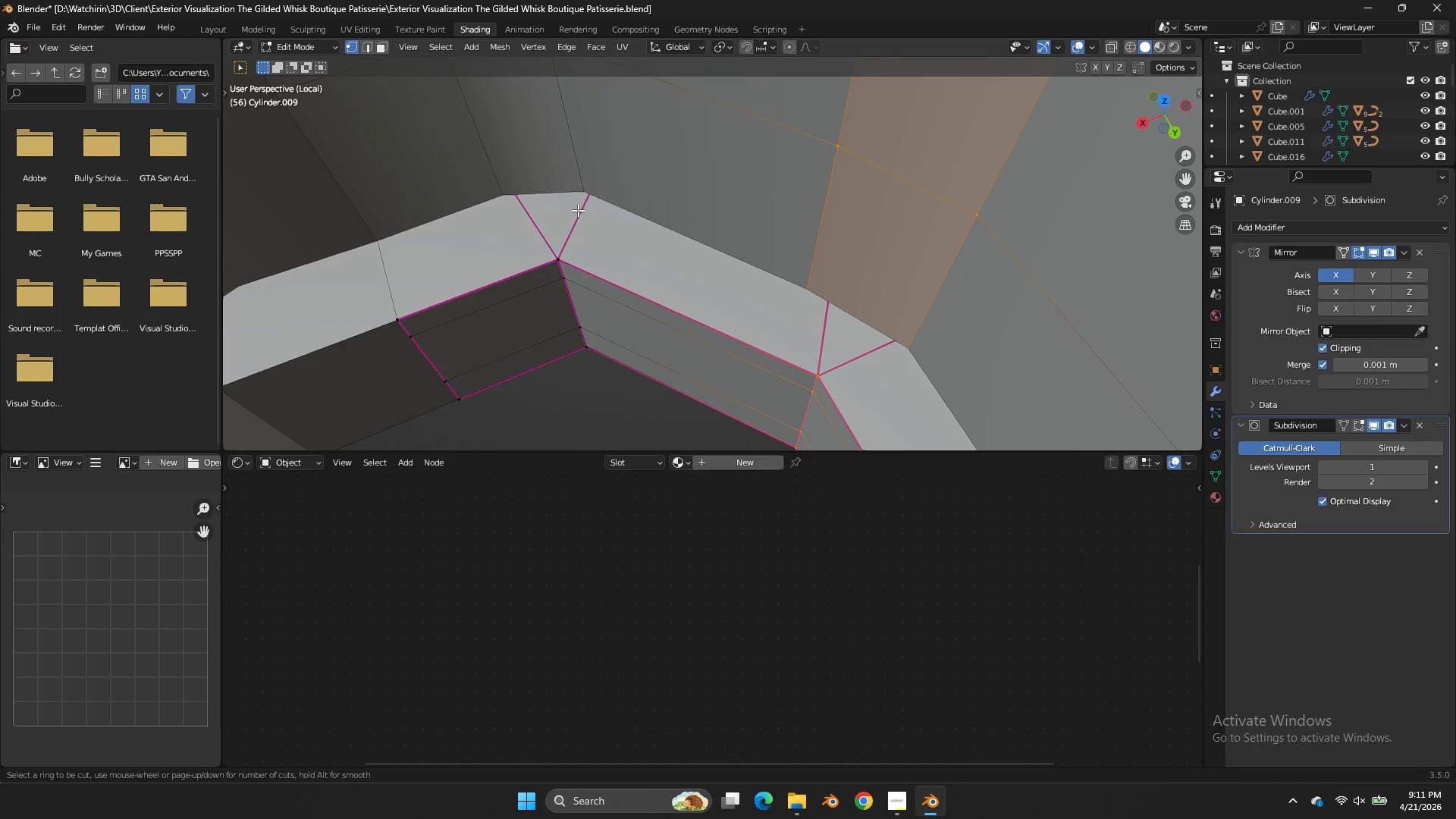 
left_click([578, 210])
 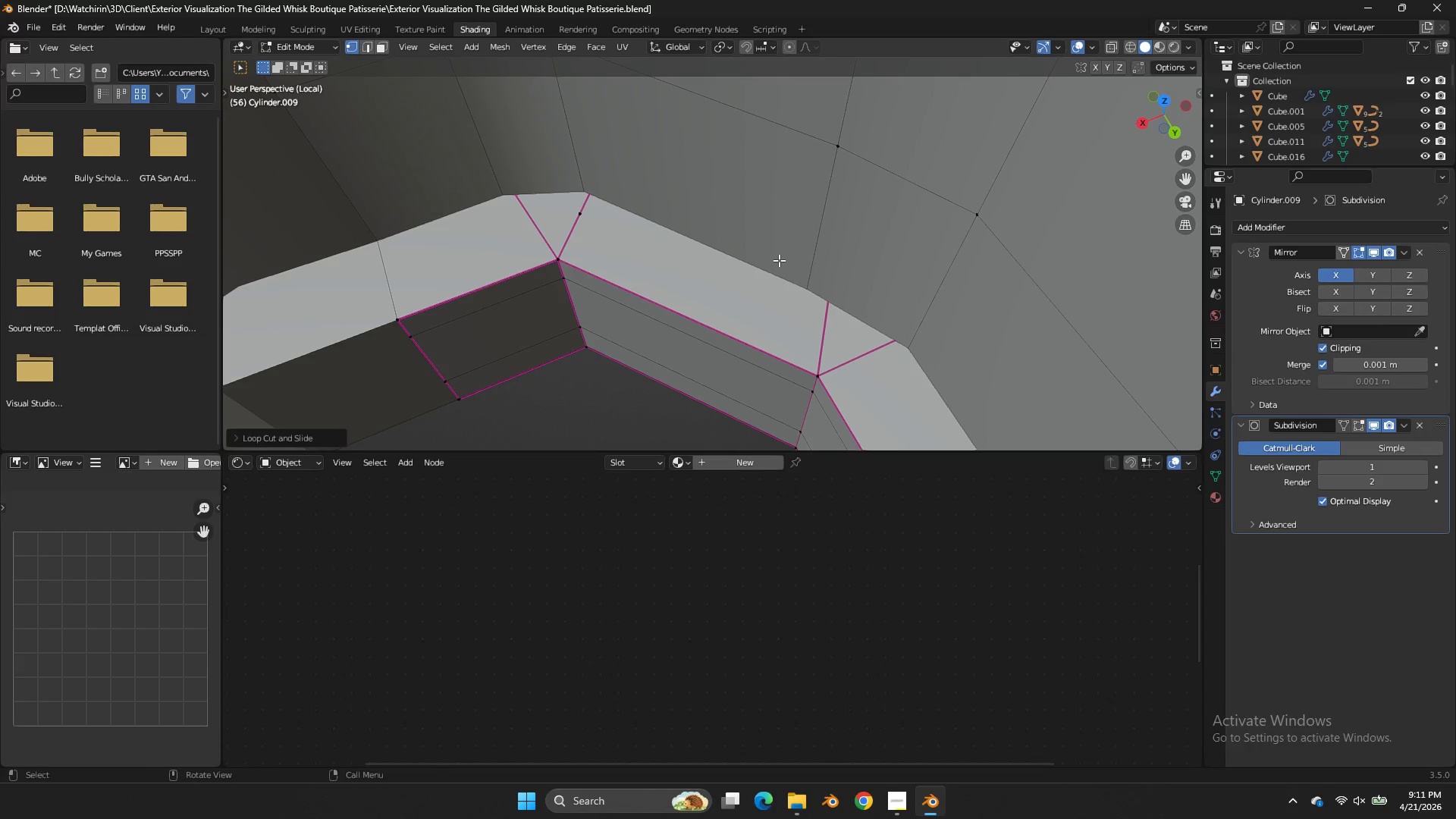 
key(Control+R)
 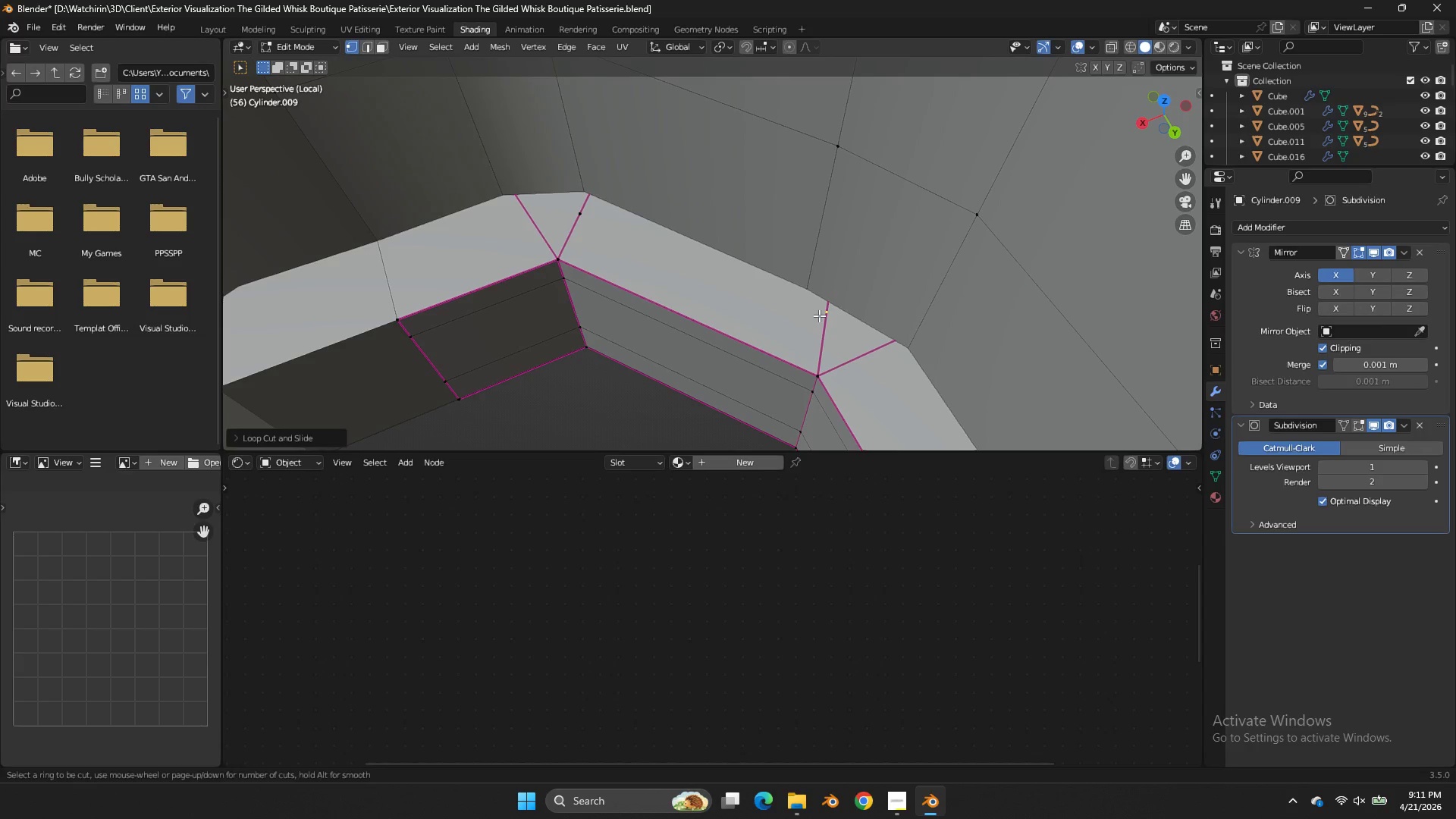 
left_click([819, 315])
 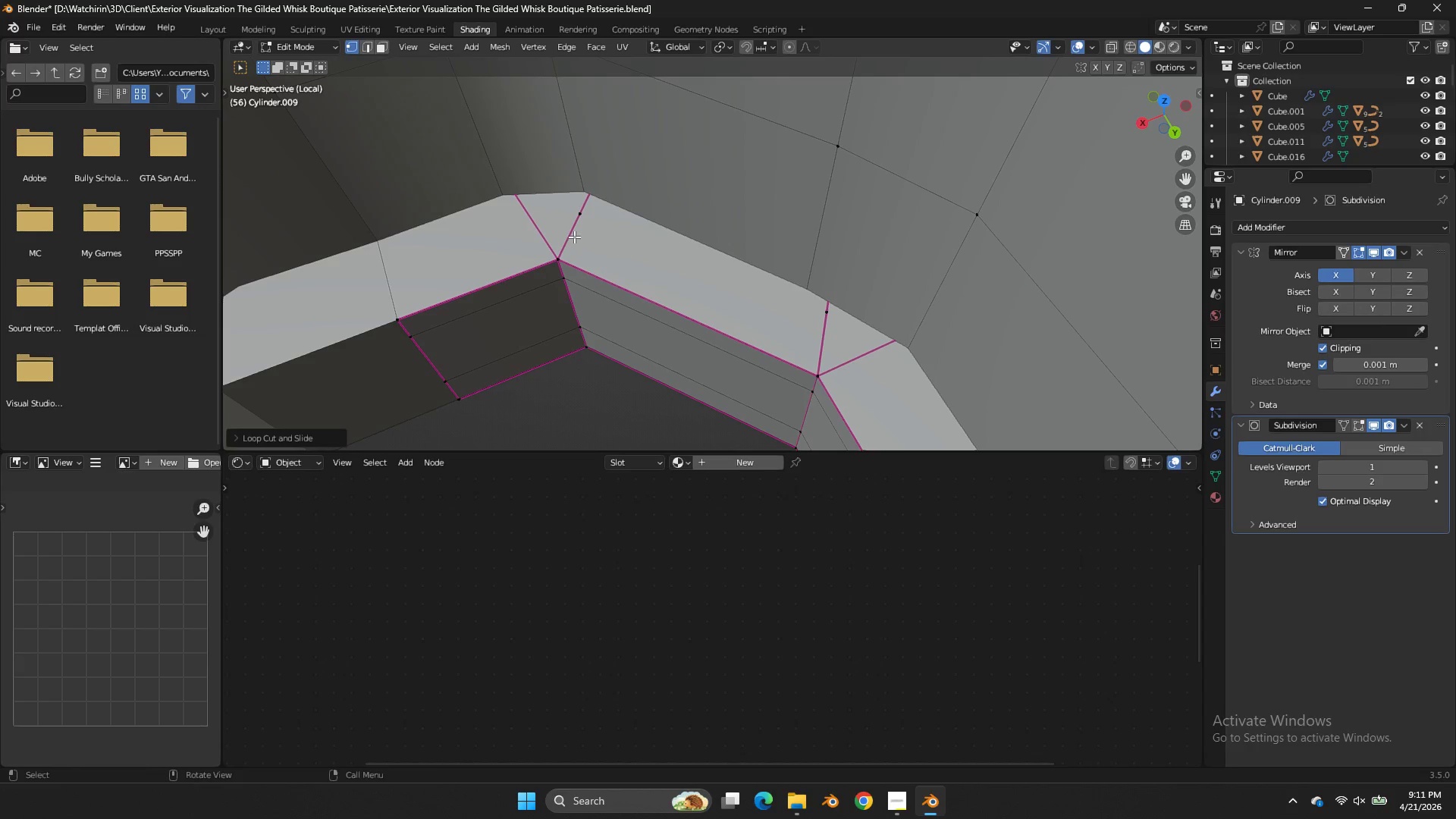 
key(Control+R)
 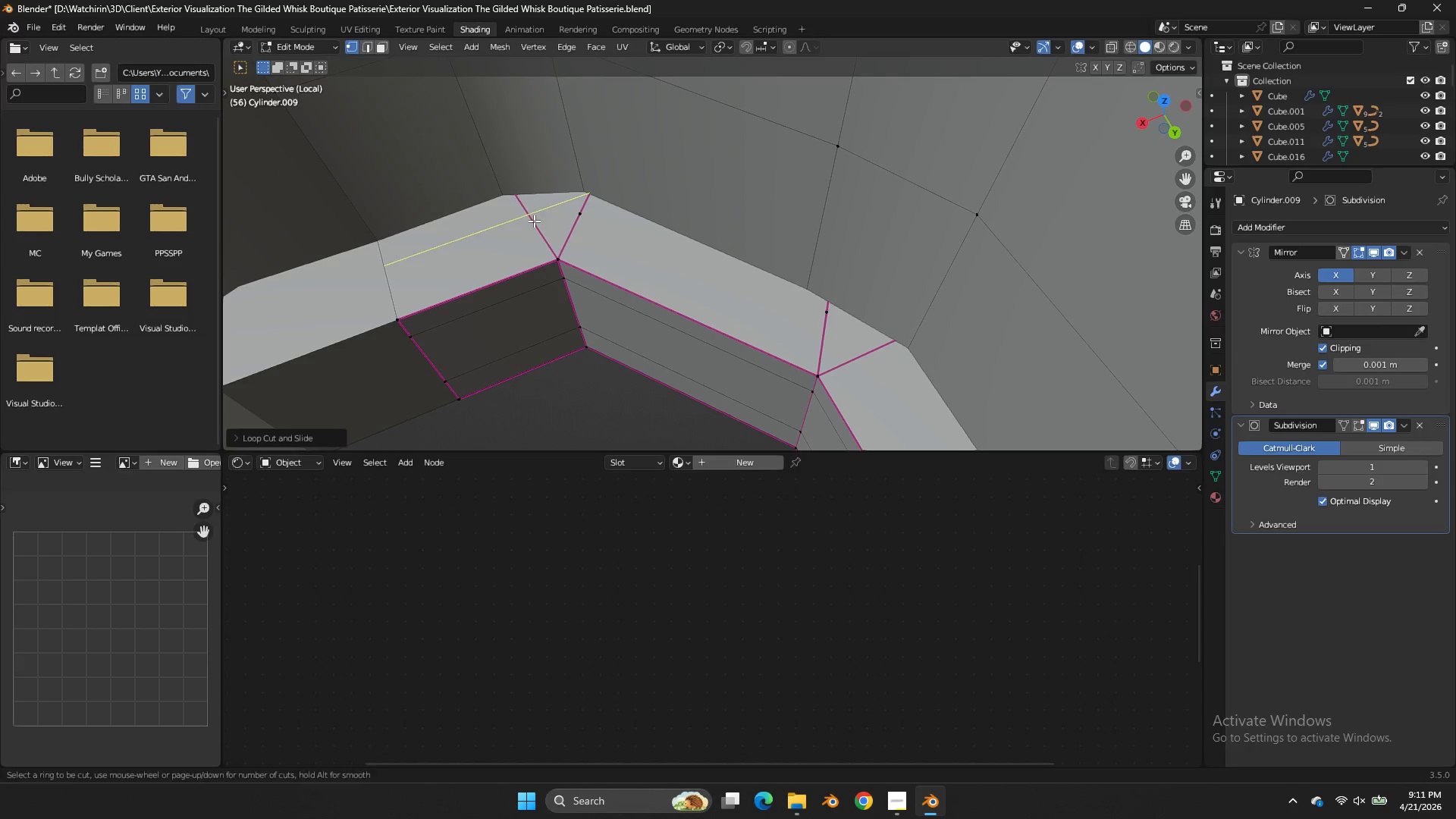 
left_click([534, 221])
 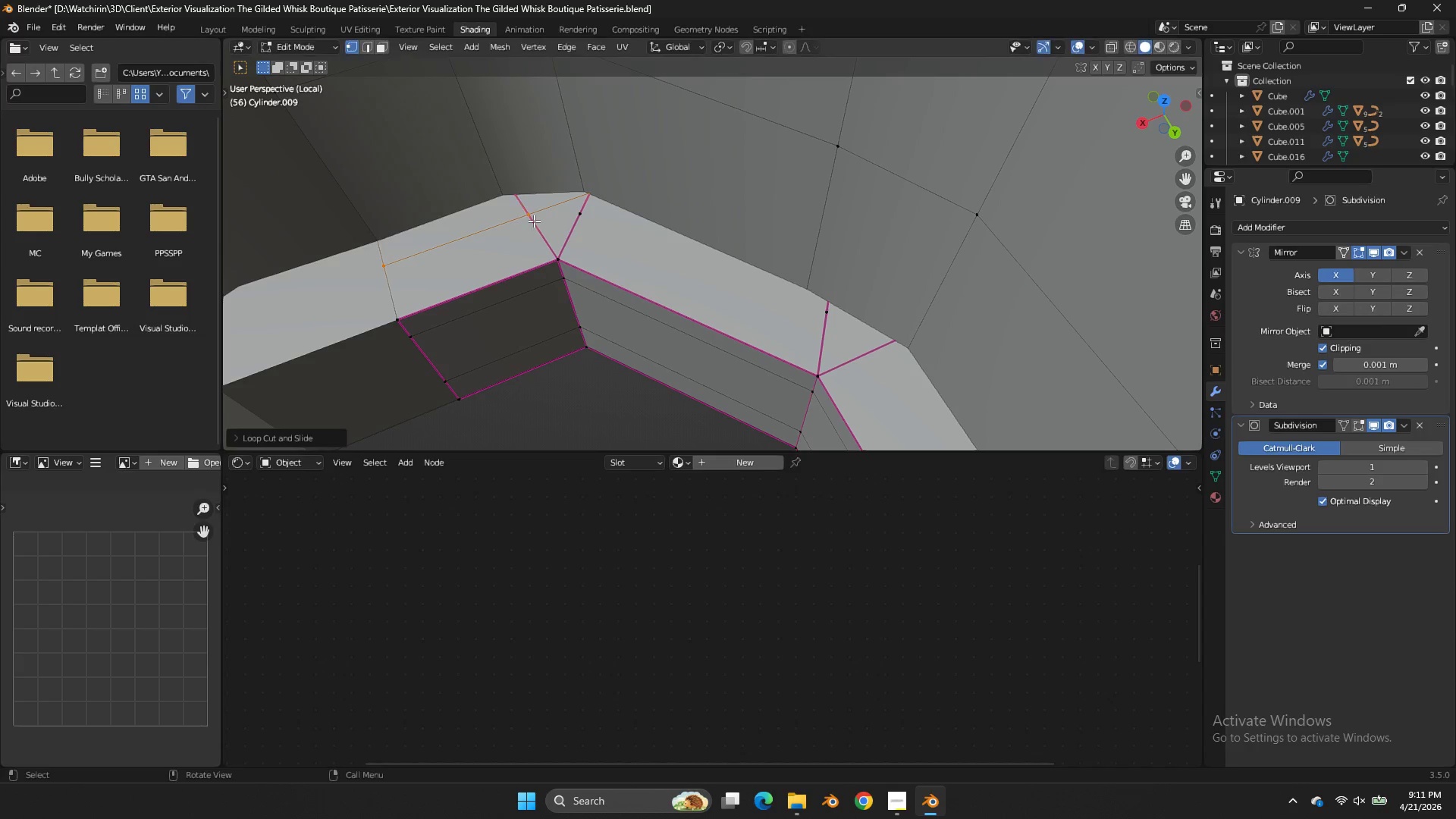 
right_click([534, 221])
 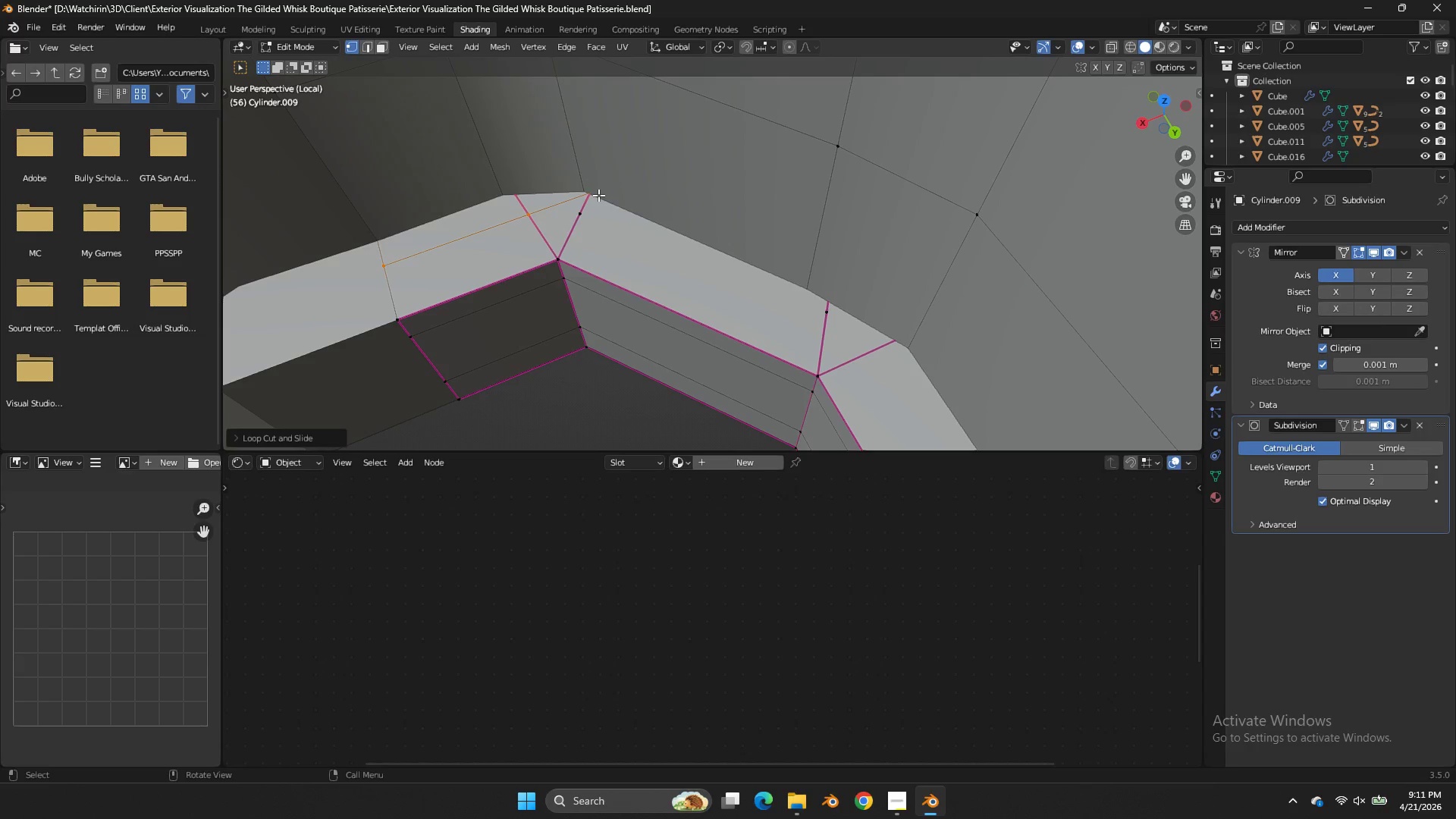 
key(Z)
 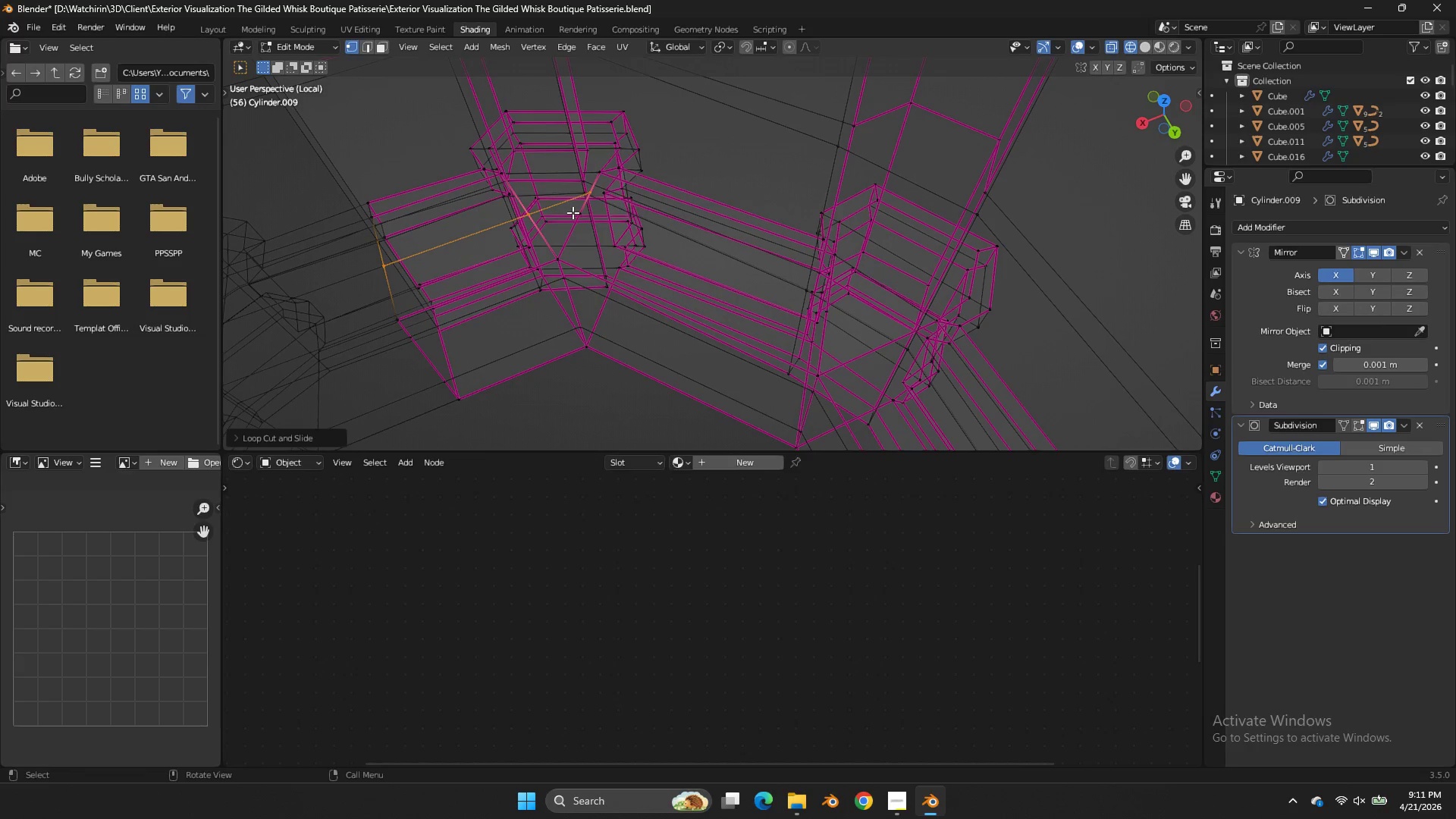 
left_click([573, 212])
 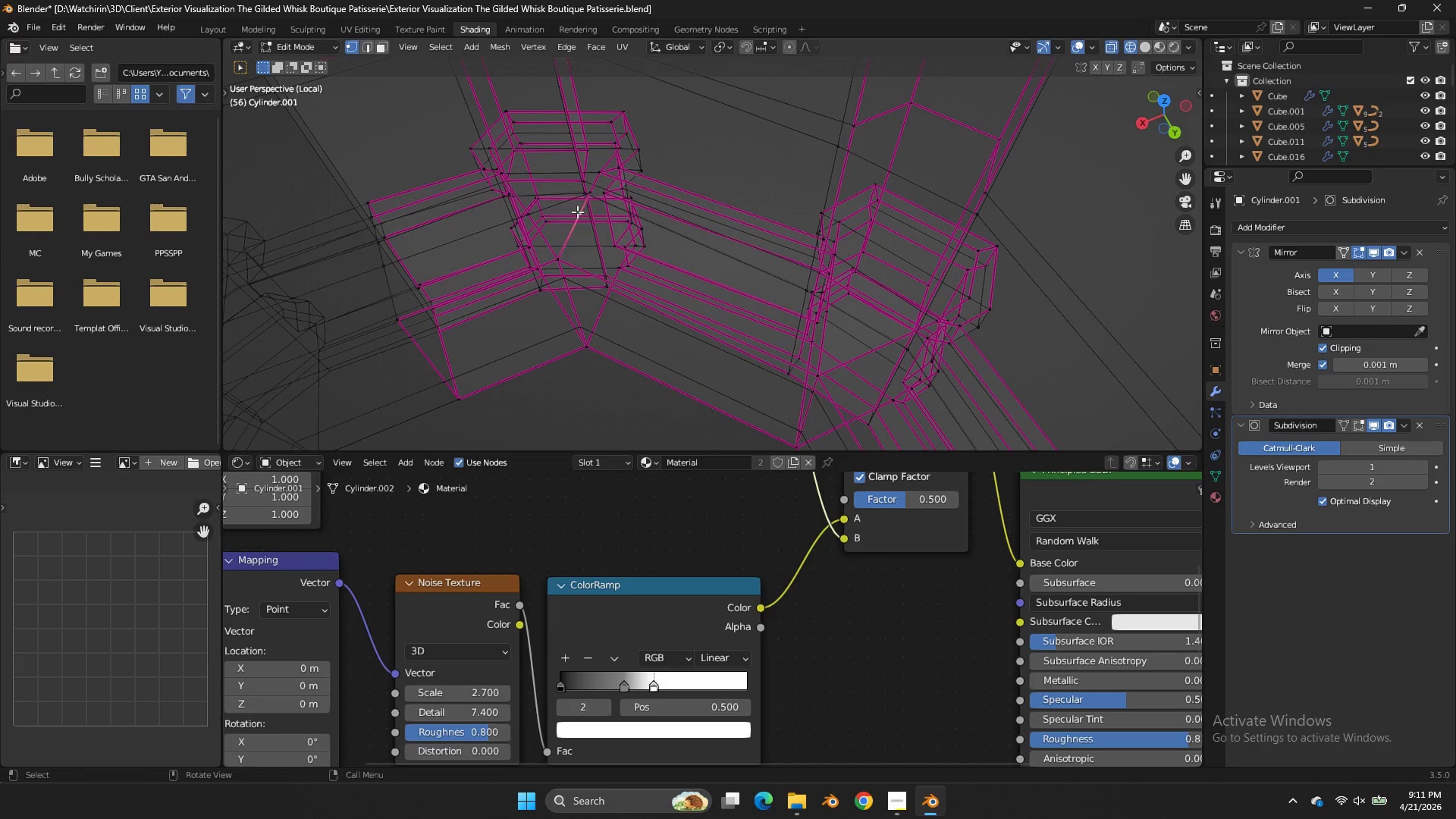 
key(Z)
 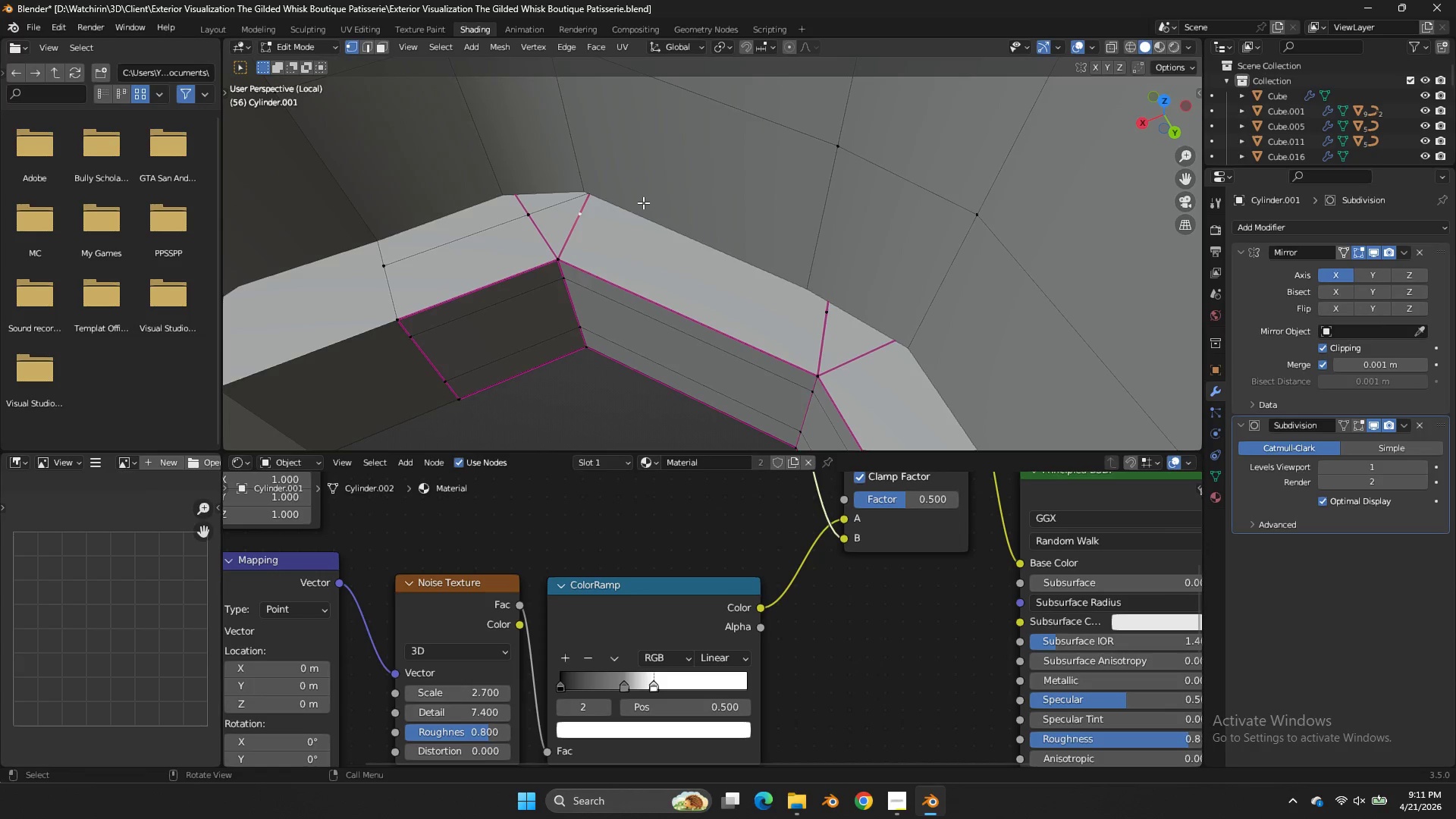 
scroll: coordinate [643, 202], scroll_direction: down, amount: 1.0
 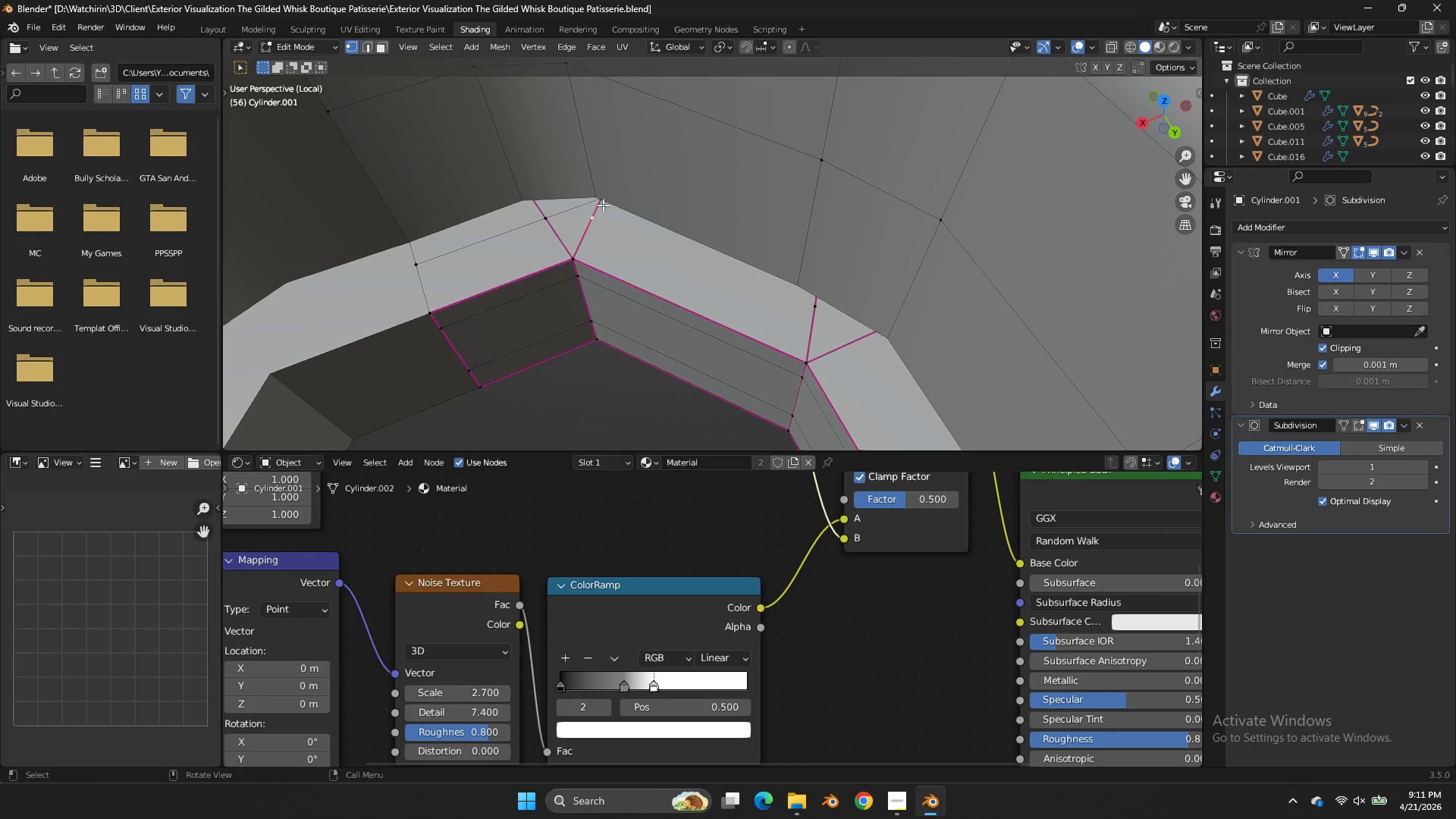 
key(Z)
 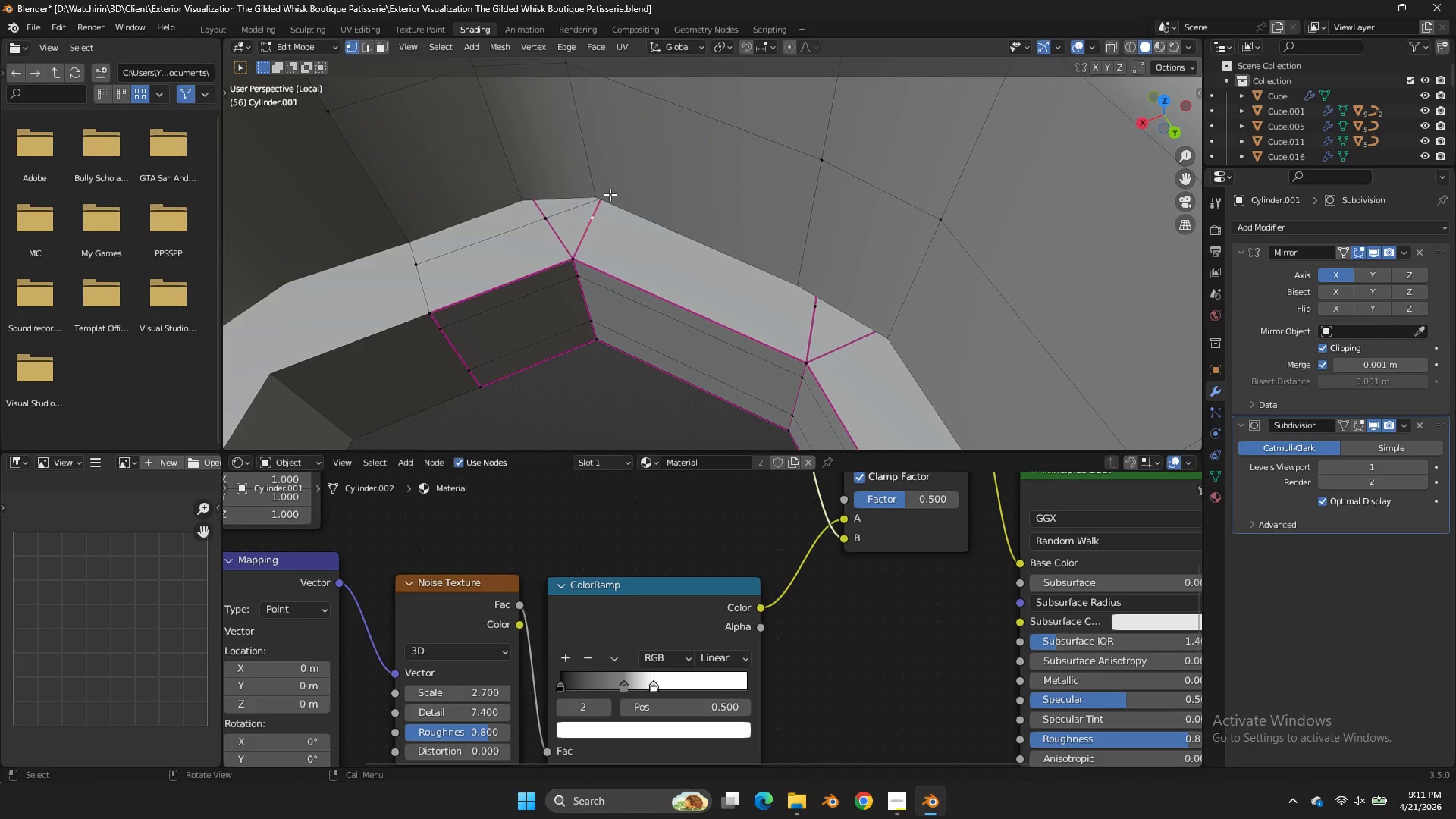 
left_click([610, 194])
 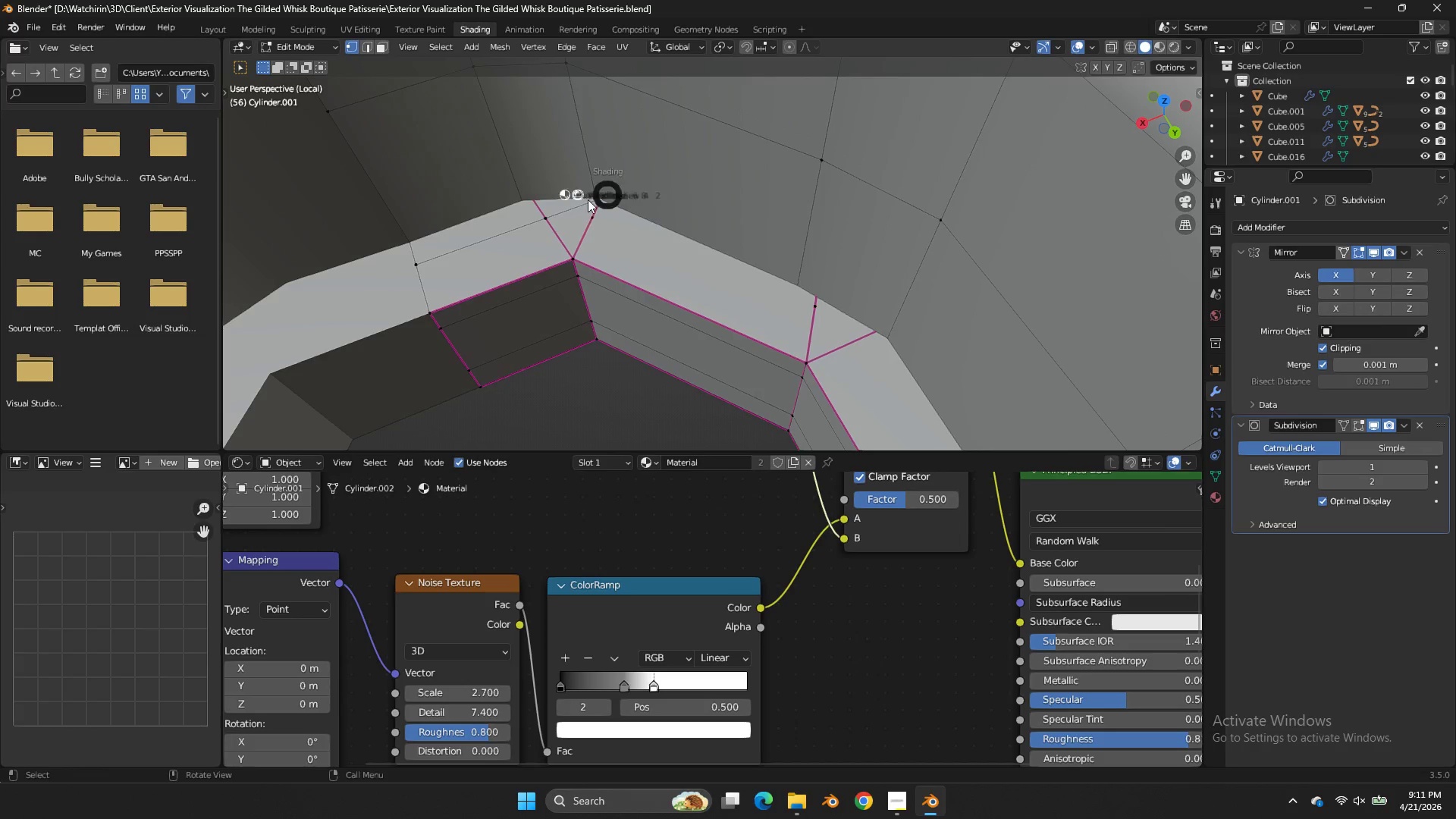 
key(Z)
 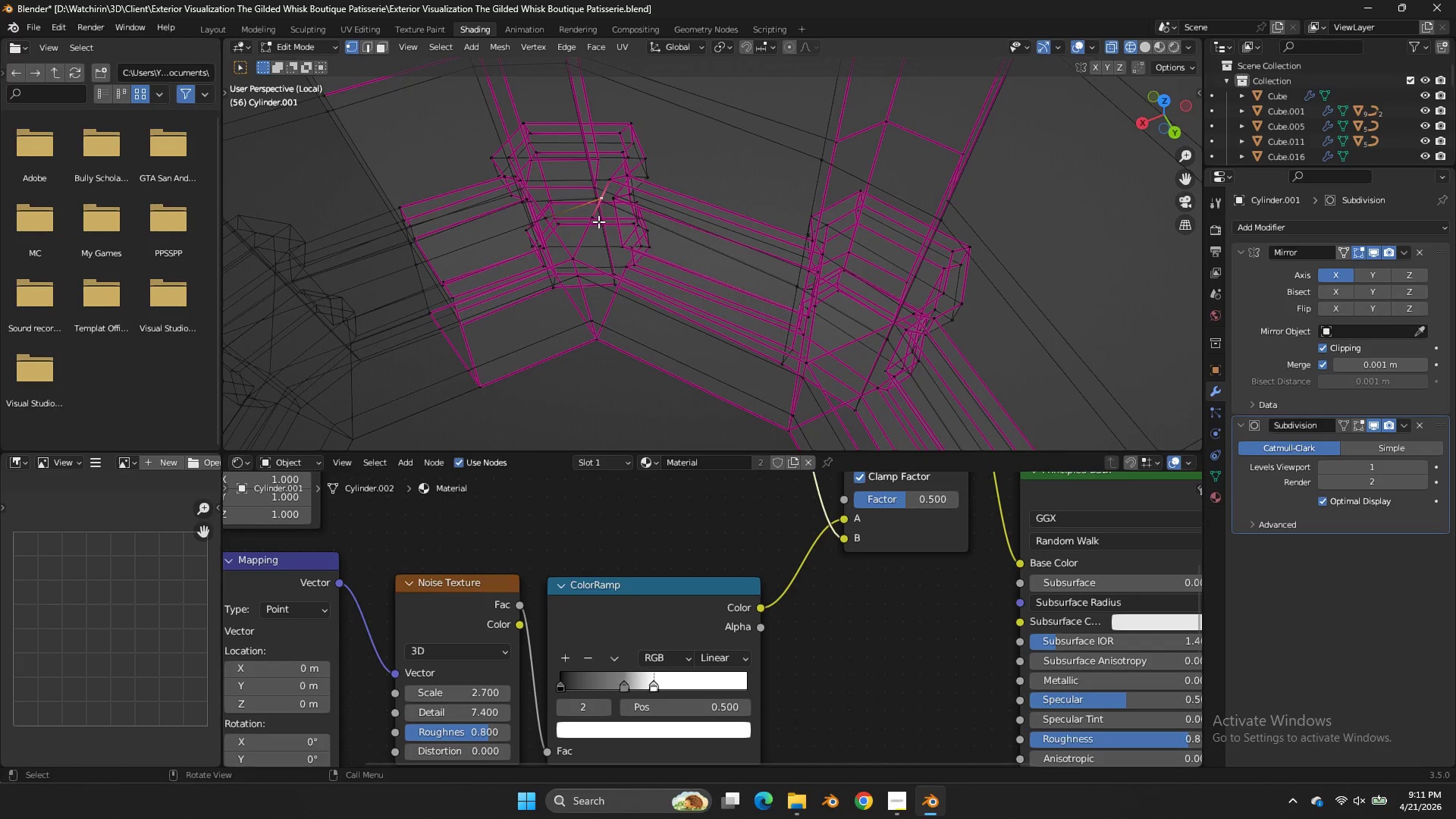 
left_click([598, 221])
 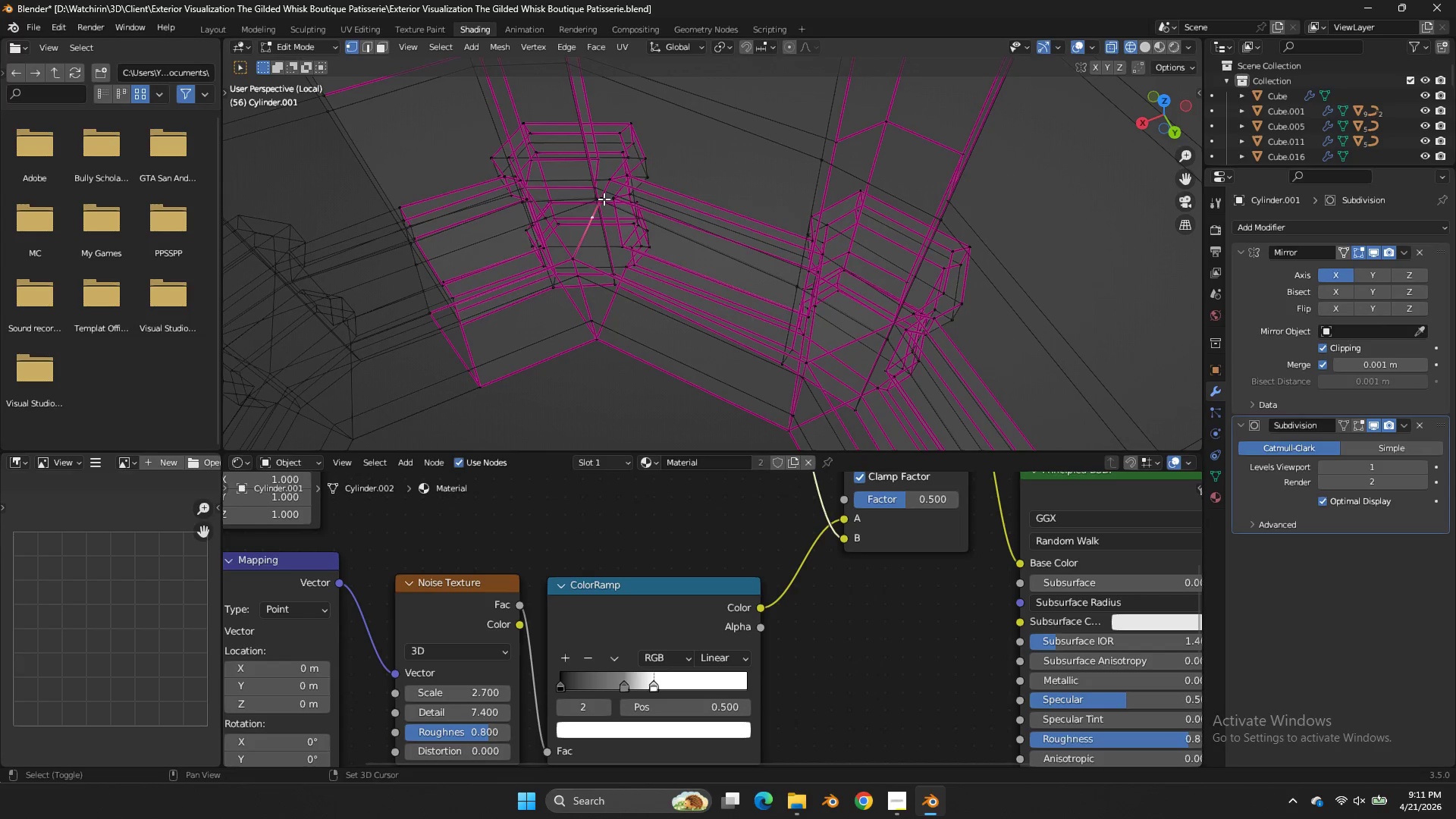 
hold_key(key=ShiftLeft, duration=0.42)
double_click([605, 198])
 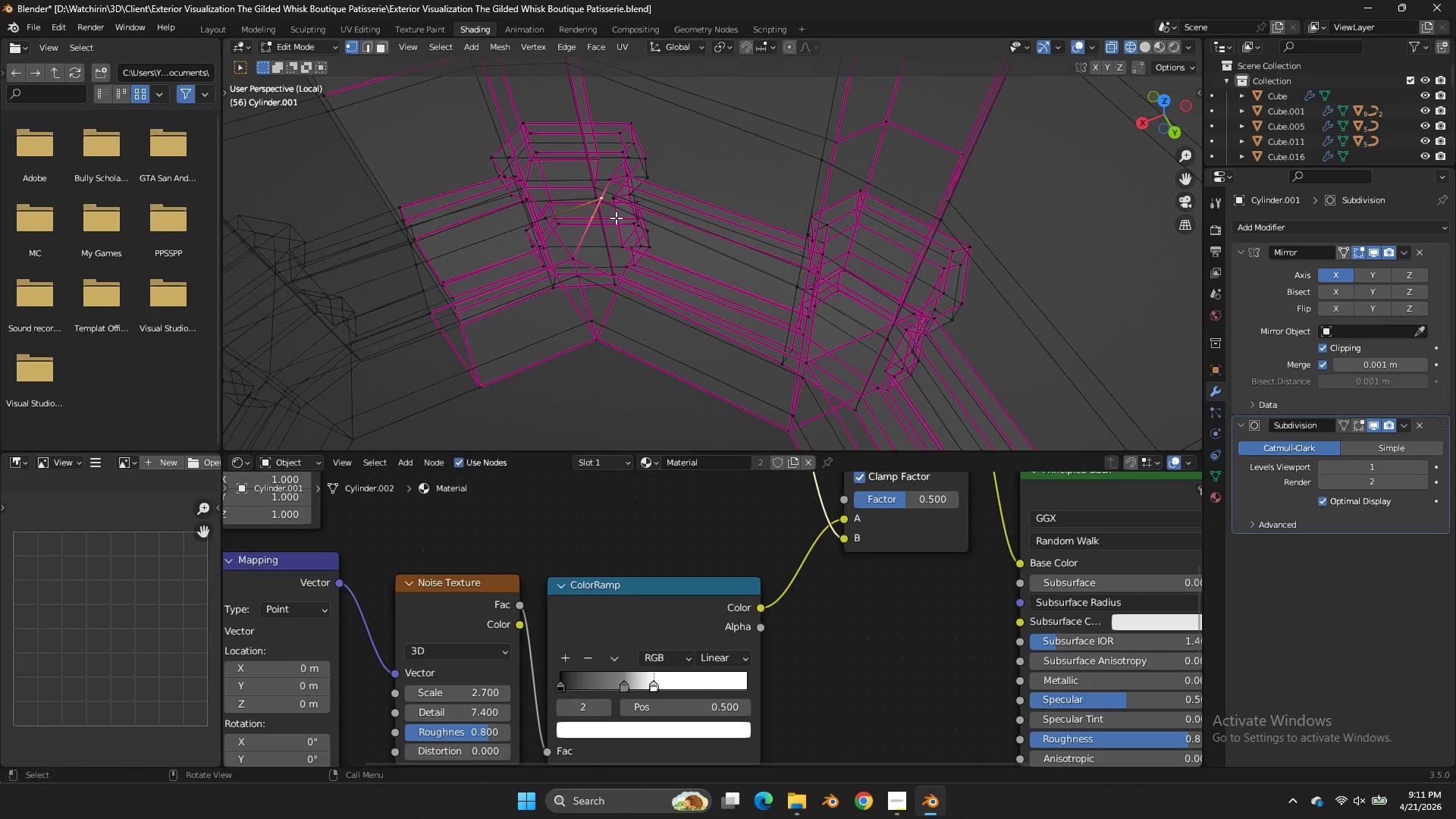 
type(zm)
 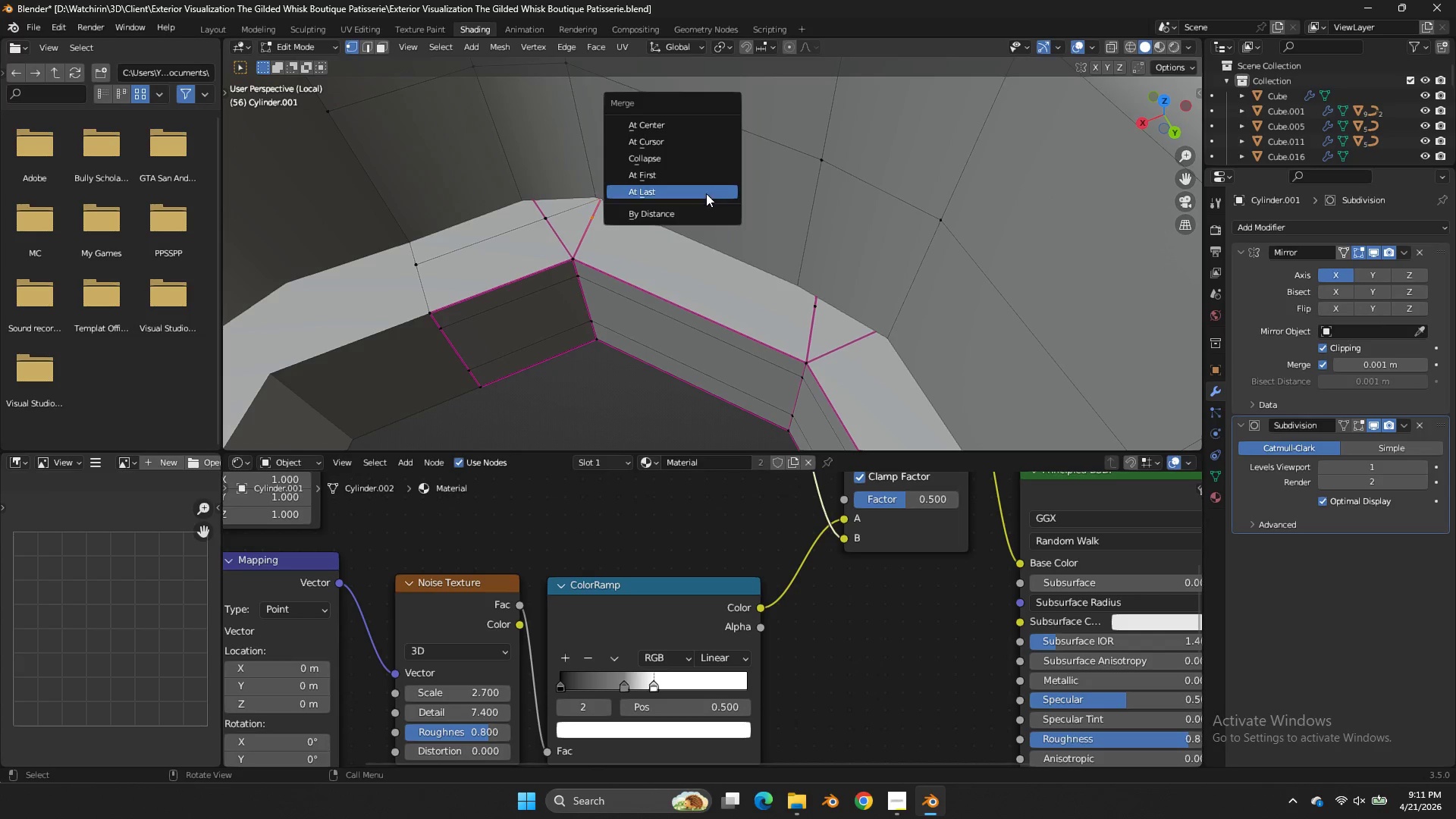 
left_click([706, 193])
 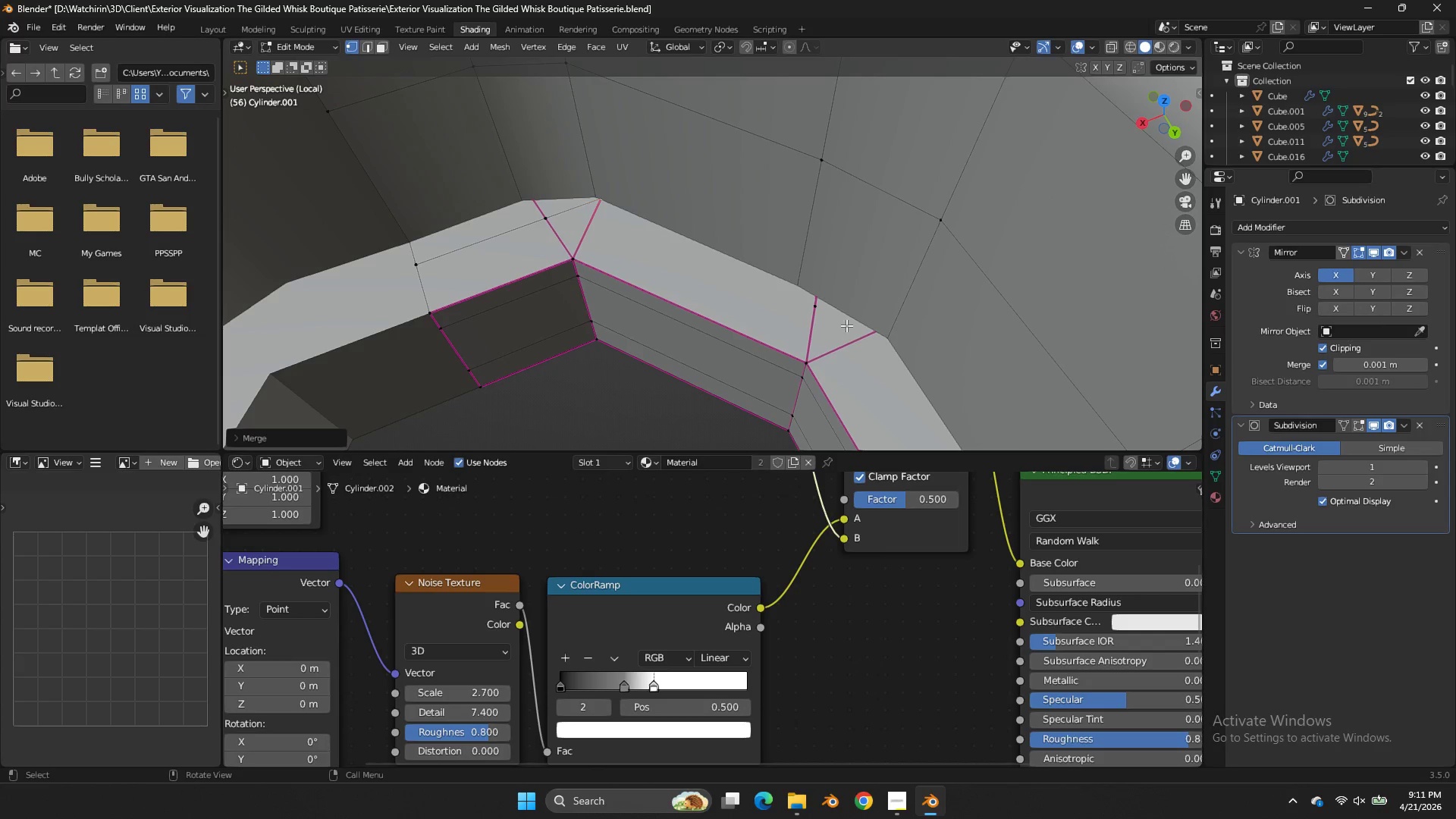 
left_click([823, 307])
 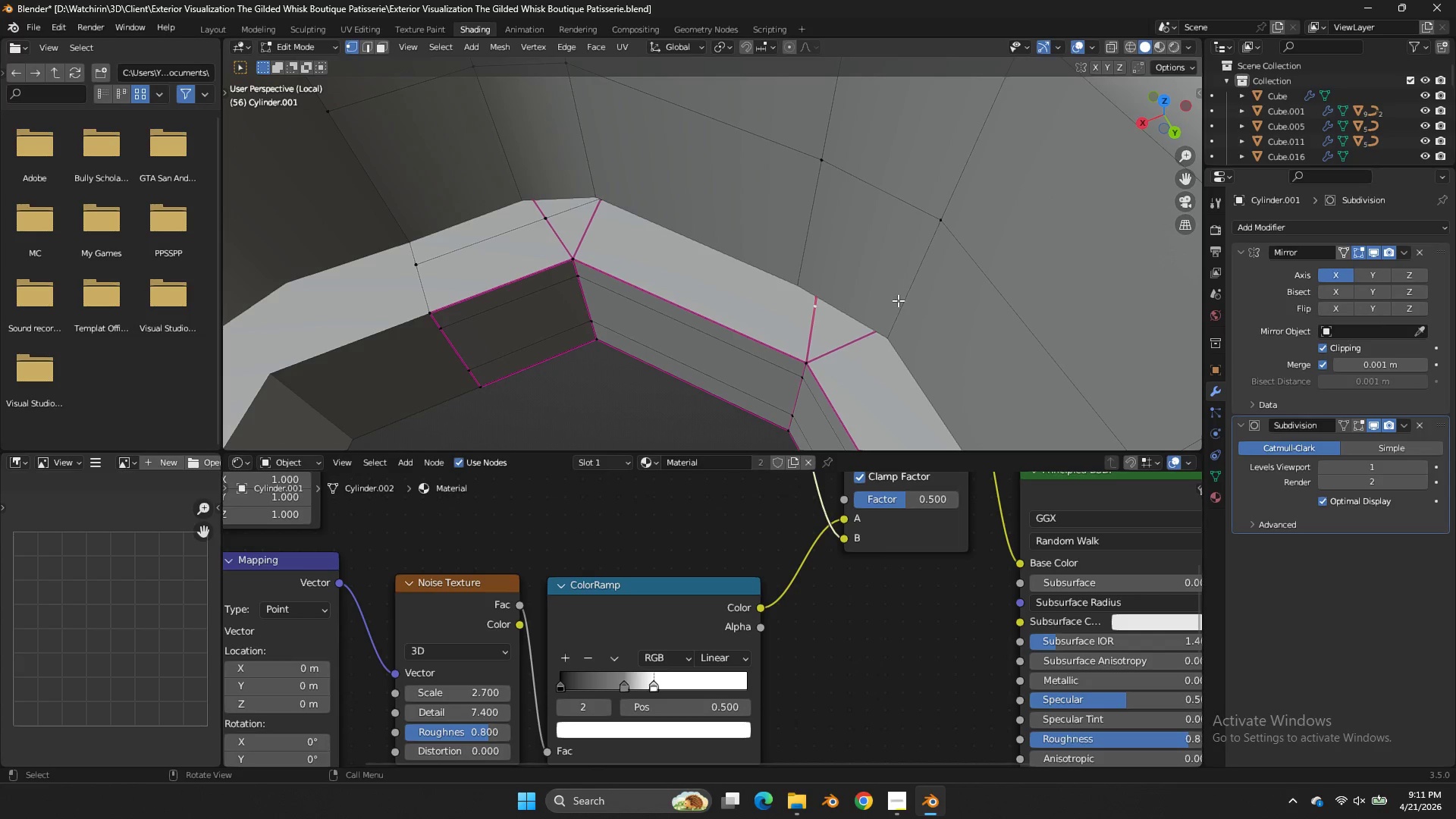 
key(Z)
 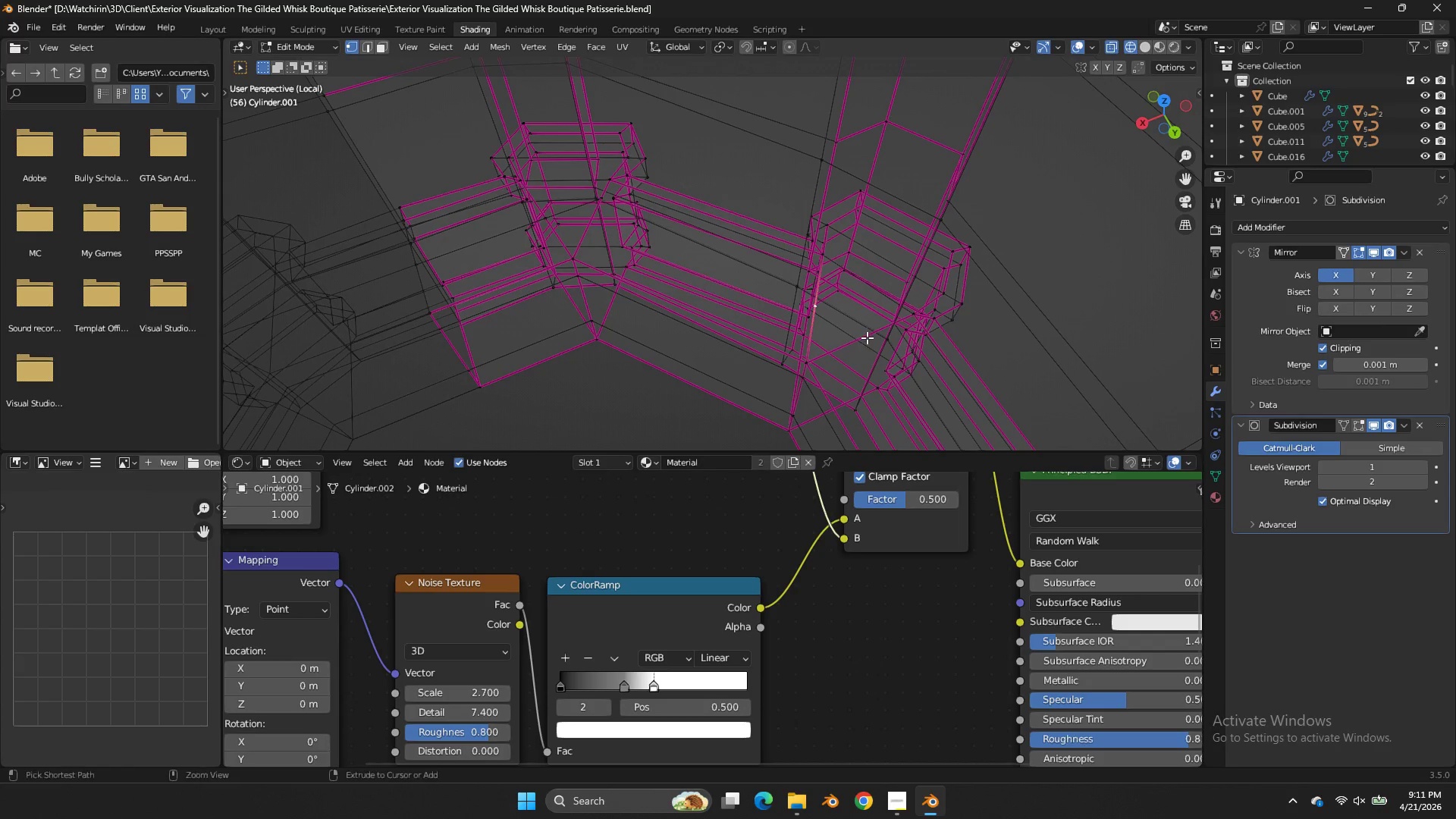 
key(Control+R)
 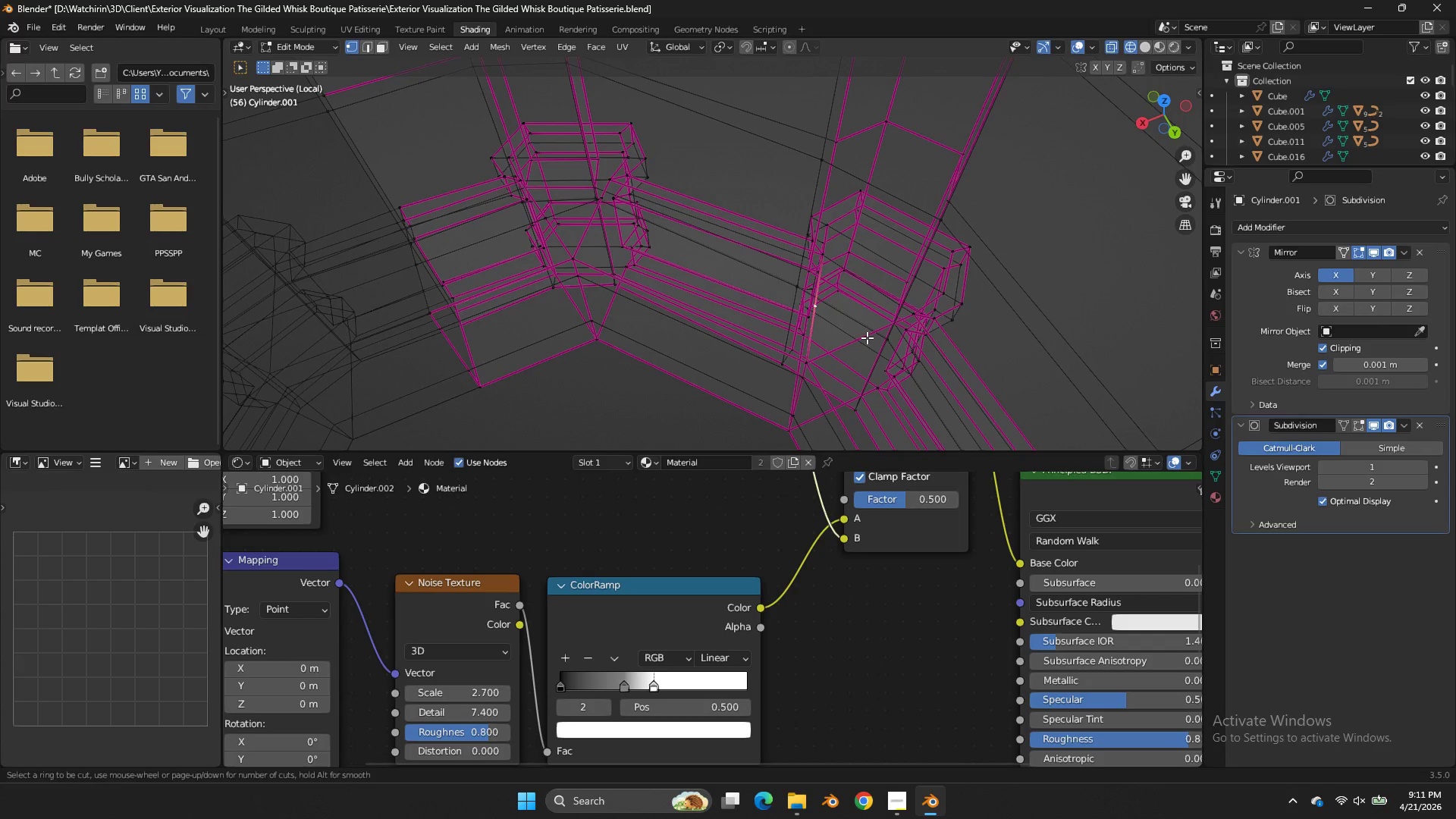 
left_click([867, 337])
 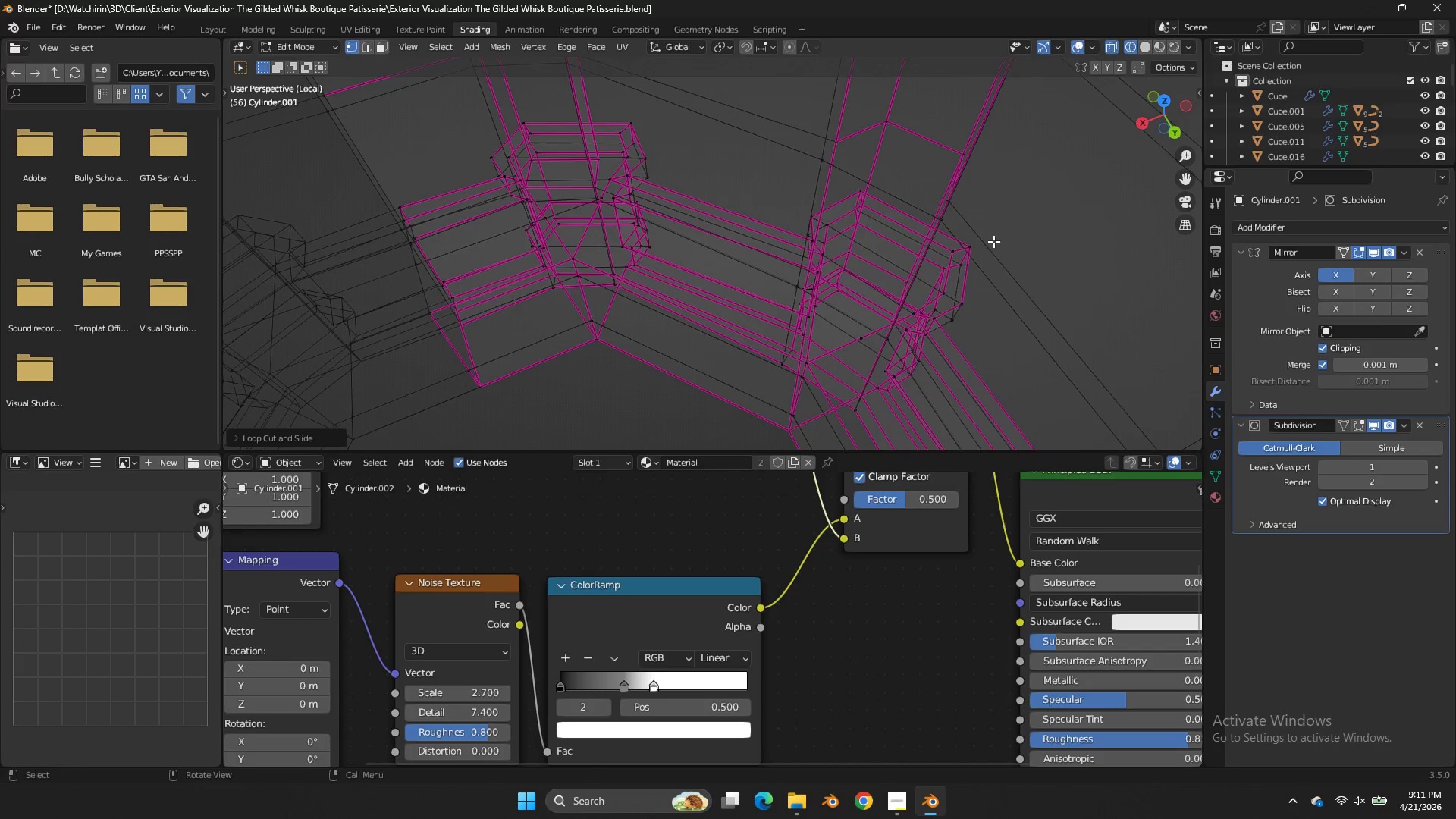 
key(Z)
 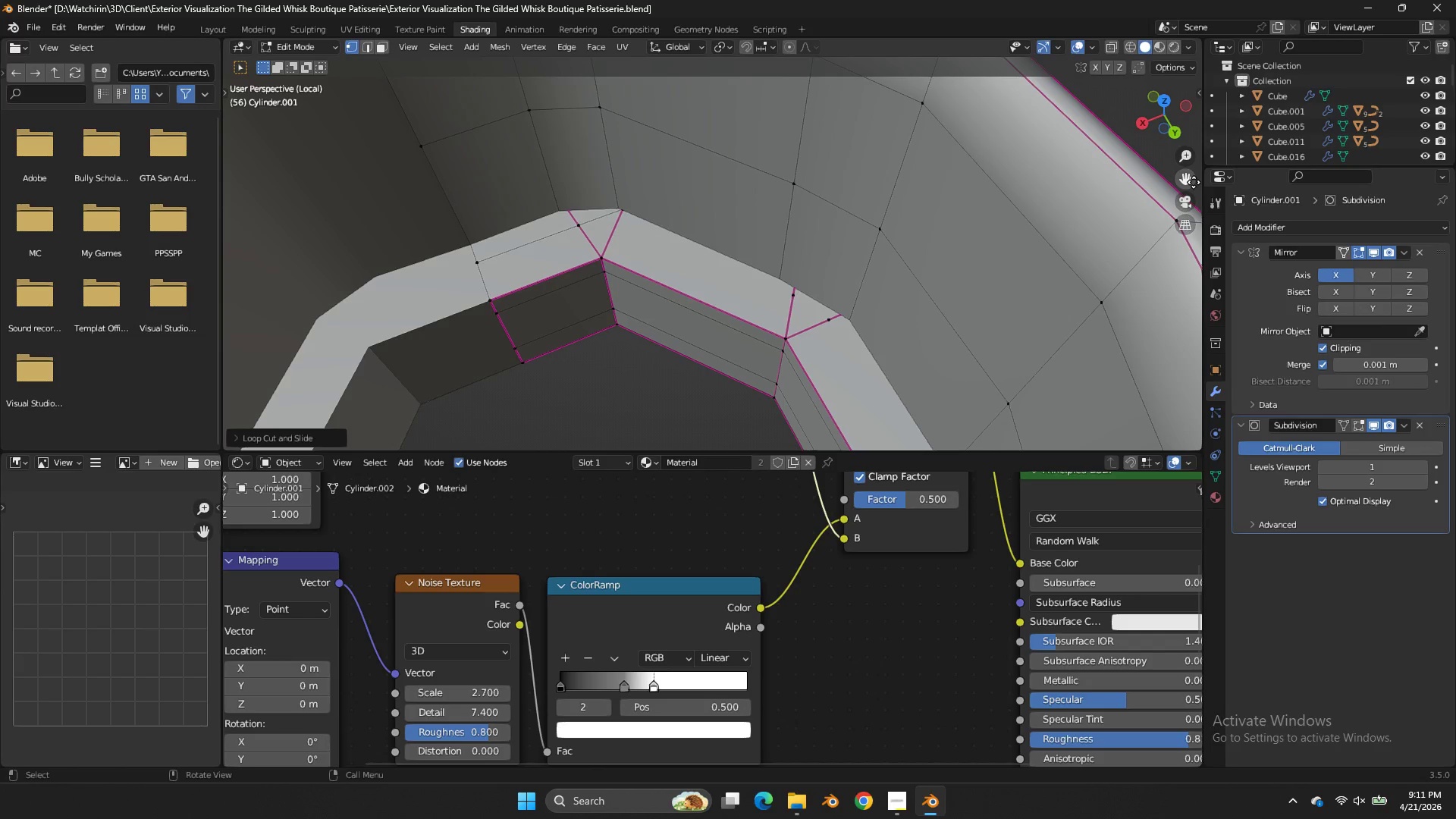 
scroll: coordinate [993, 240], scroll_direction: down, amount: 2.0
 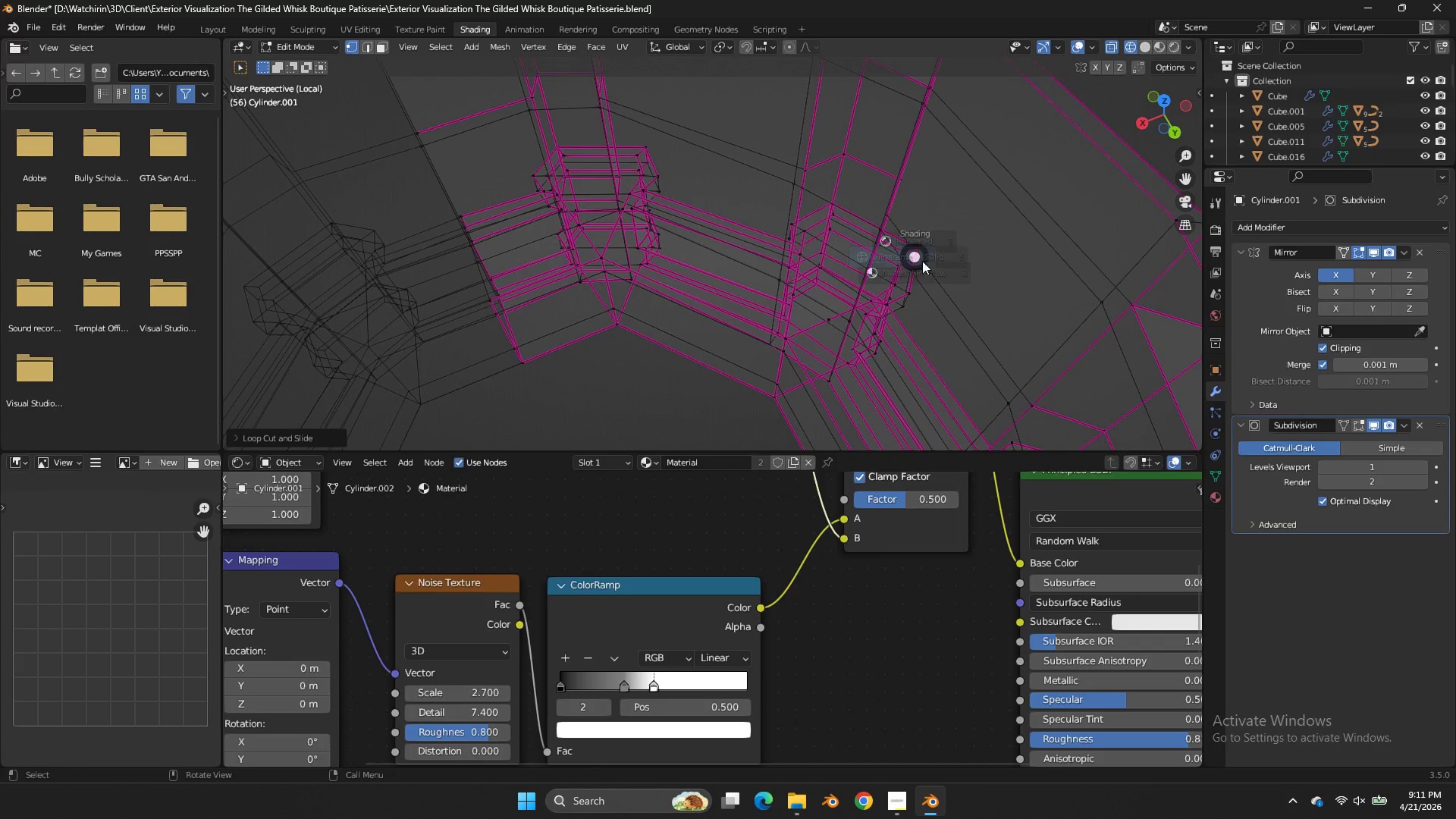 
left_click_drag(start_coordinate=[1194, 182], to_coordinate=[1175, 303])
 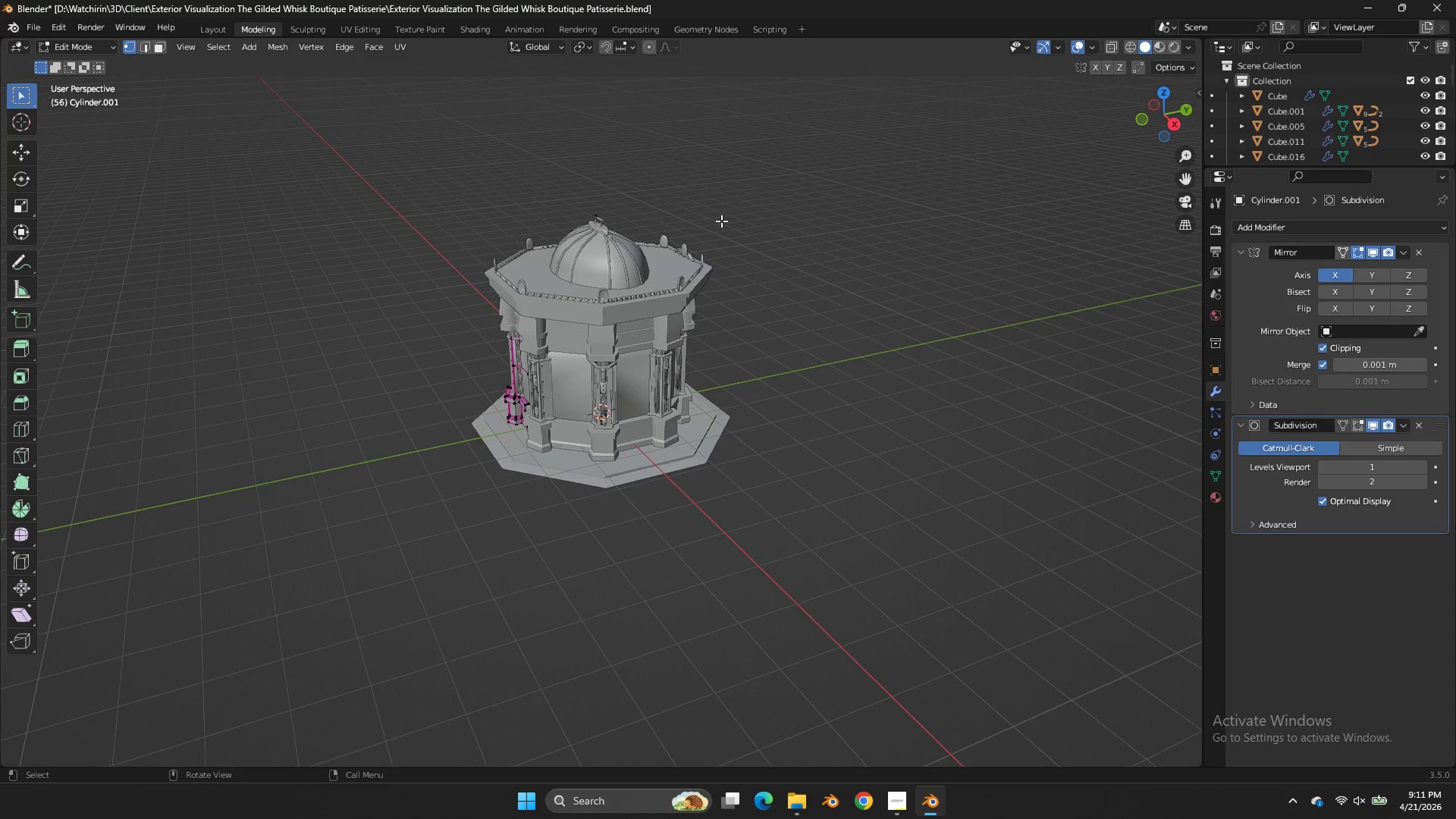 
key(NumpadDivide)
 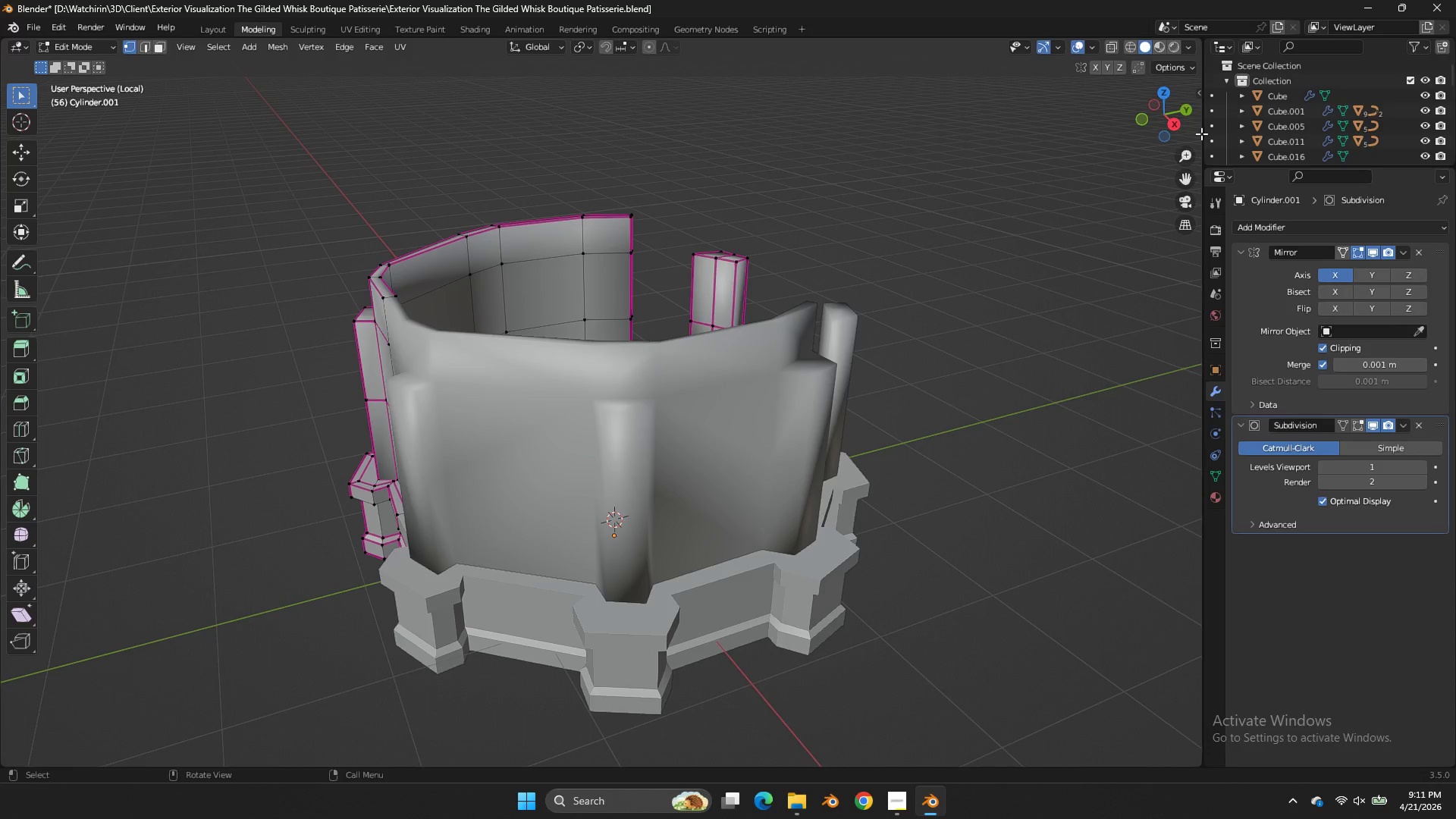 
left_click_drag(start_coordinate=[1185, 115], to_coordinate=[1119, 169])
 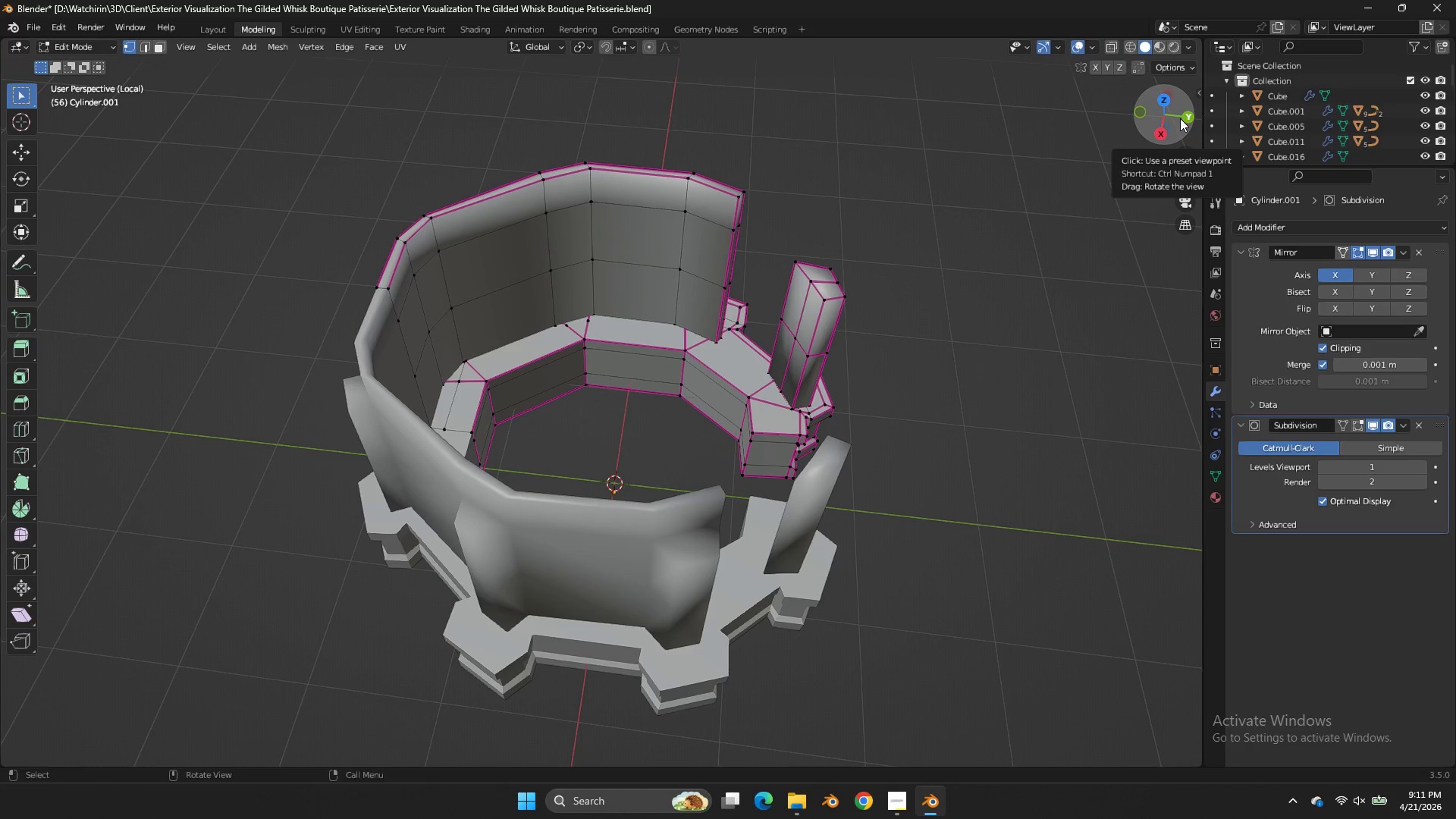 
wait(9.34)
 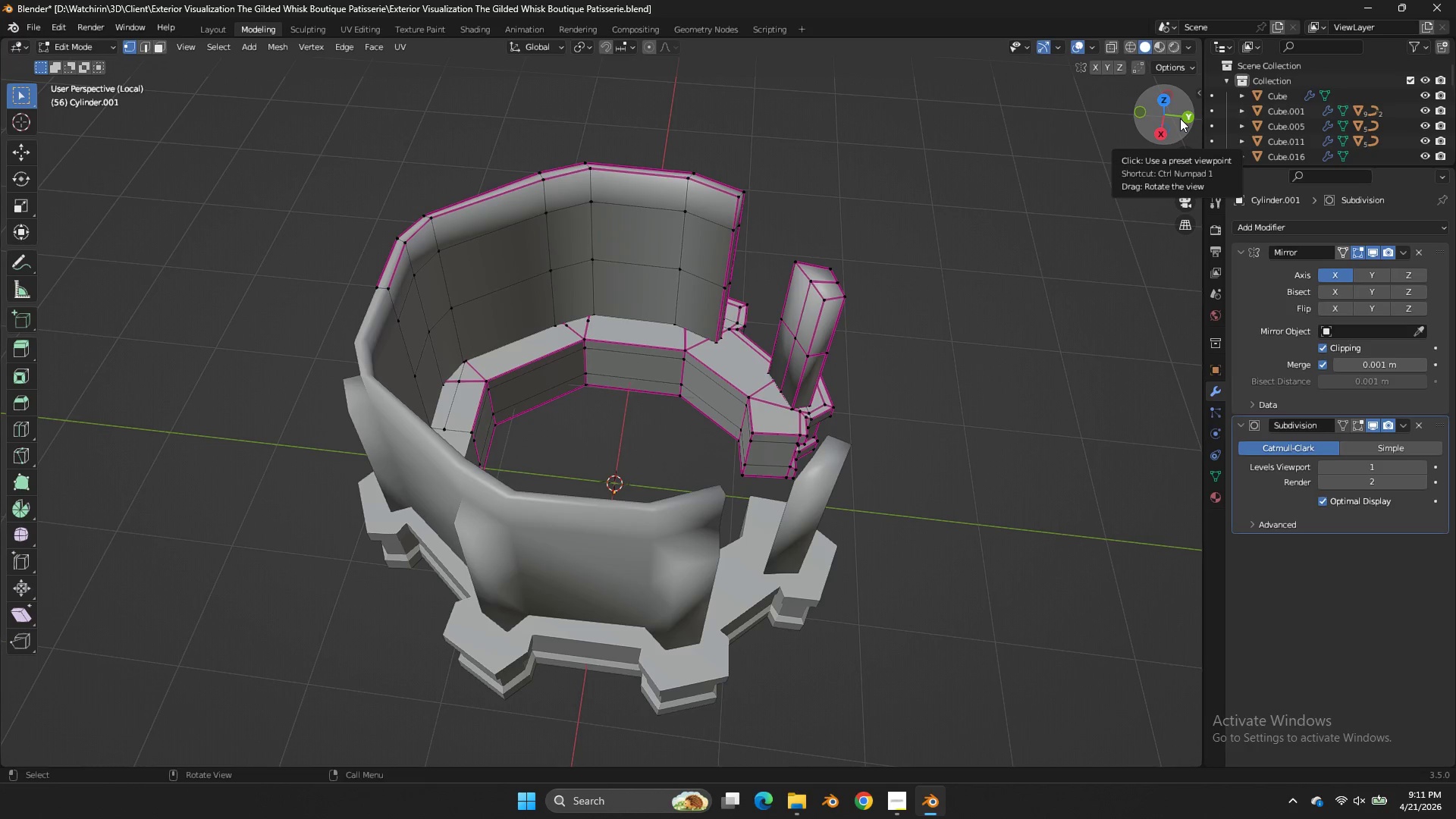 
scroll: coordinate [912, 118], scroll_direction: up, amount: 5.0
 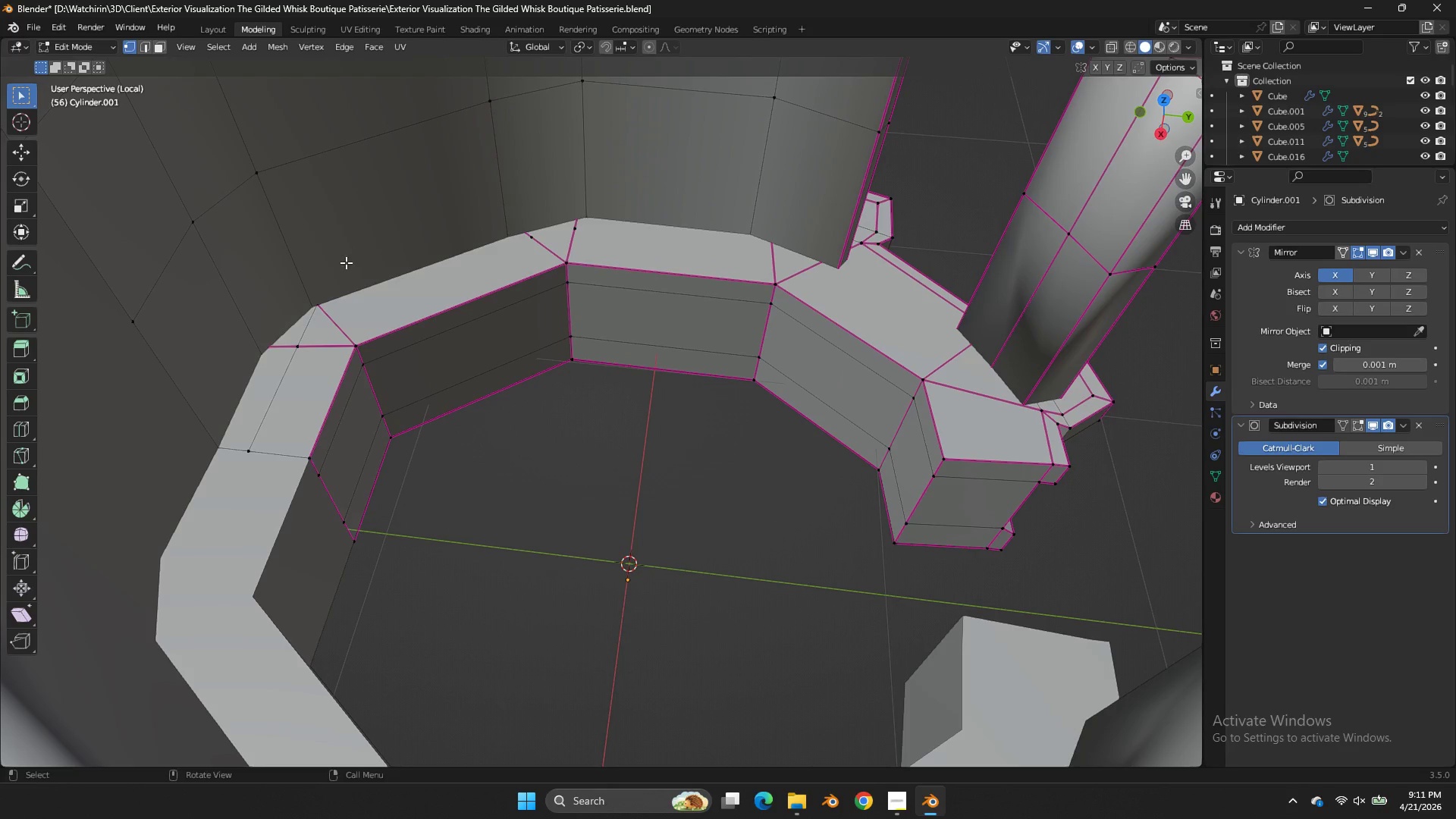 
left_click([296, 338])
 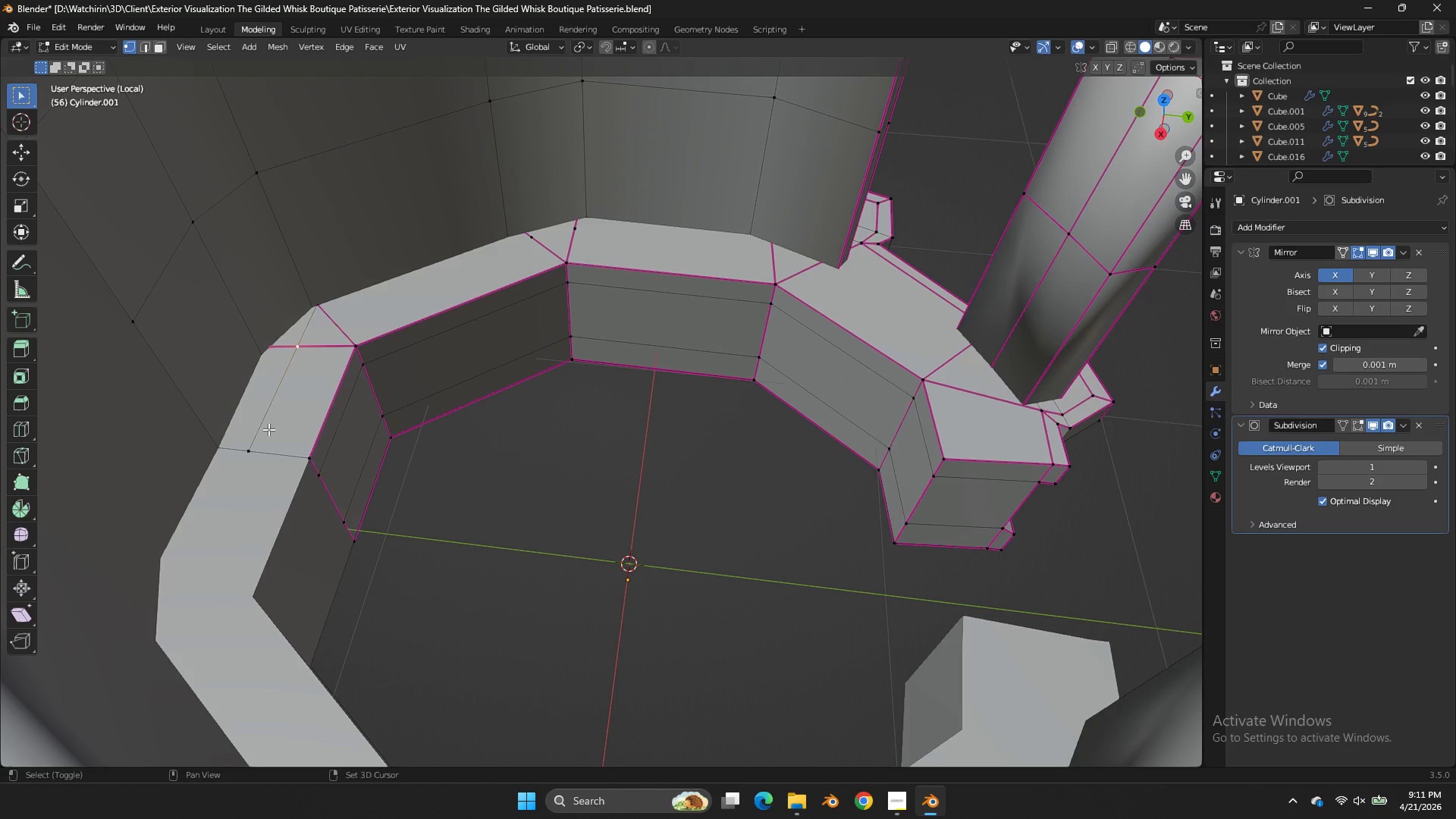 
hold_key(key=ShiftLeft, duration=0.56)
left_click([246, 448])
 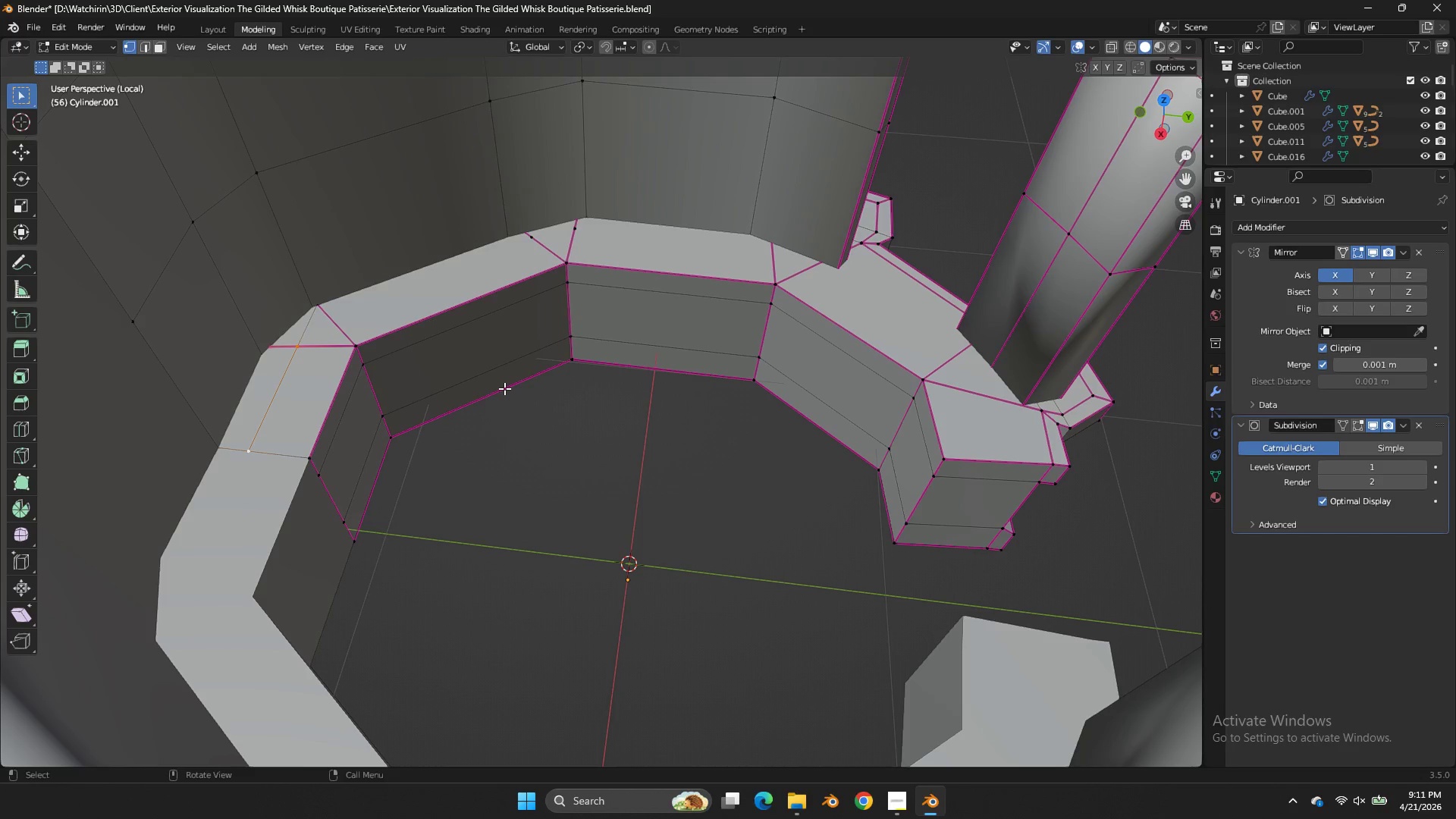 
type(gy)
 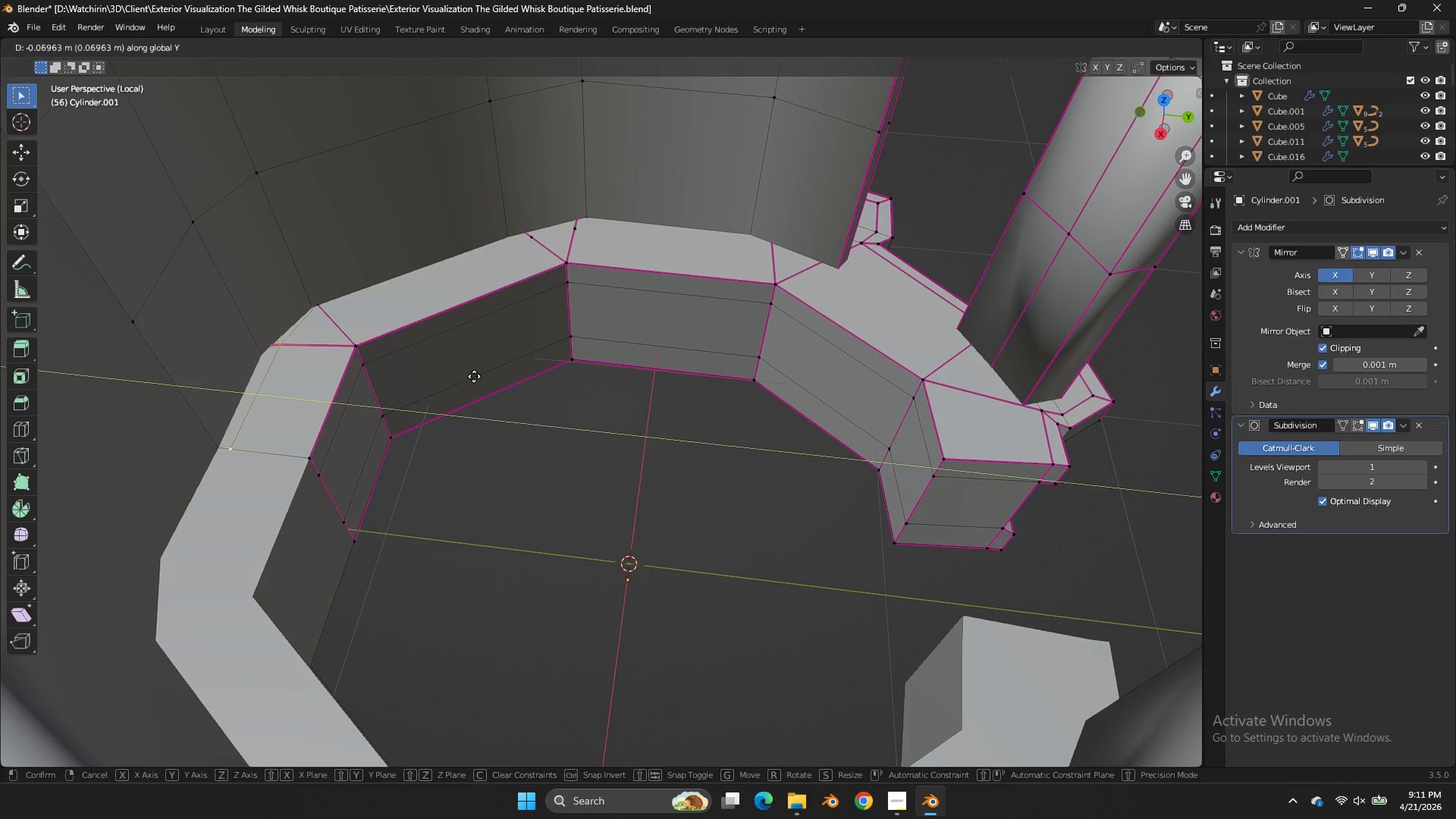 
hold_key(key=ShiftLeft, duration=1.49)
 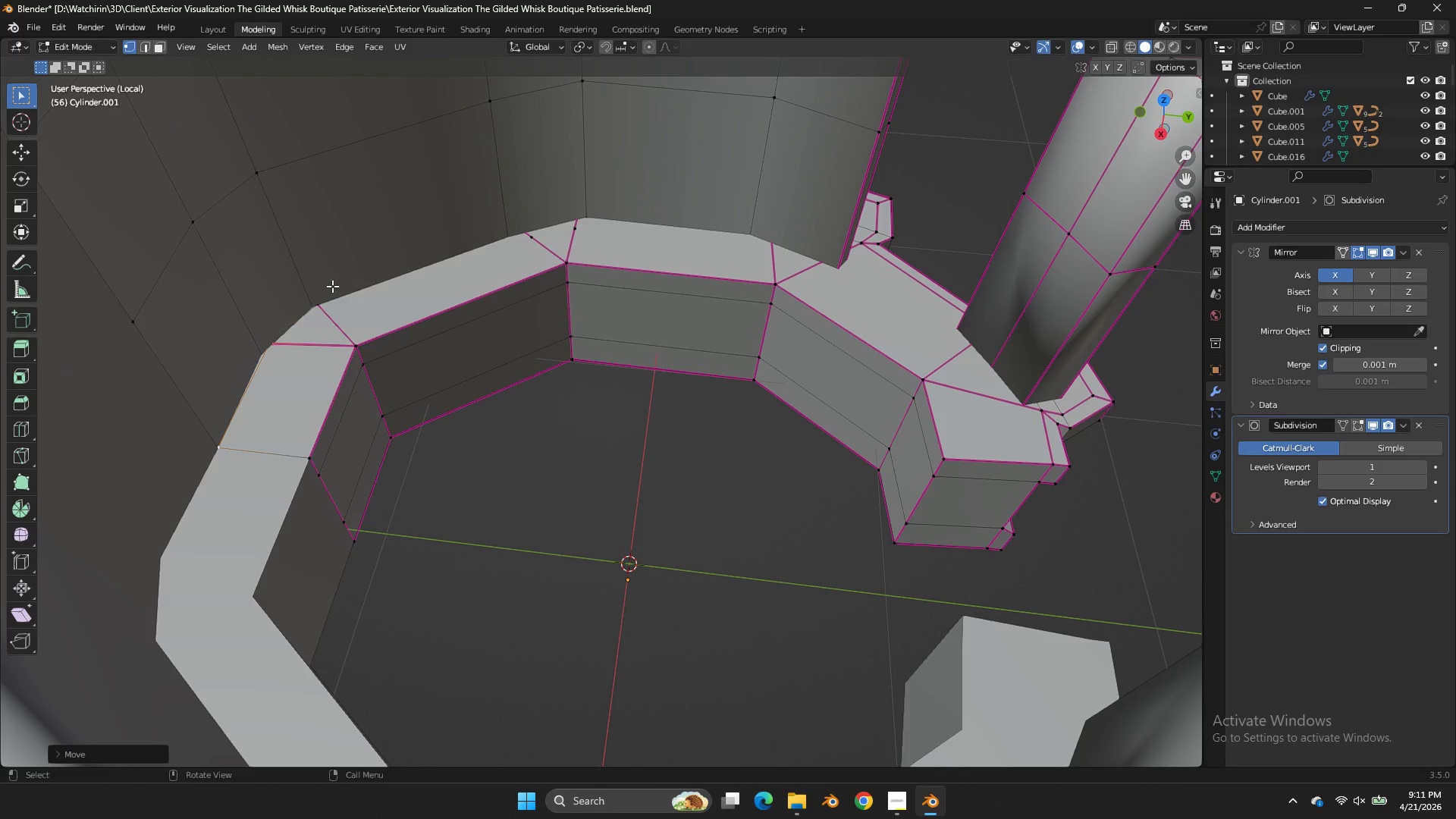 
left_click([324, 285])
 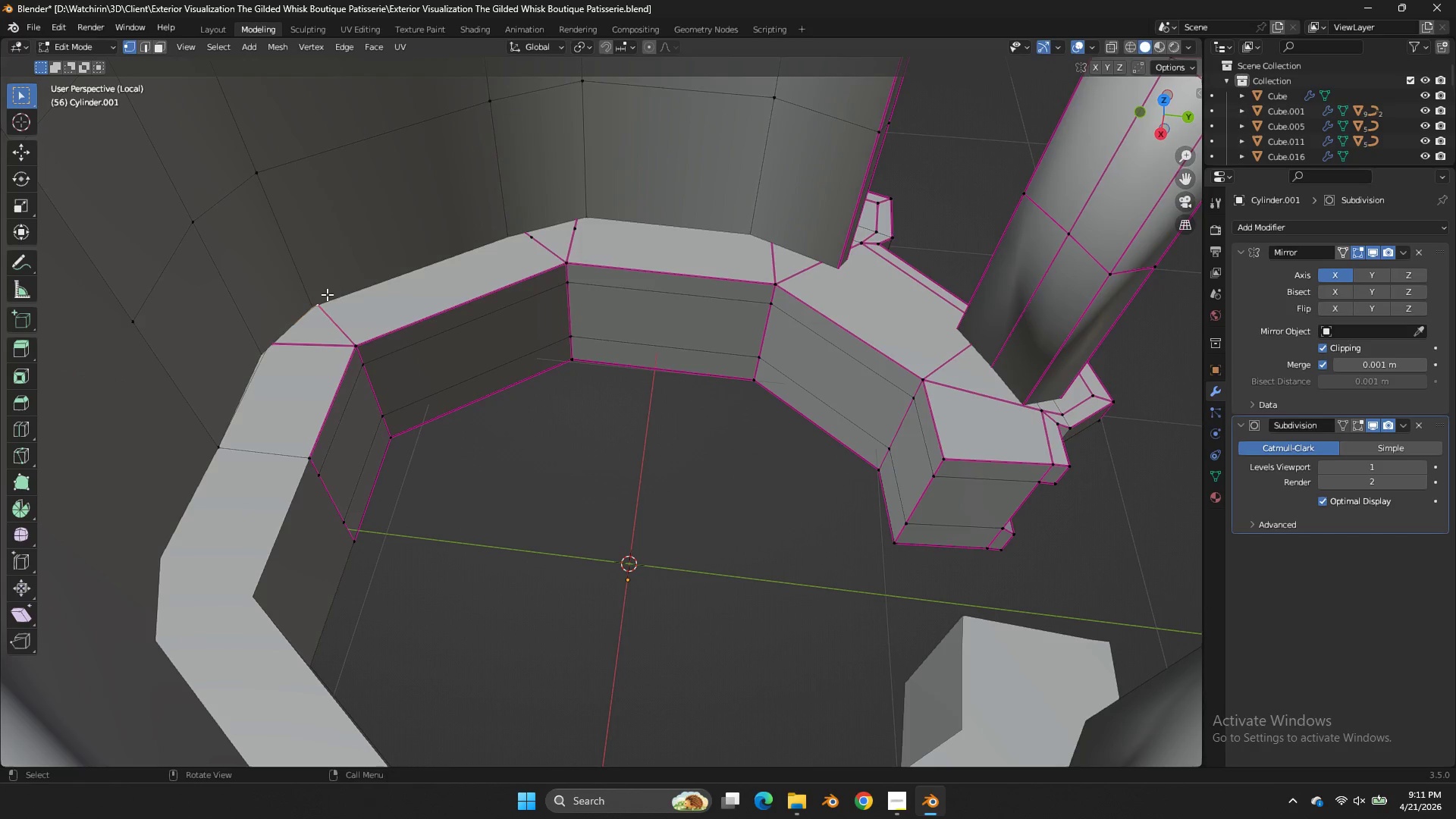 
type(zz)
 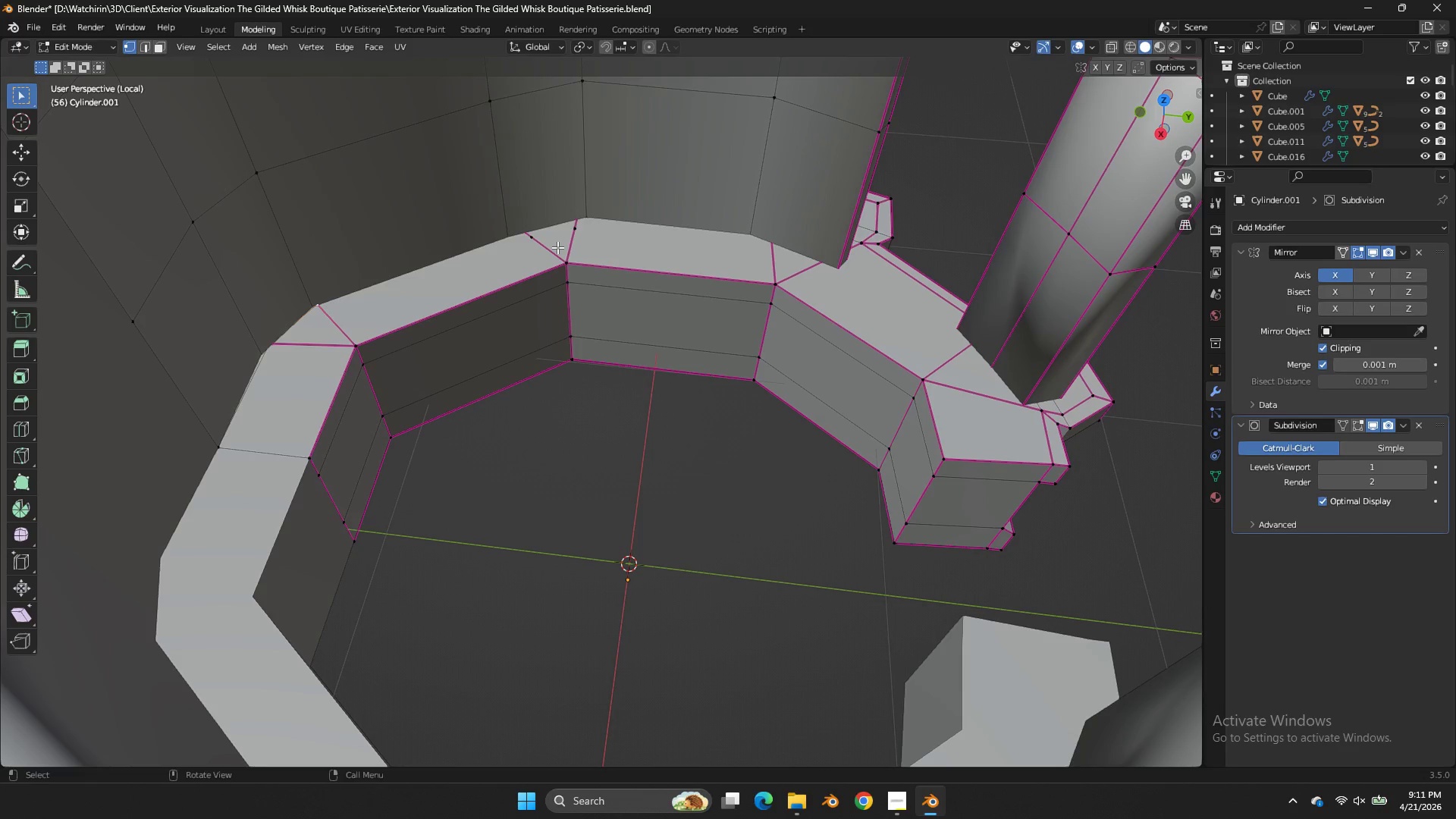 
hold_key(key=ShiftLeft, duration=0.53)
left_click([540, 241])
 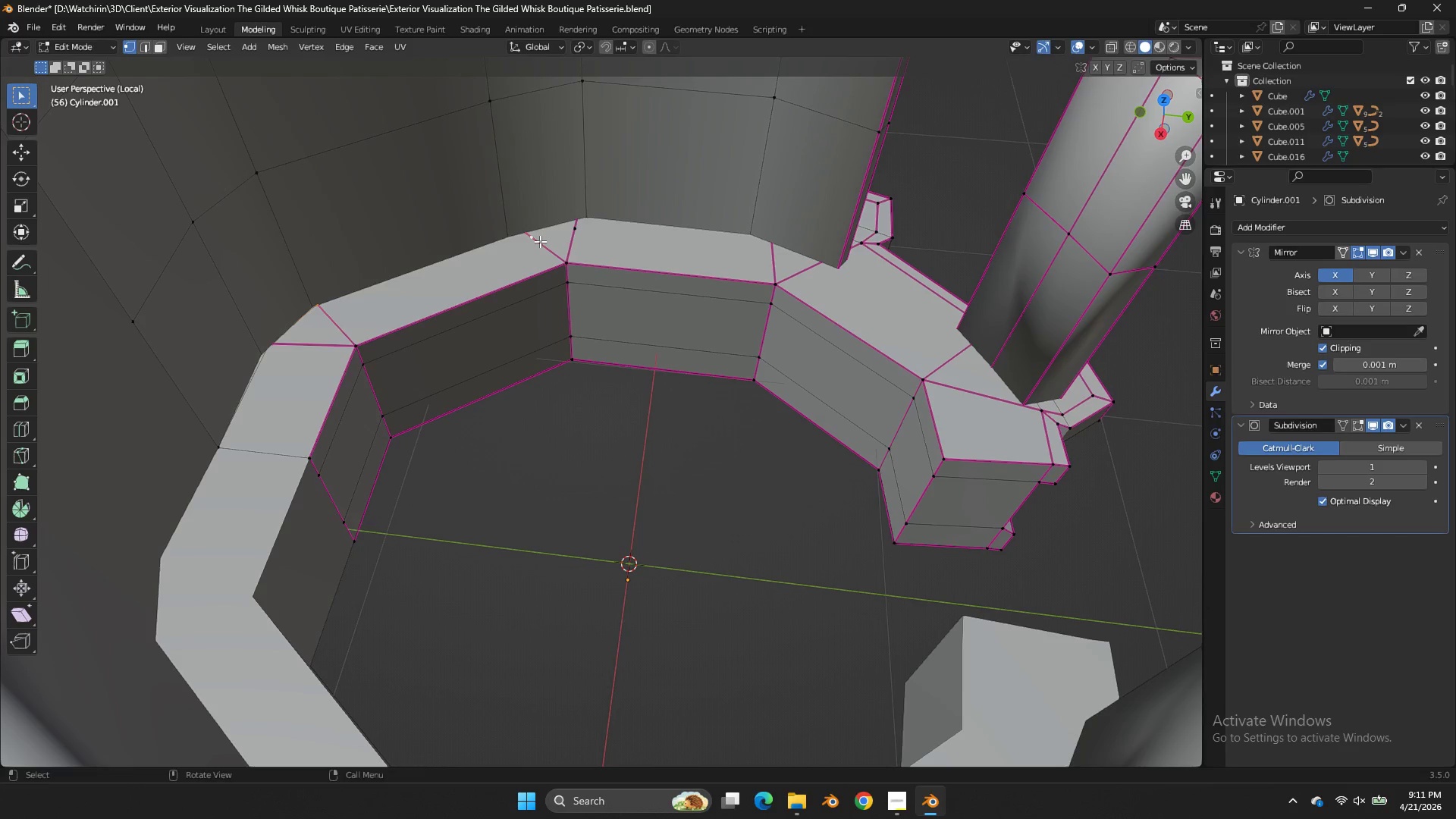 
key(J)
 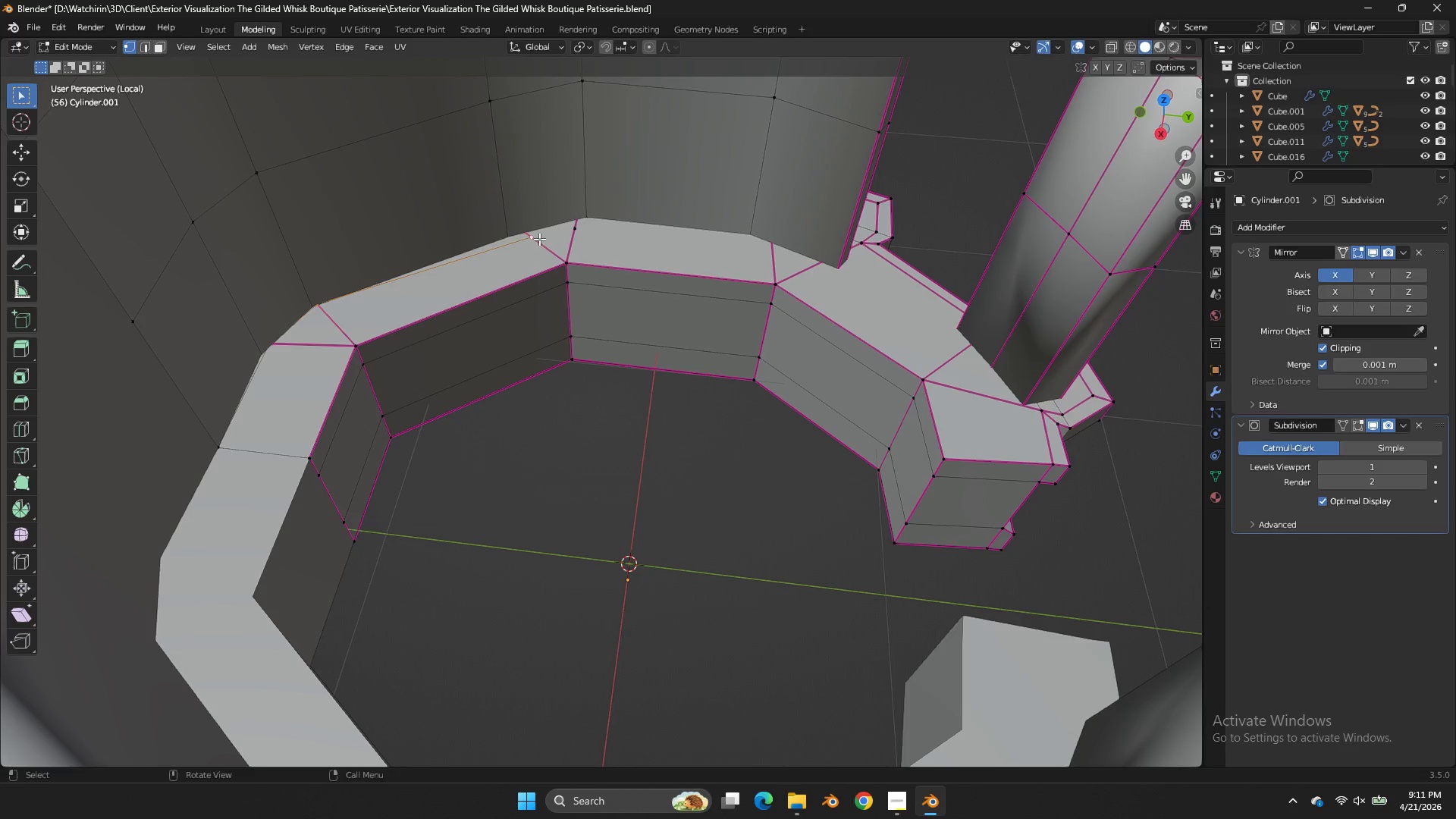 
left_click([539, 239])
 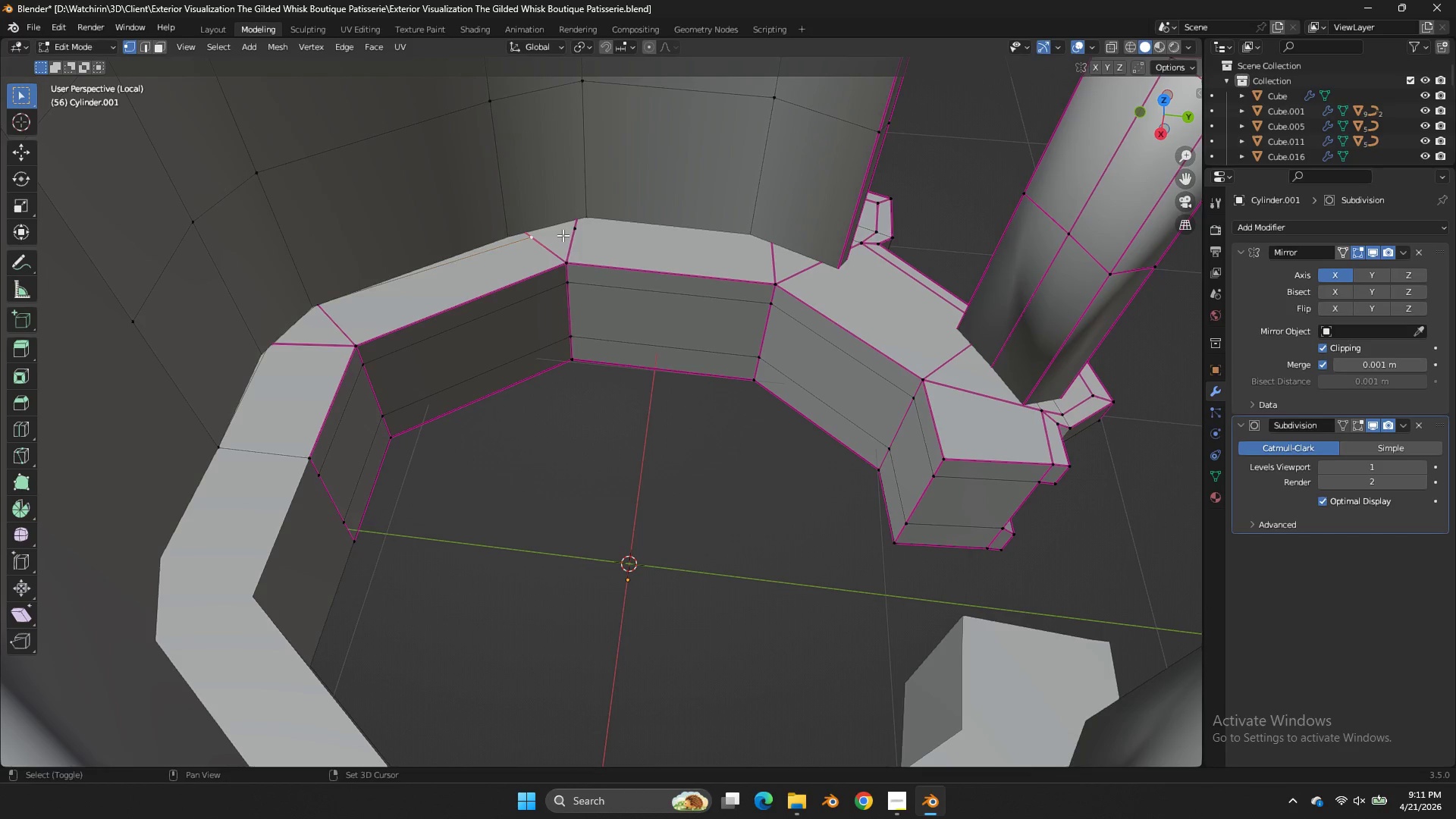 
hold_key(key=ShiftLeft, duration=0.62)
left_click([570, 235])
 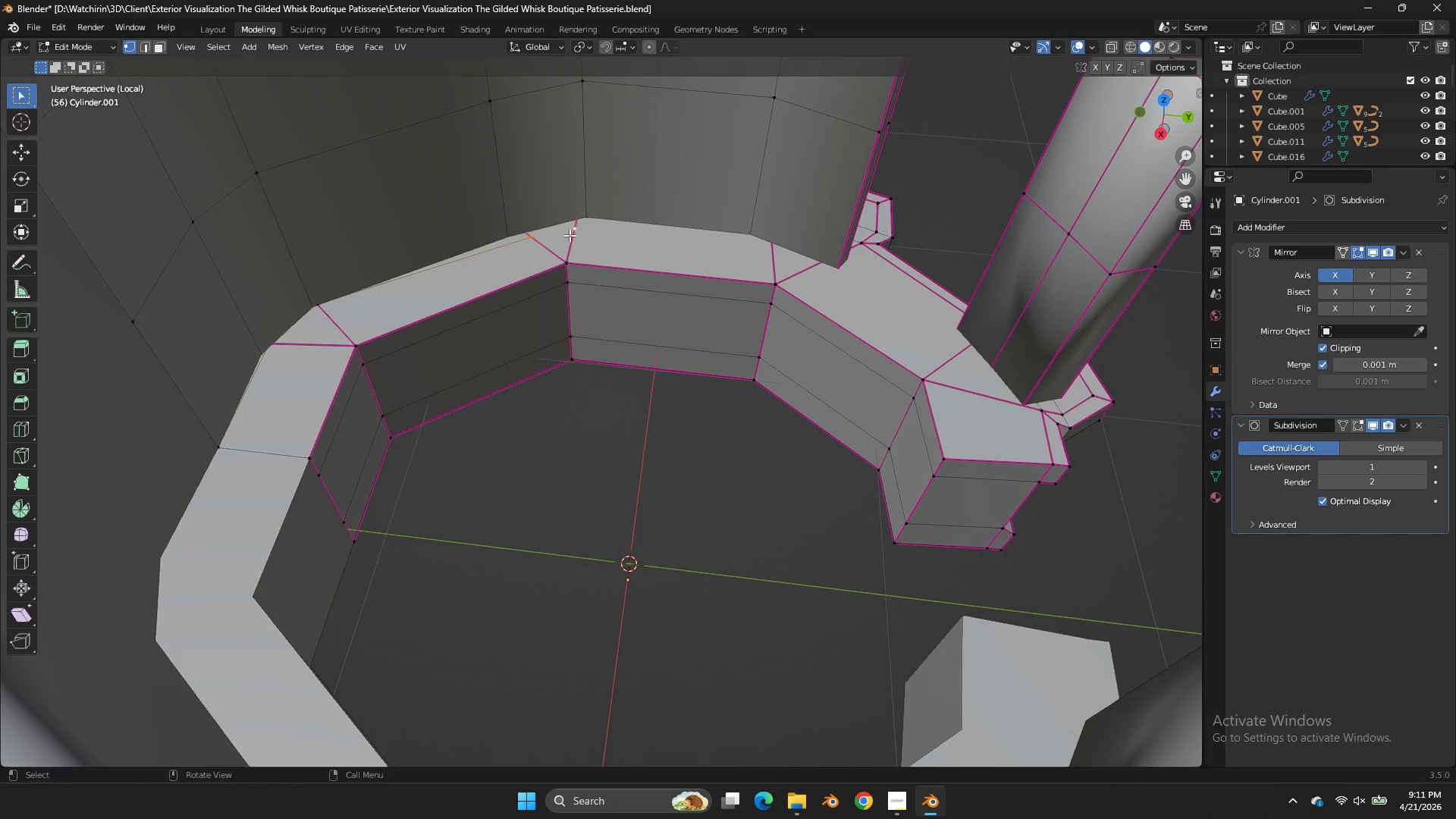 
key(J)
 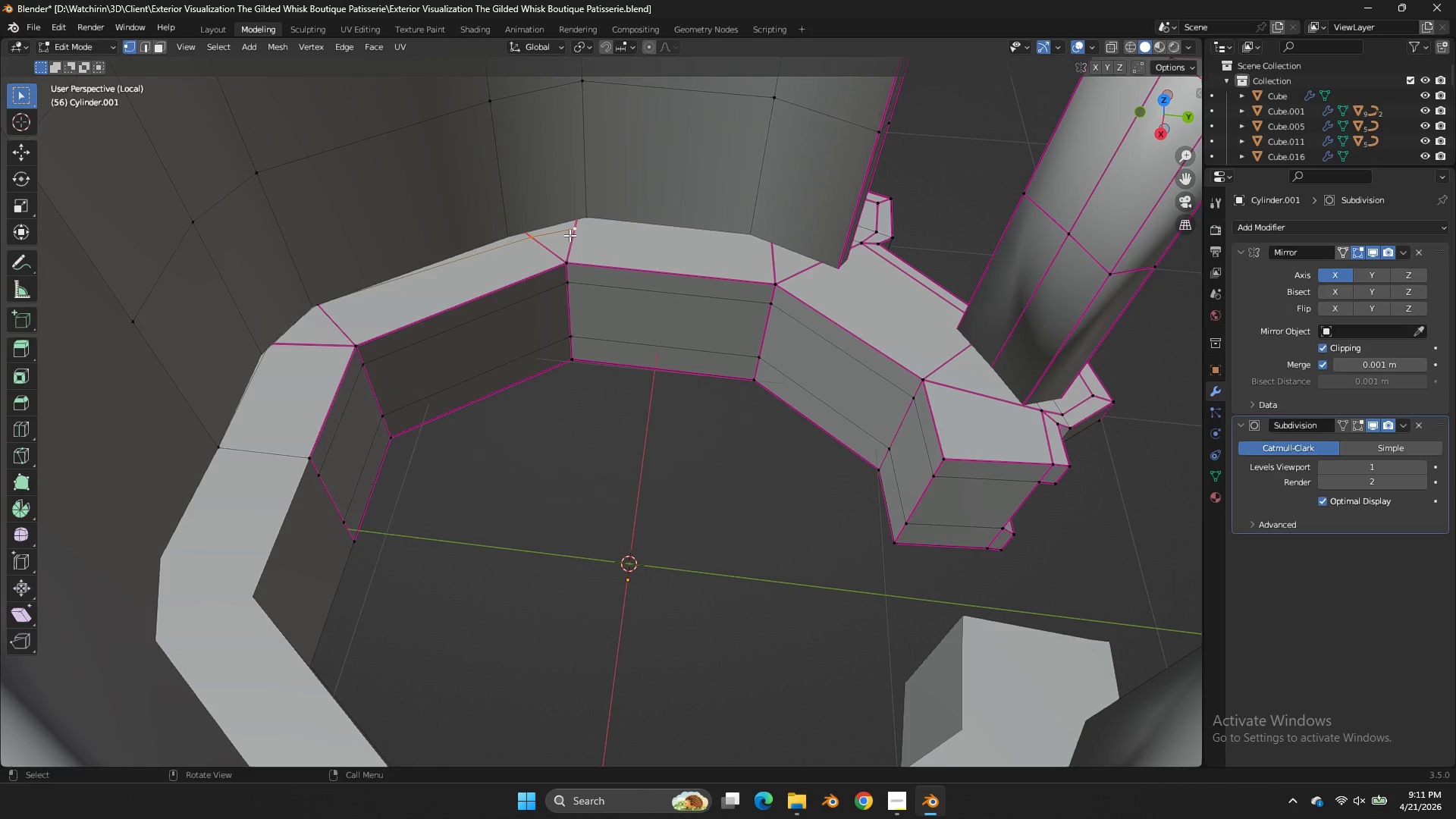 
left_click([570, 235])
 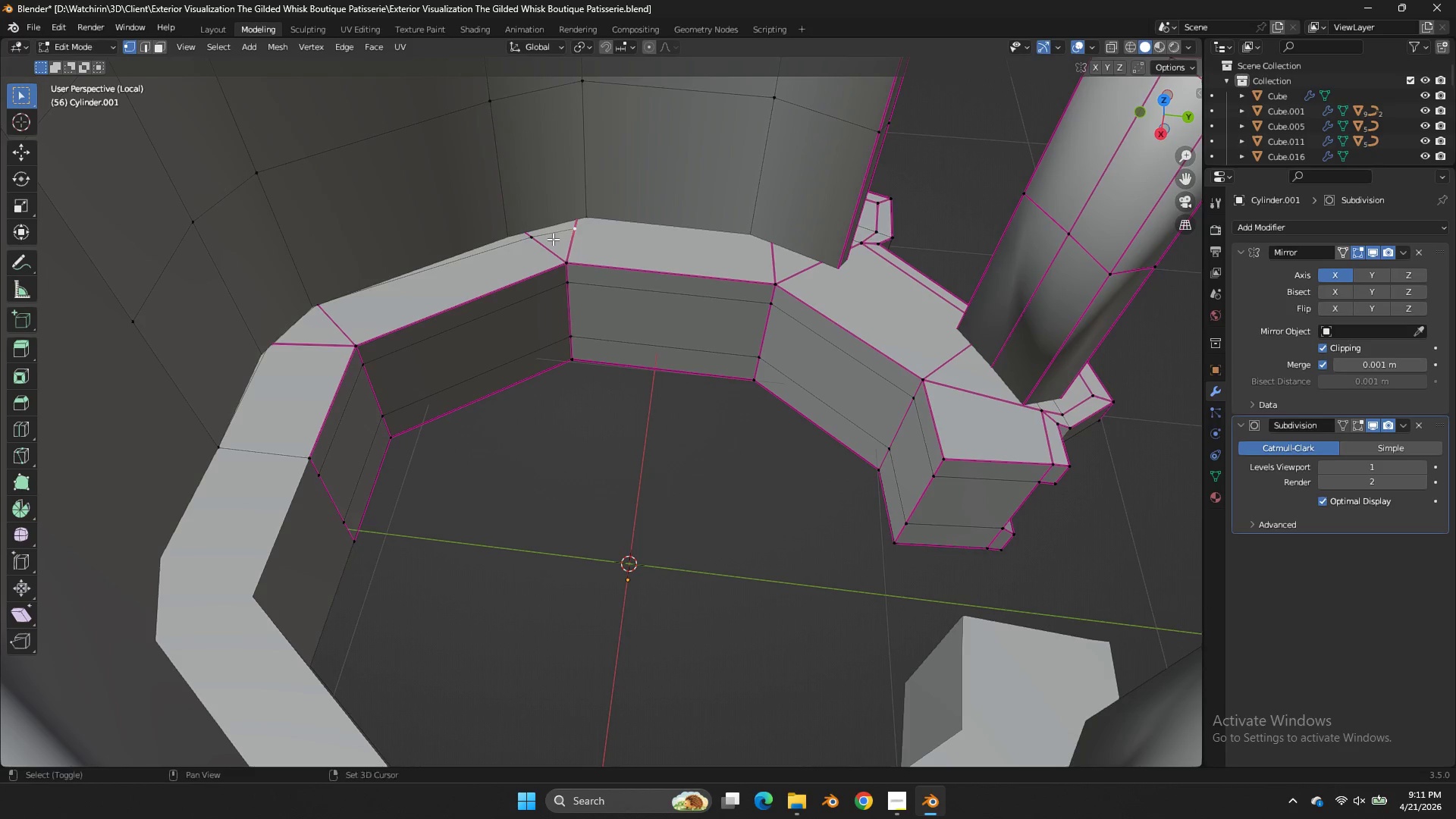 
hold_key(key=ShiftLeft, duration=0.41)
double_click([544, 240])
 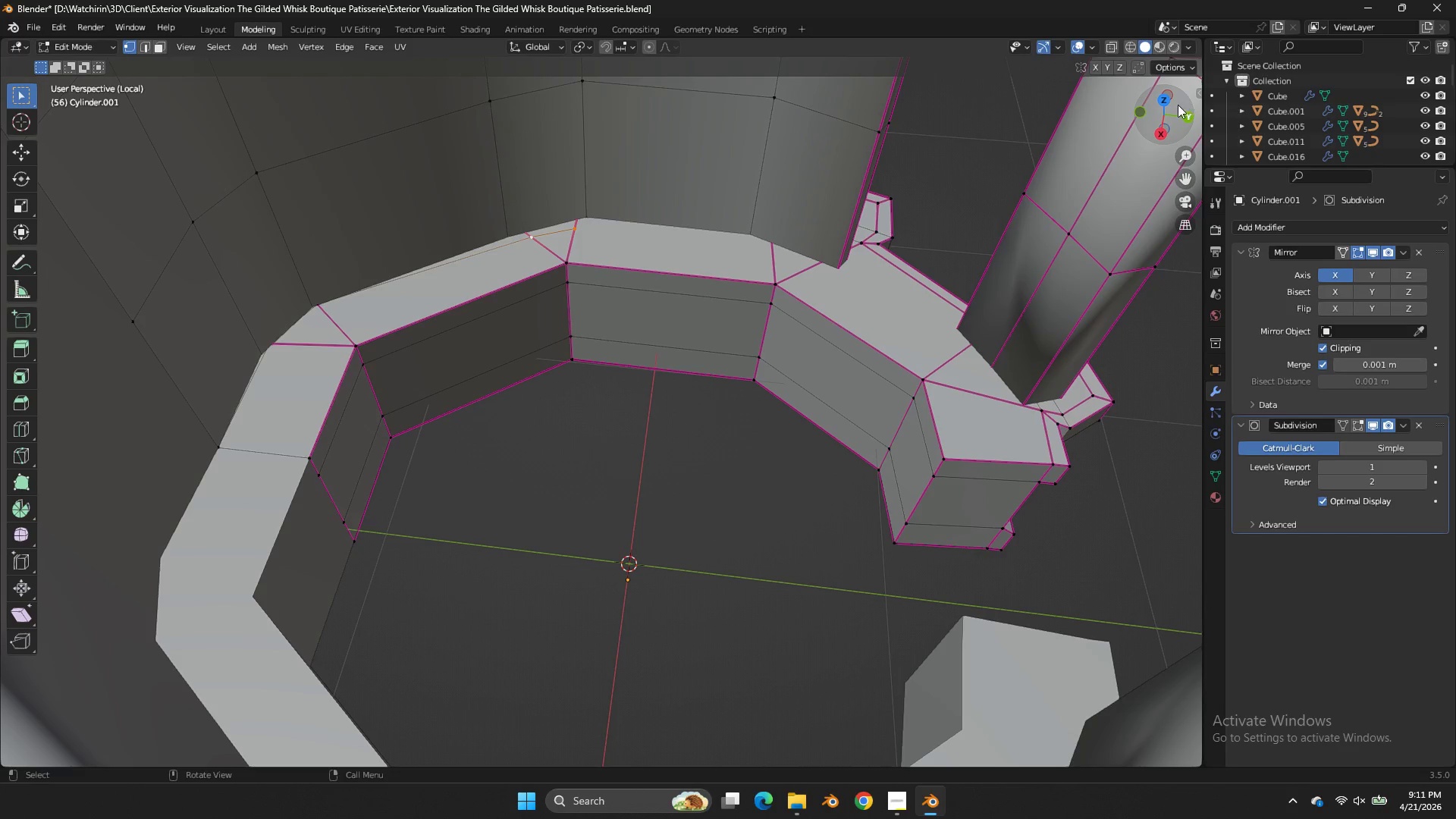 
left_click([1167, 105])
 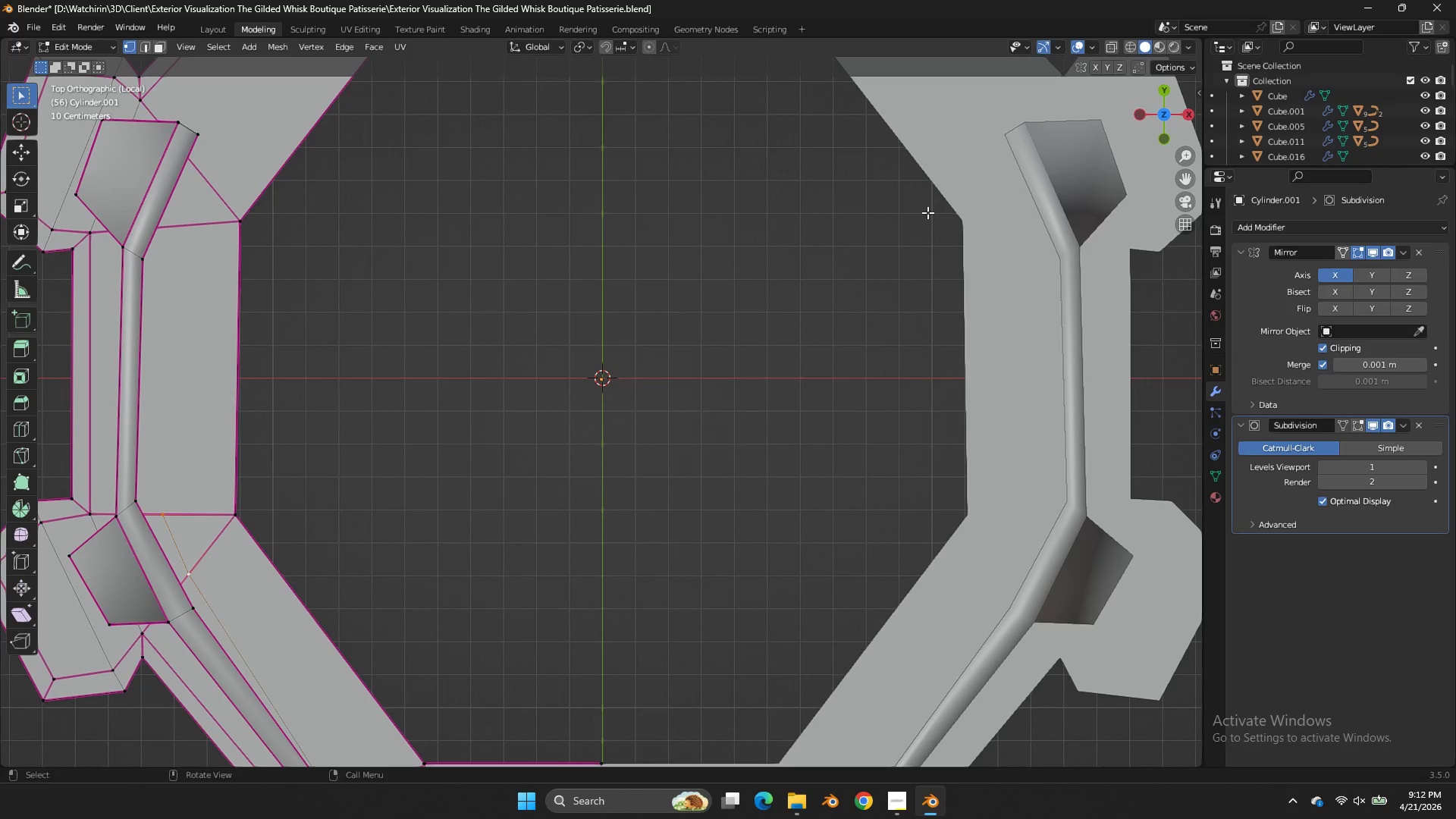 
type(xzg)
 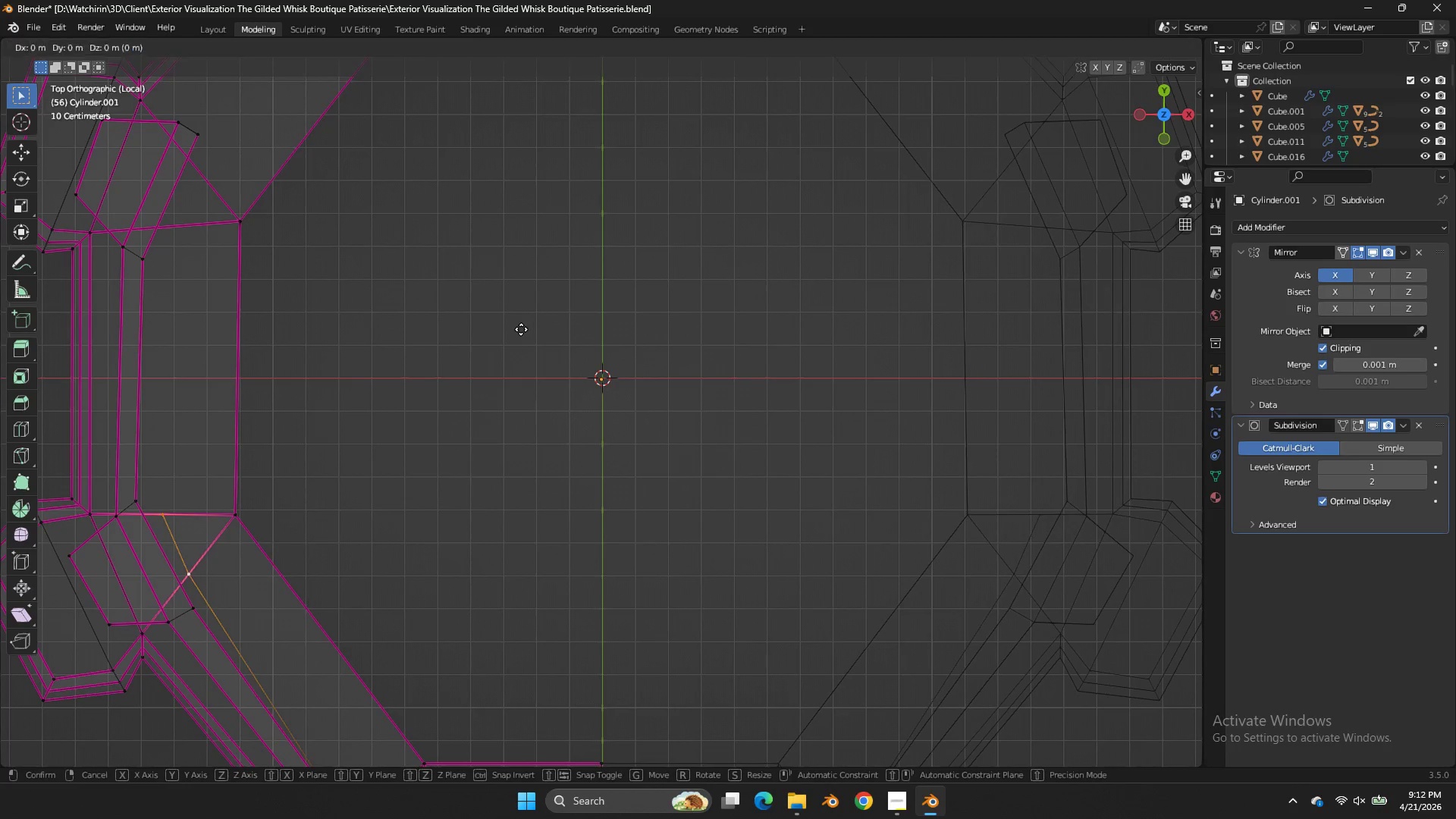 
hold_key(key=ShiftLeft, duration=0.88)
left_click([355, 376])
 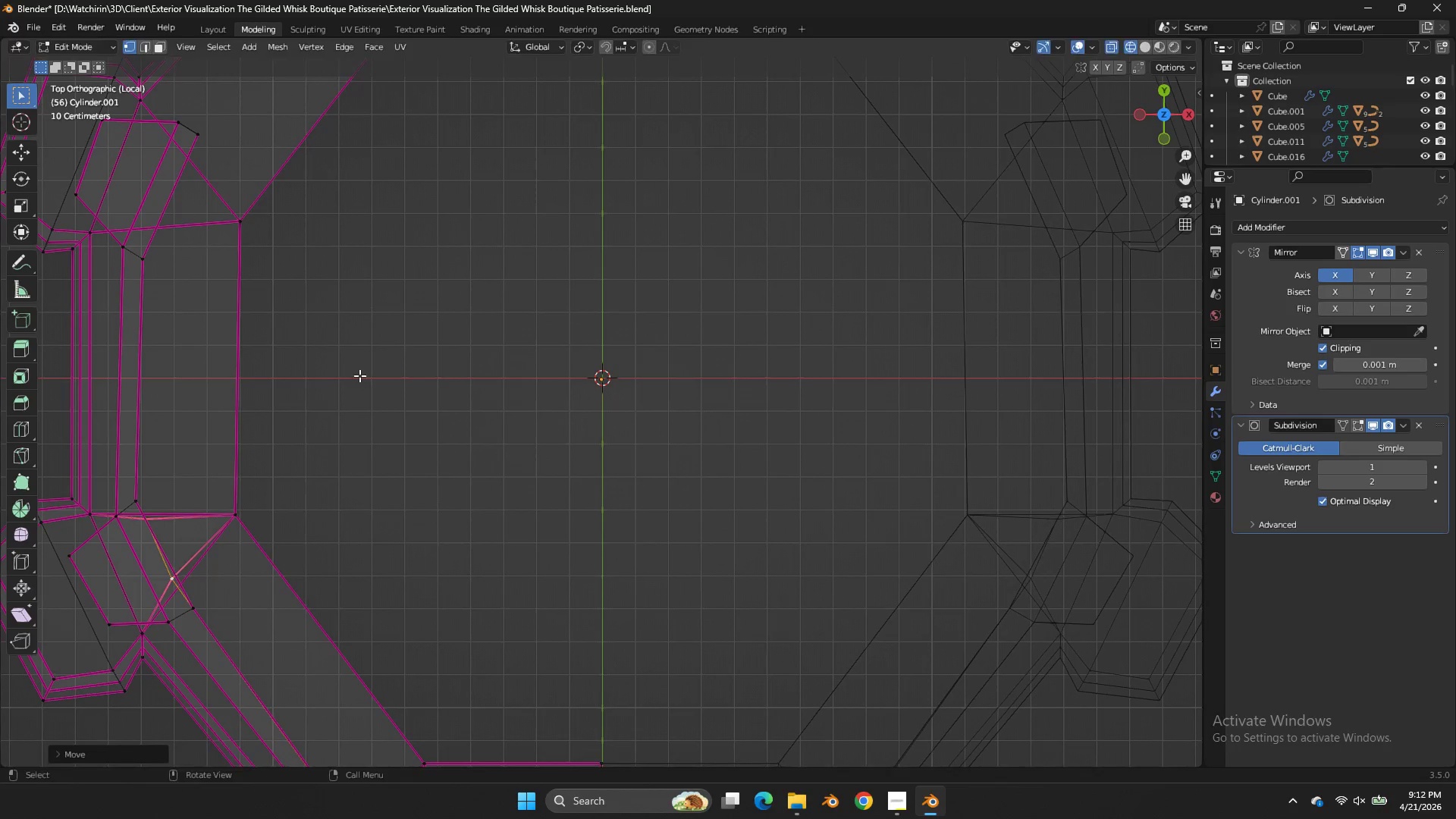 
key(S)
 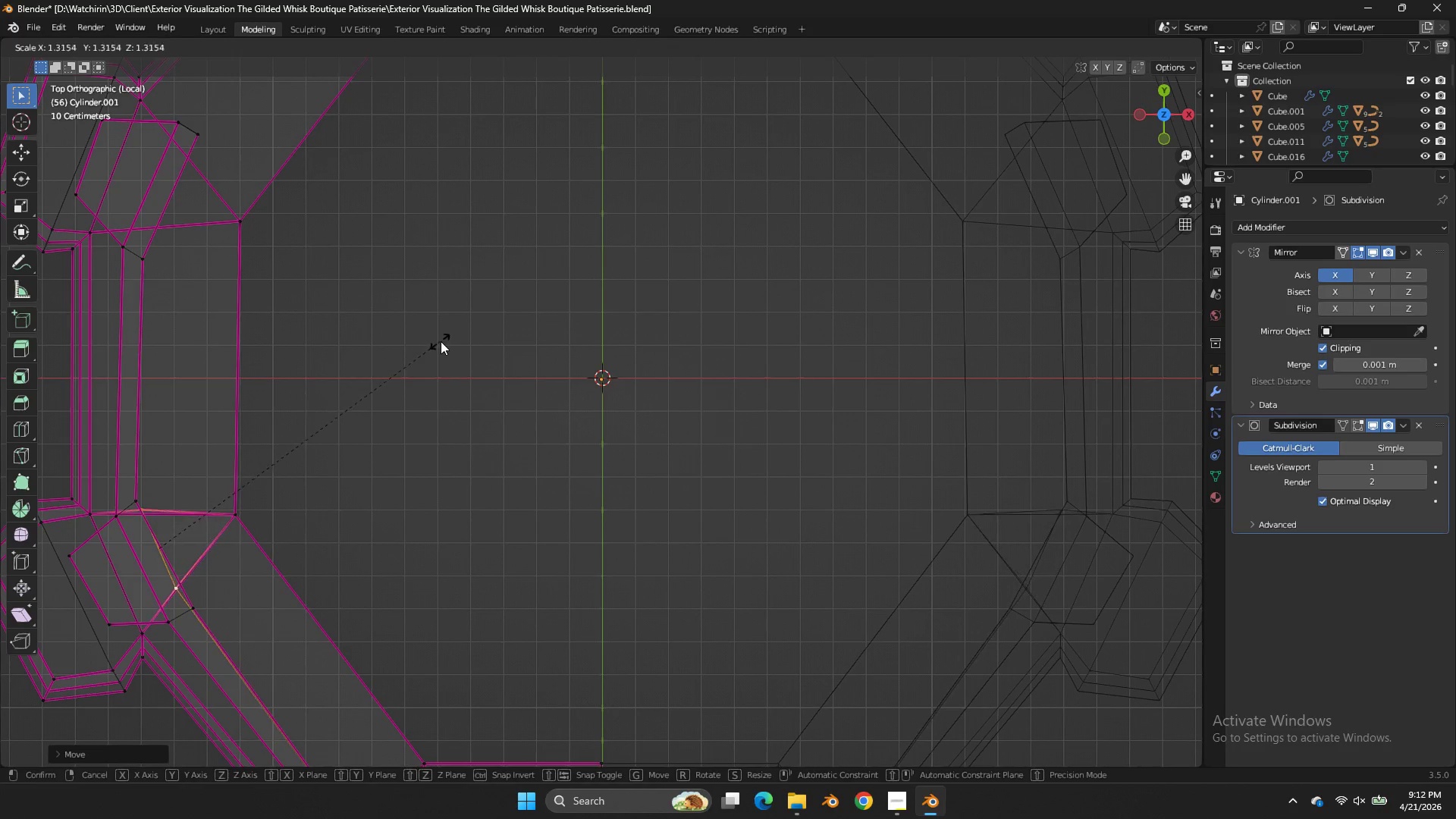 
left_click([441, 341])
 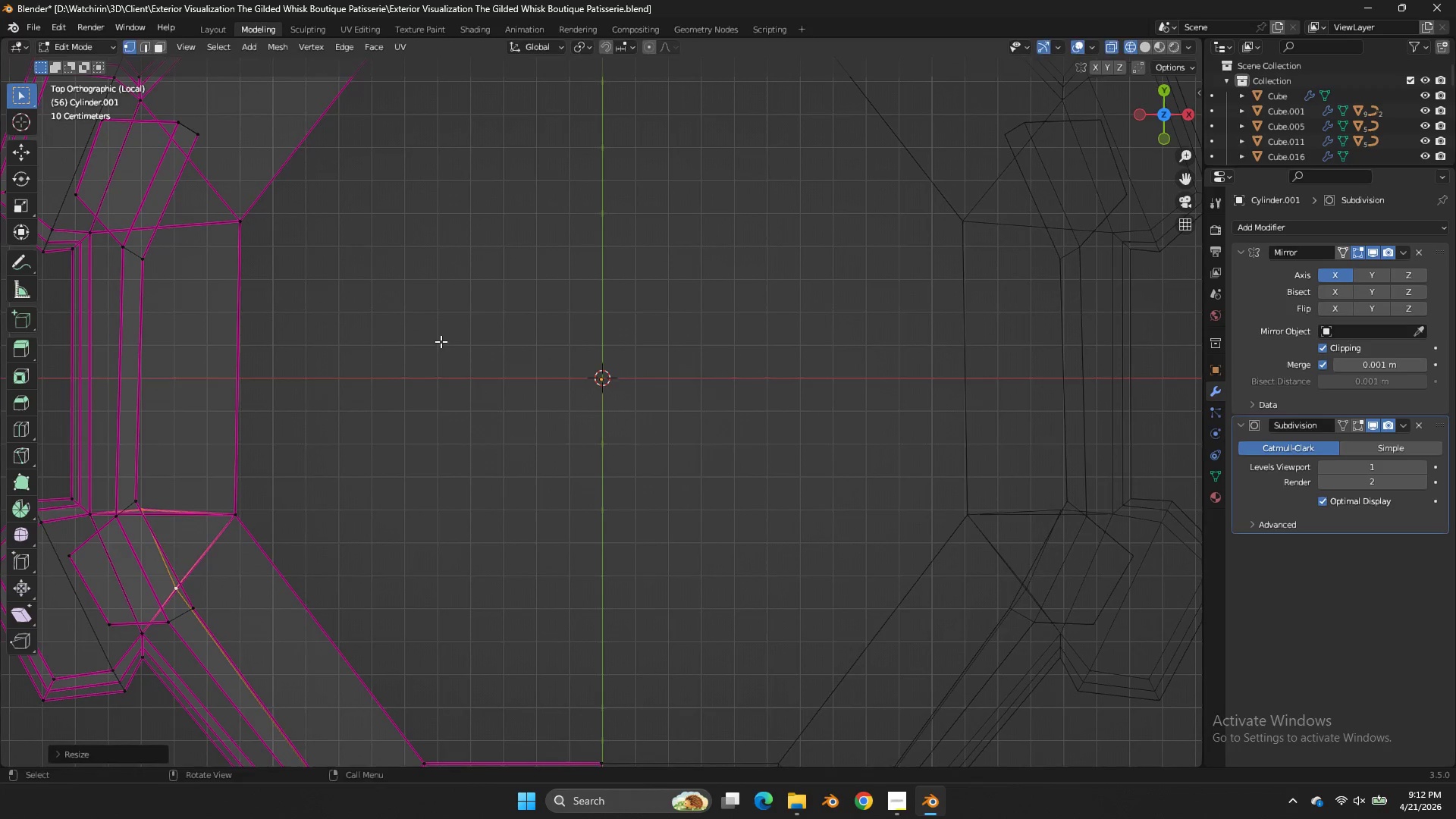 
key(R)
 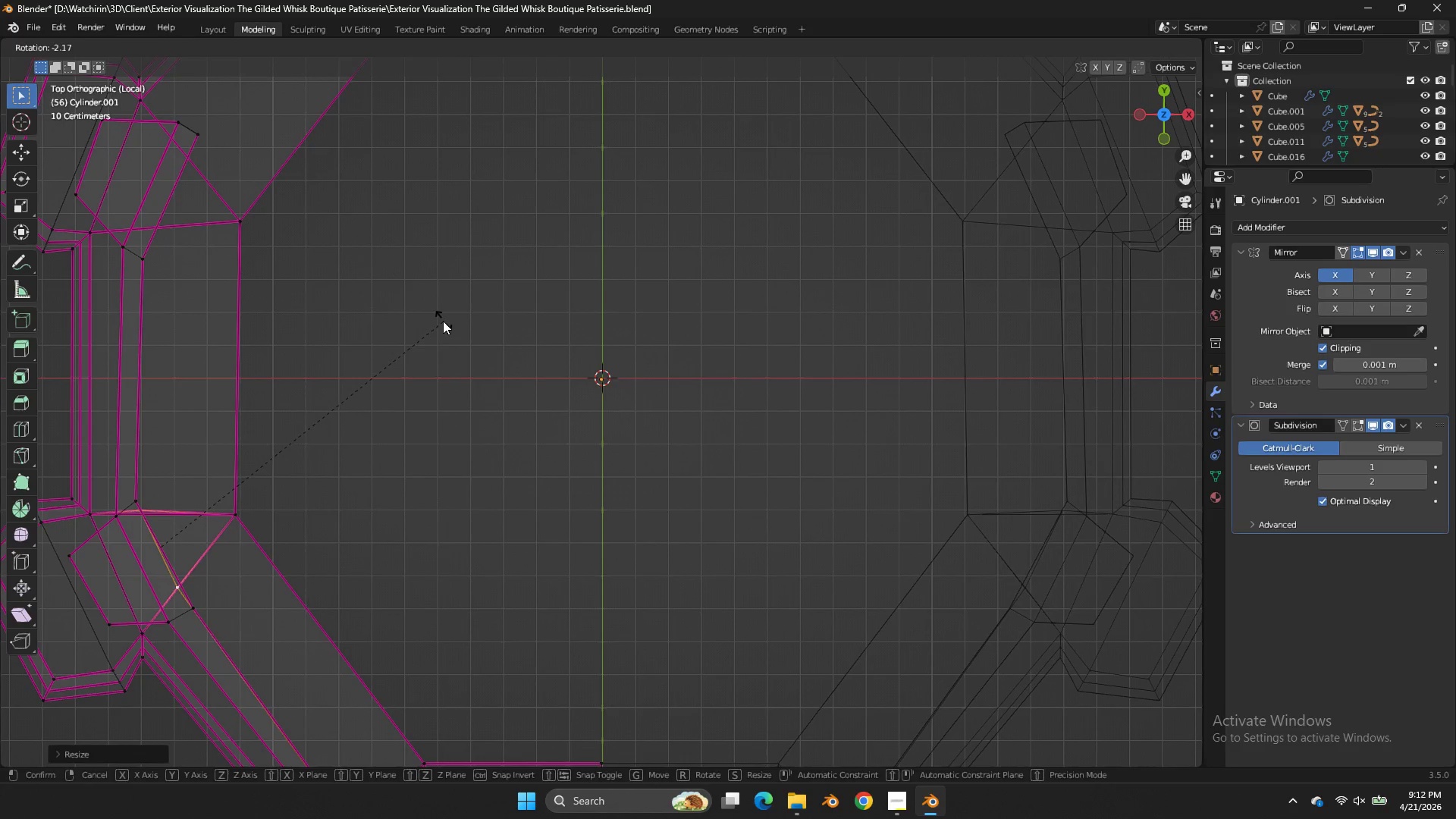 
left_click([443, 319])
 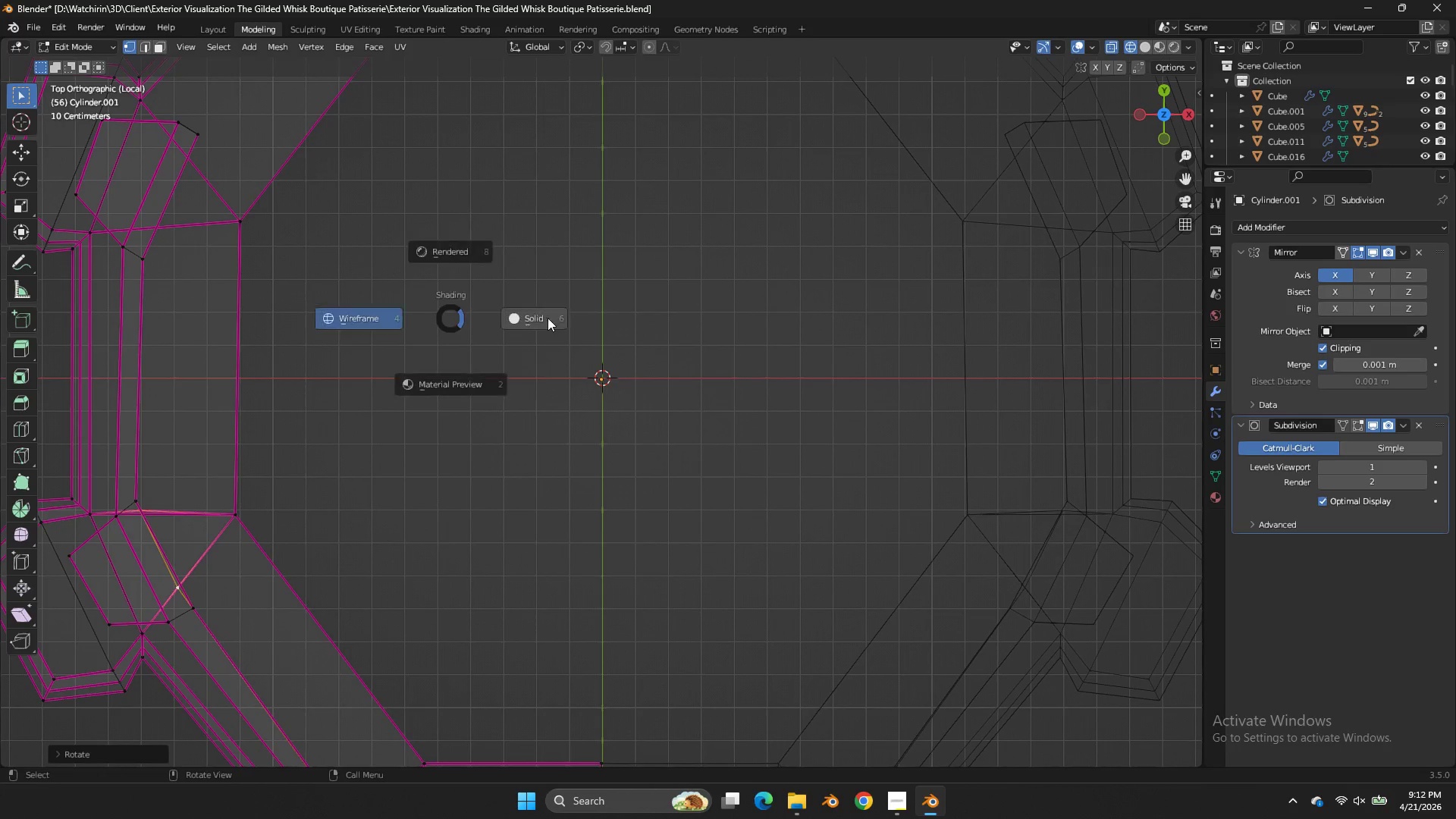 
key(Z)
 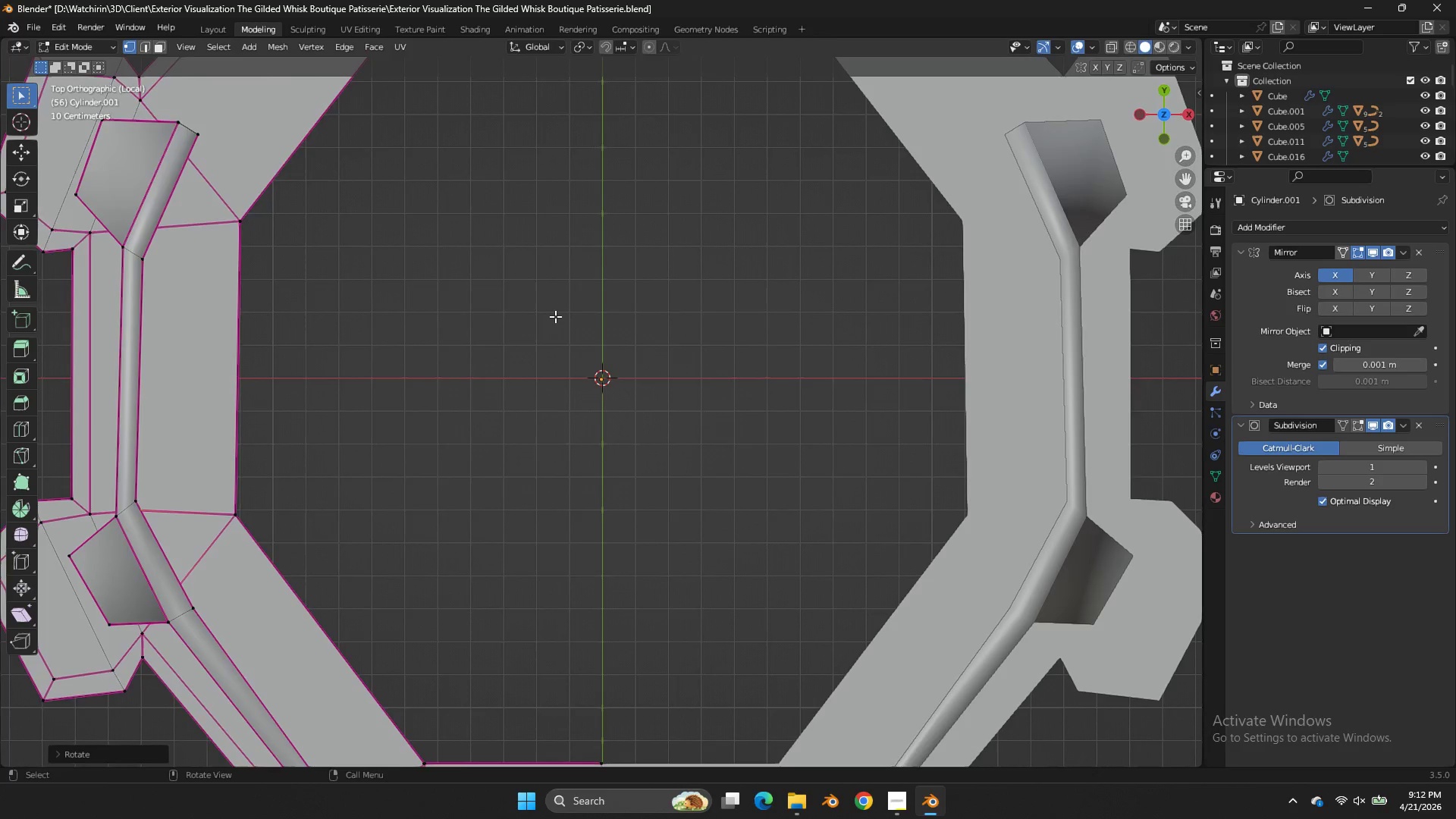 
scroll: coordinate [555, 316], scroll_direction: down, amount: 1.0
 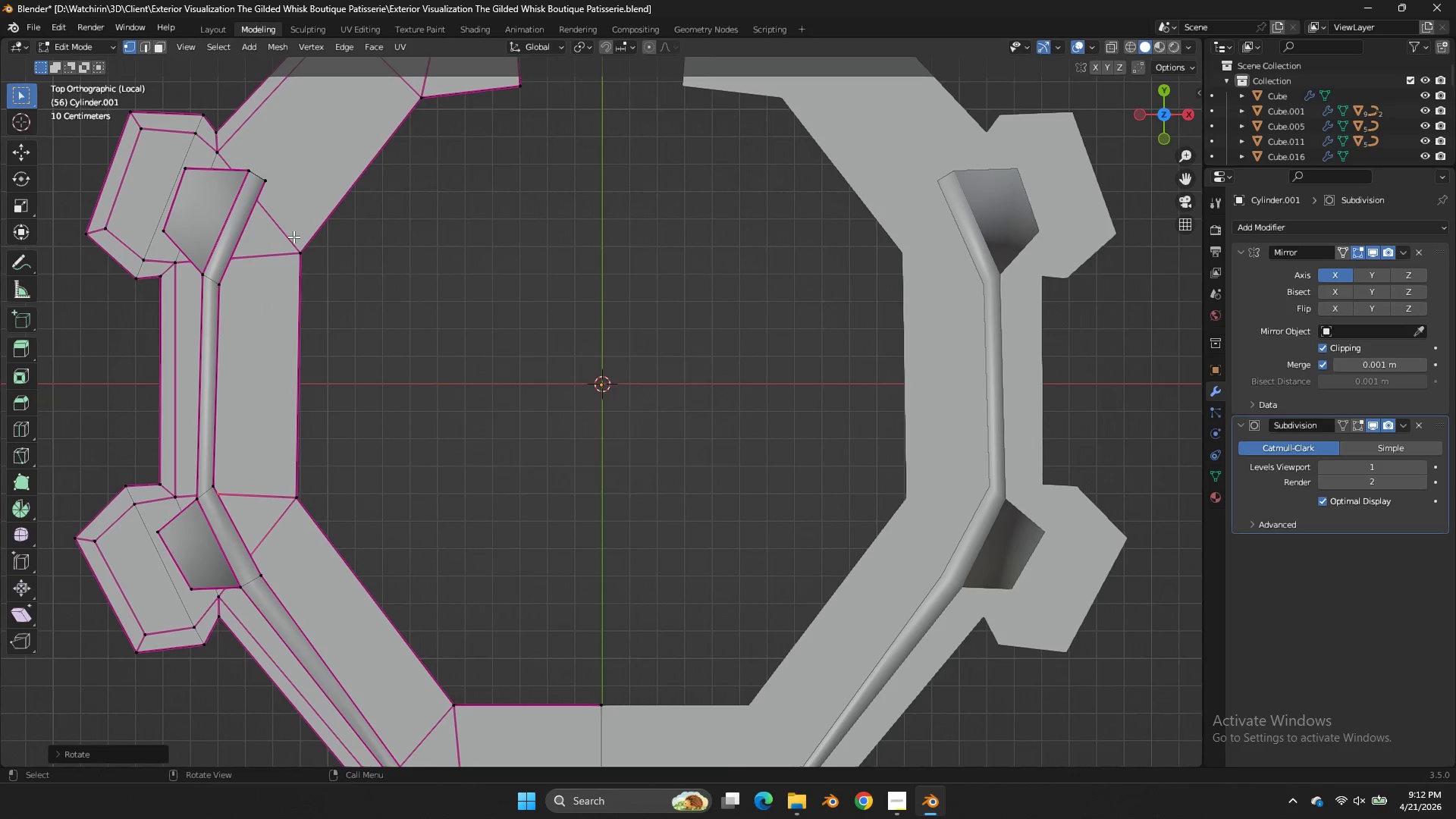 
key(Control+ControlLeft)
 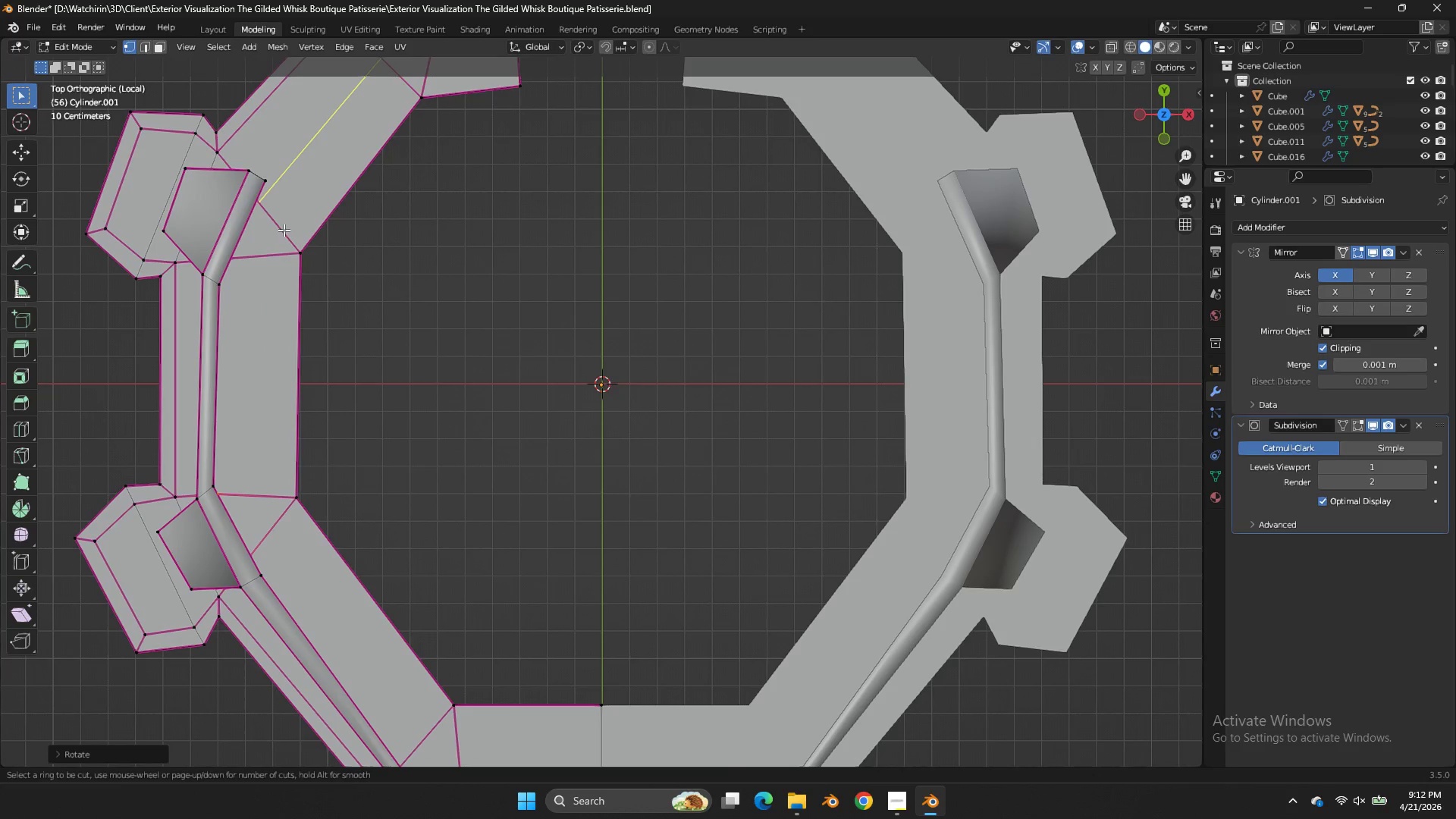 
key(Control+R)
 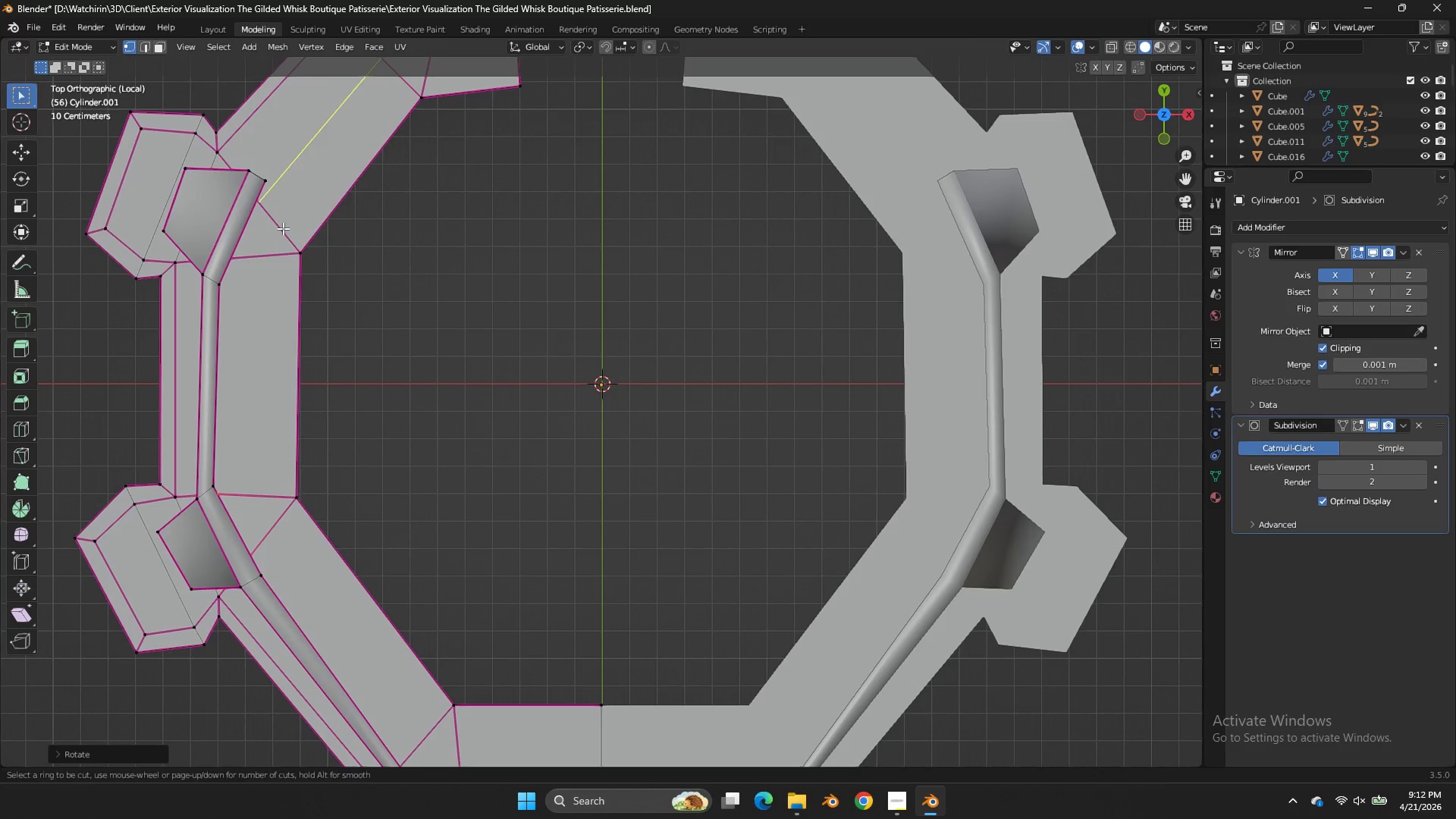 
left_click([283, 228])
 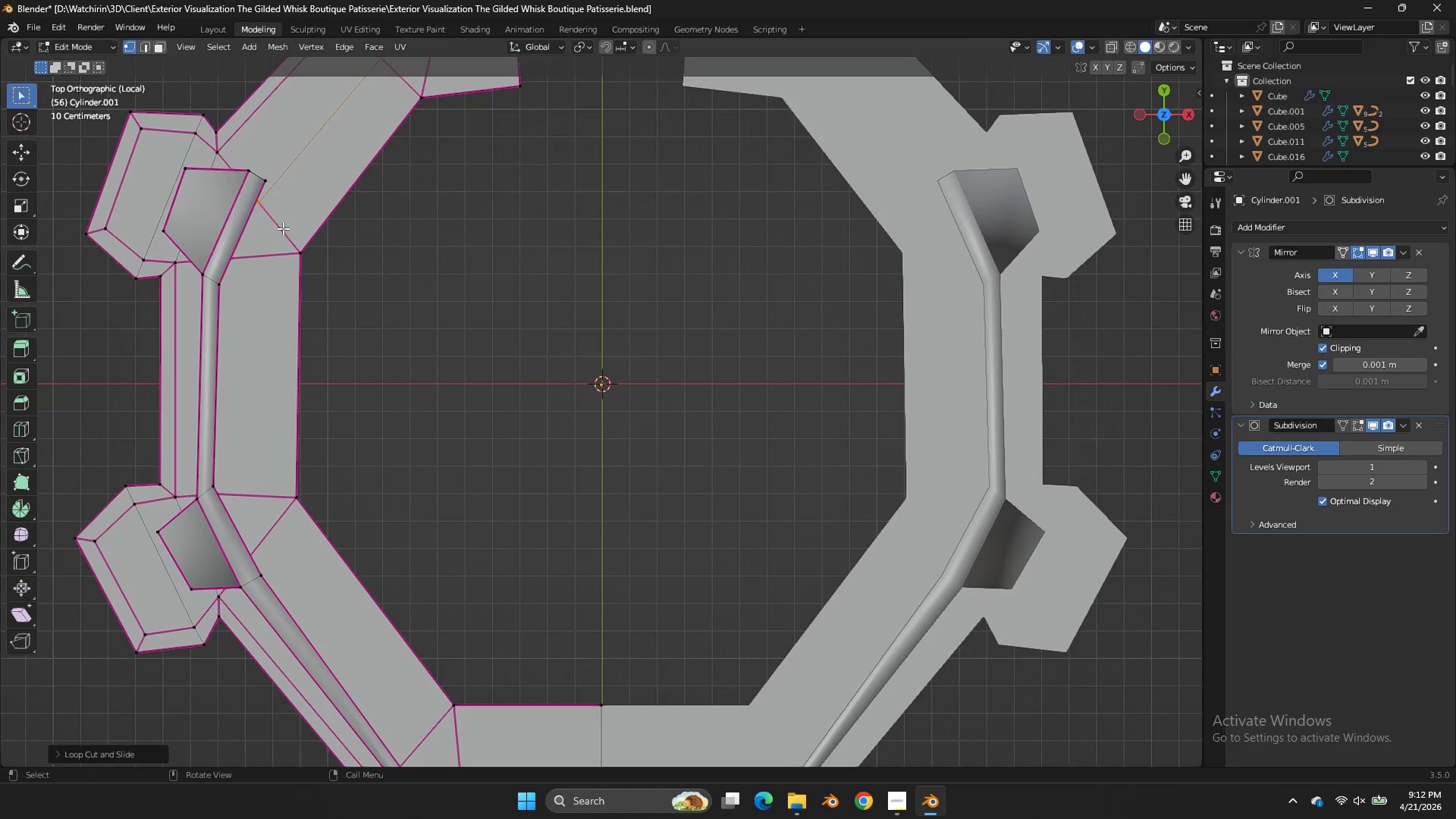 
right_click([283, 228])
 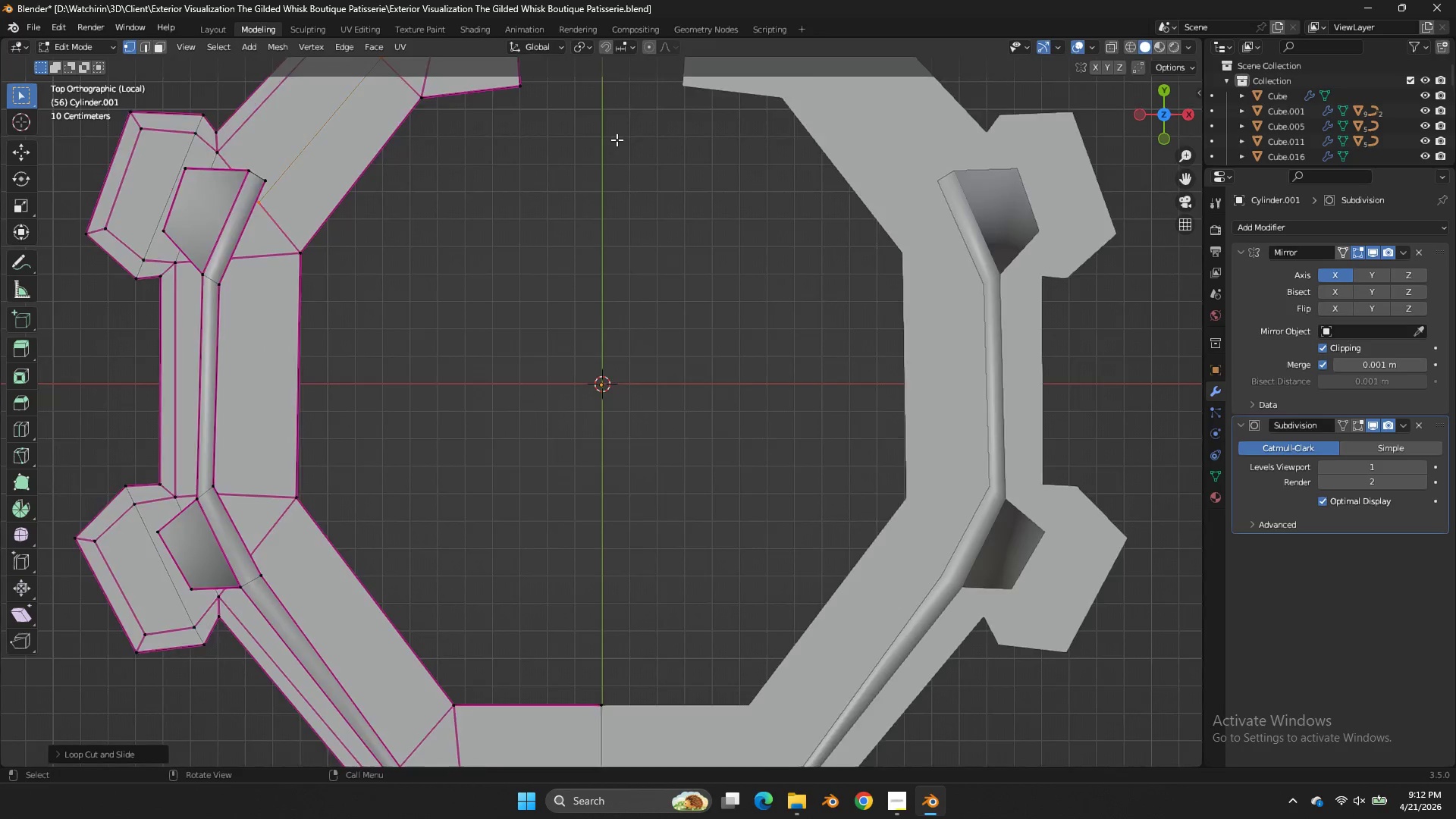 
scroll: coordinate [625, 134], scroll_direction: down, amount: 2.0
 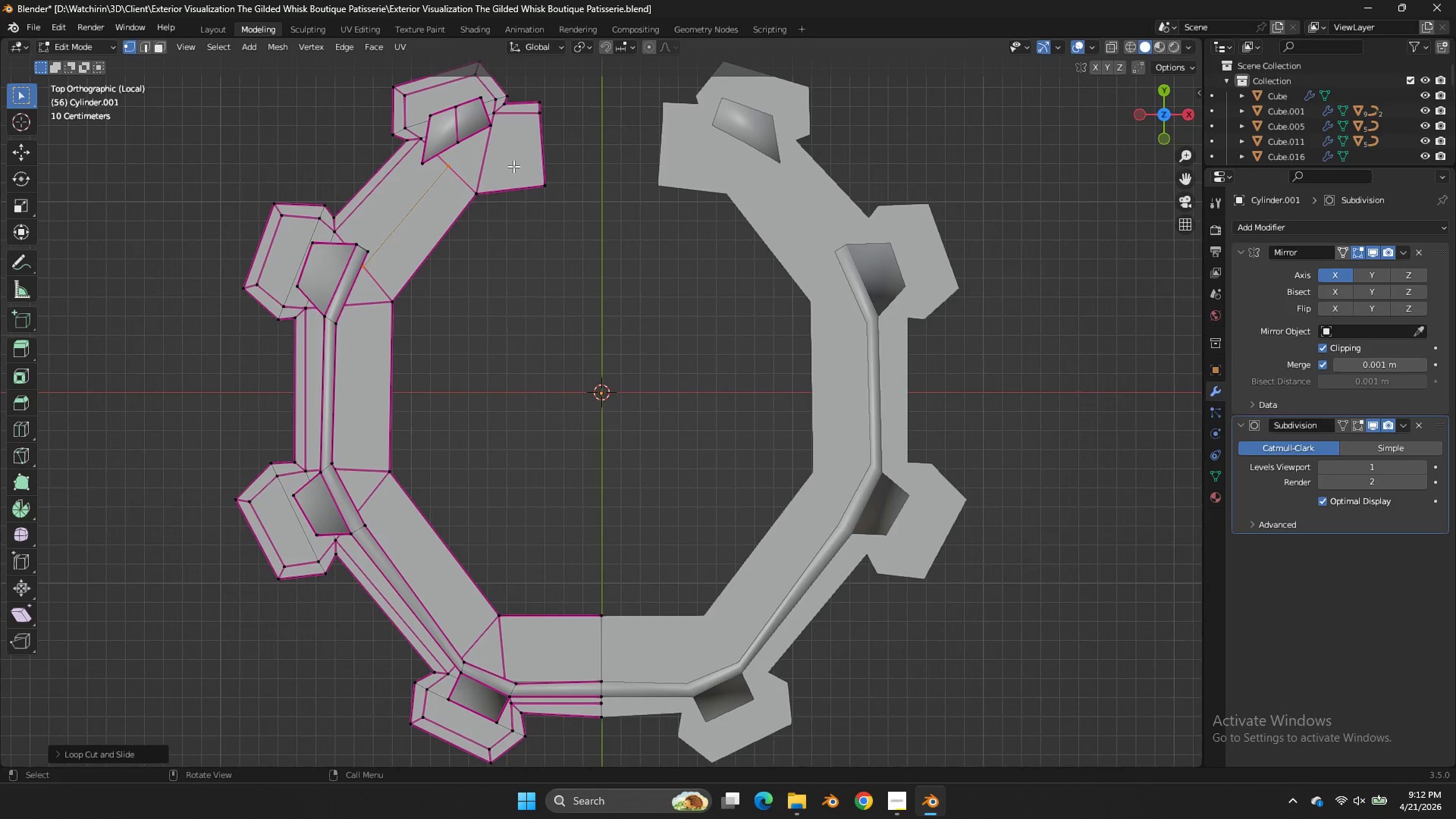 
key(Control+R)
 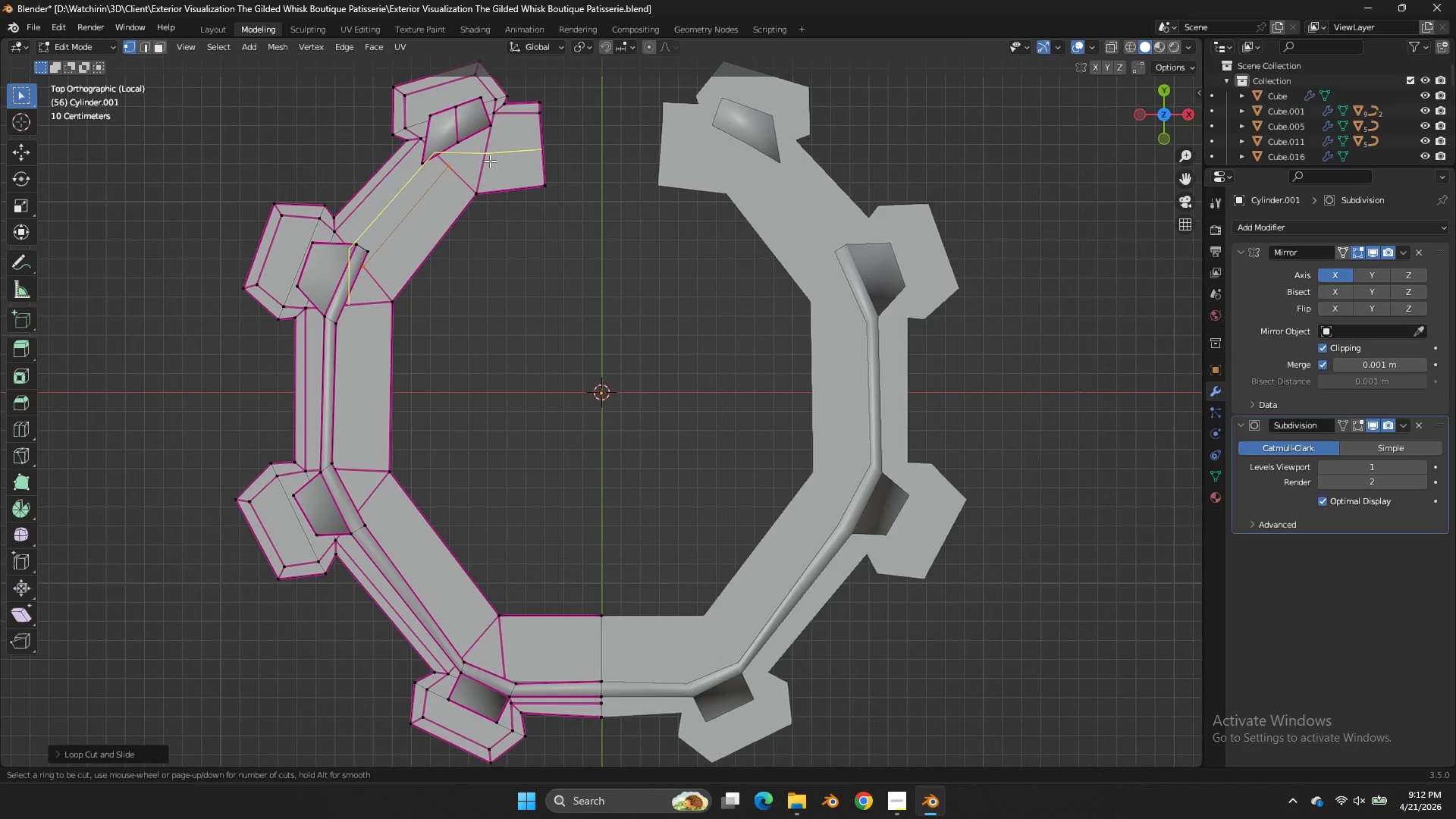 
left_click([490, 161])
 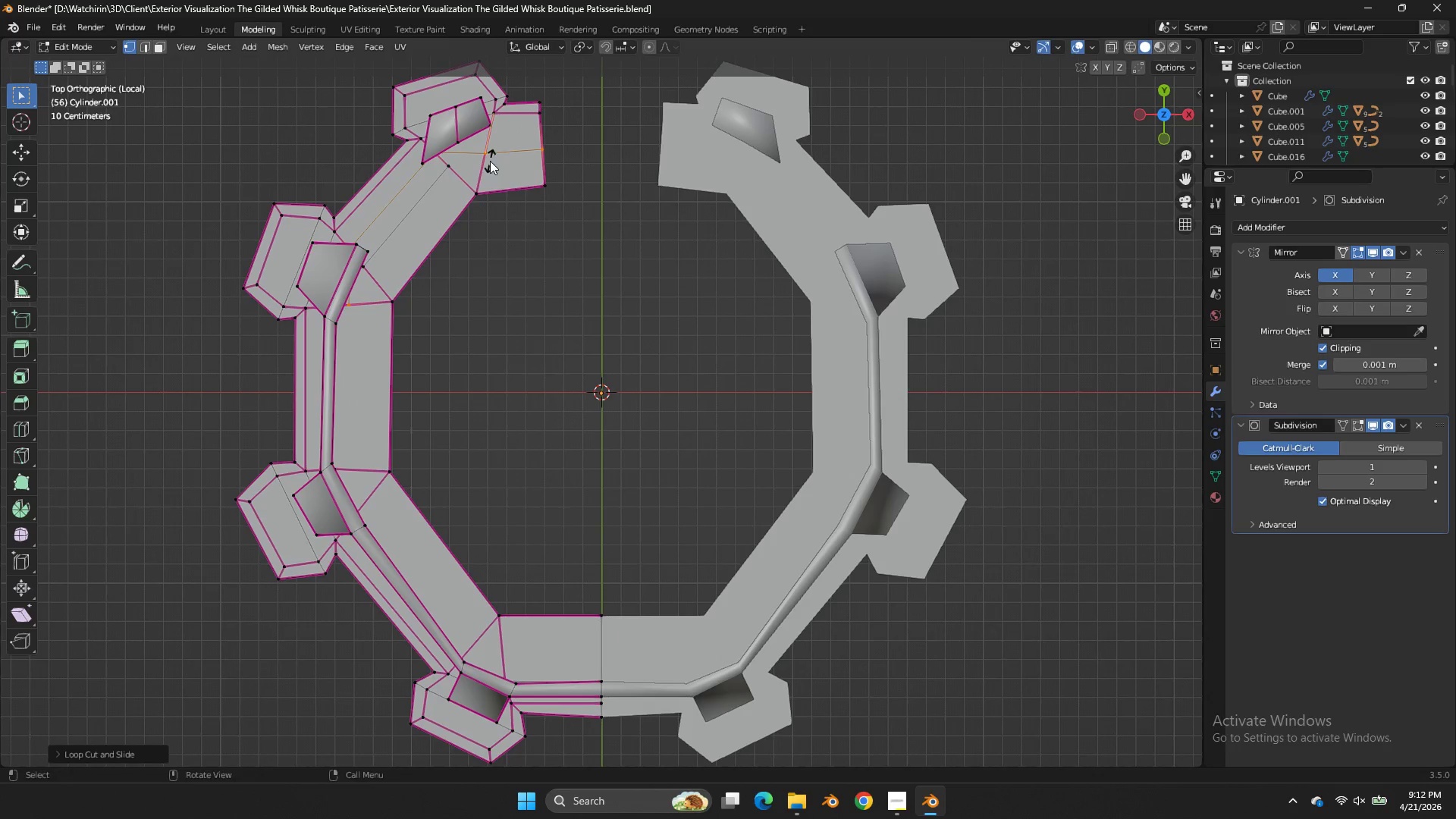 
right_click([490, 161])
 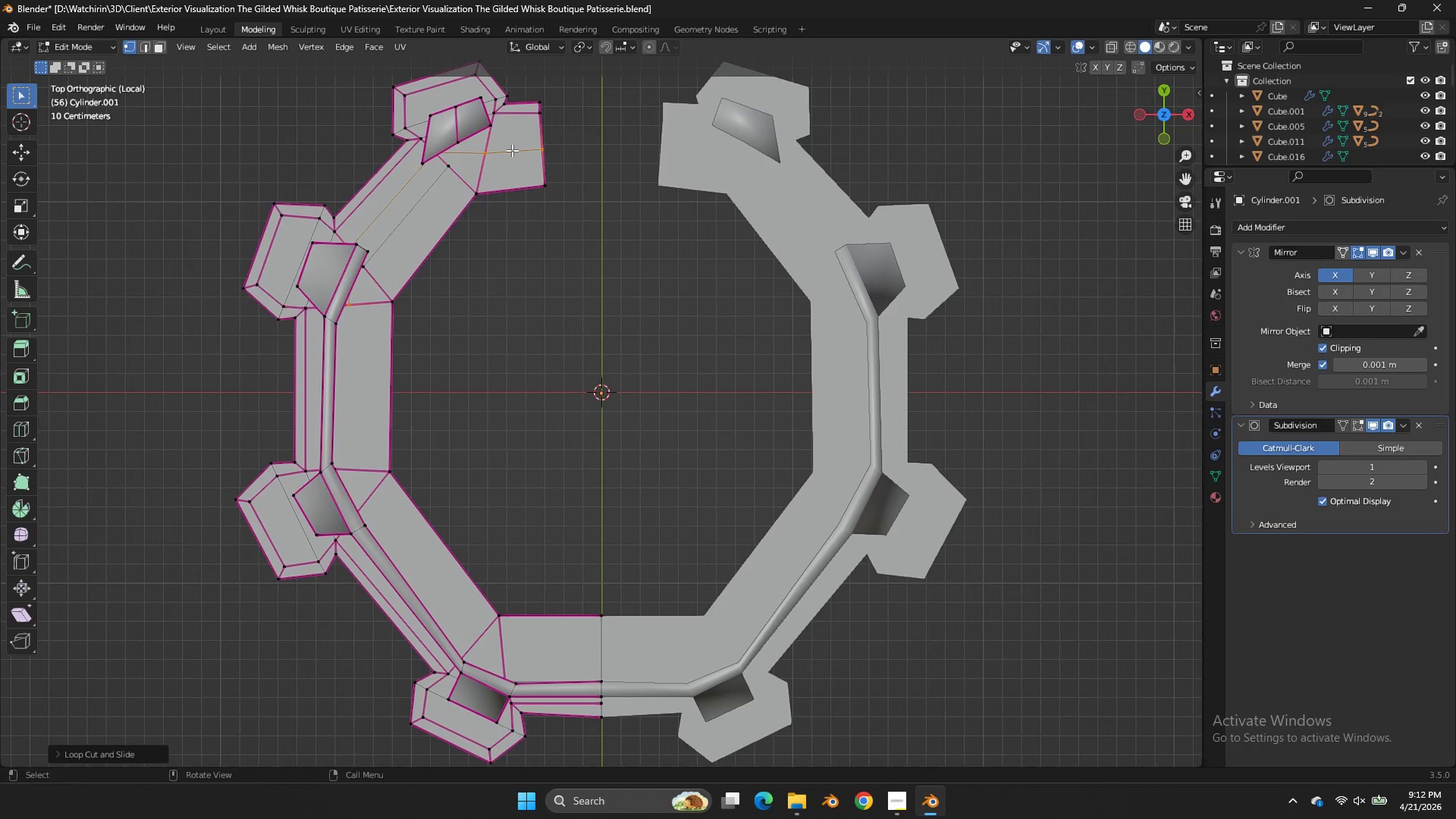 
key(Control+ControlLeft)
 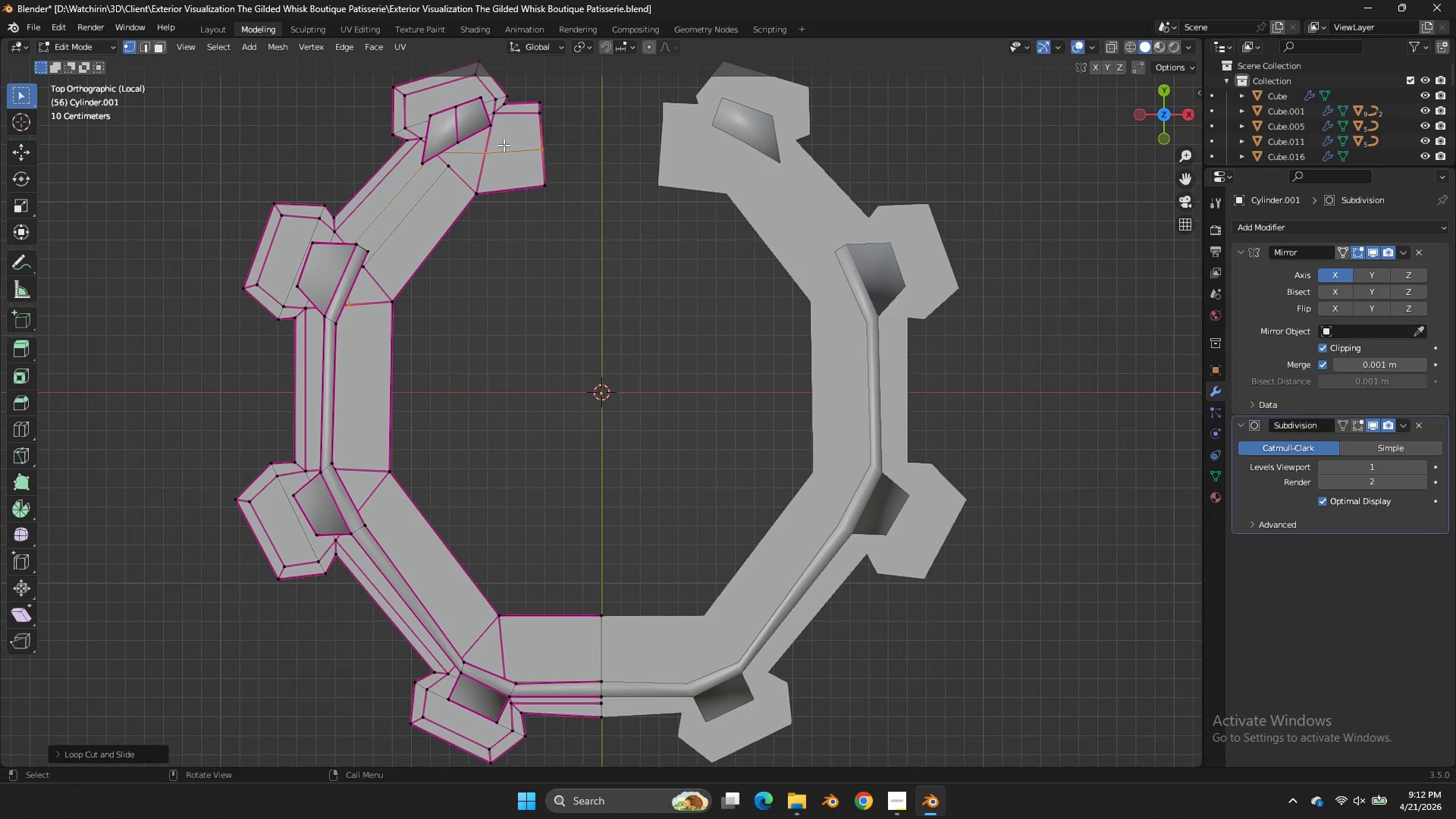 
type(zzx)
 